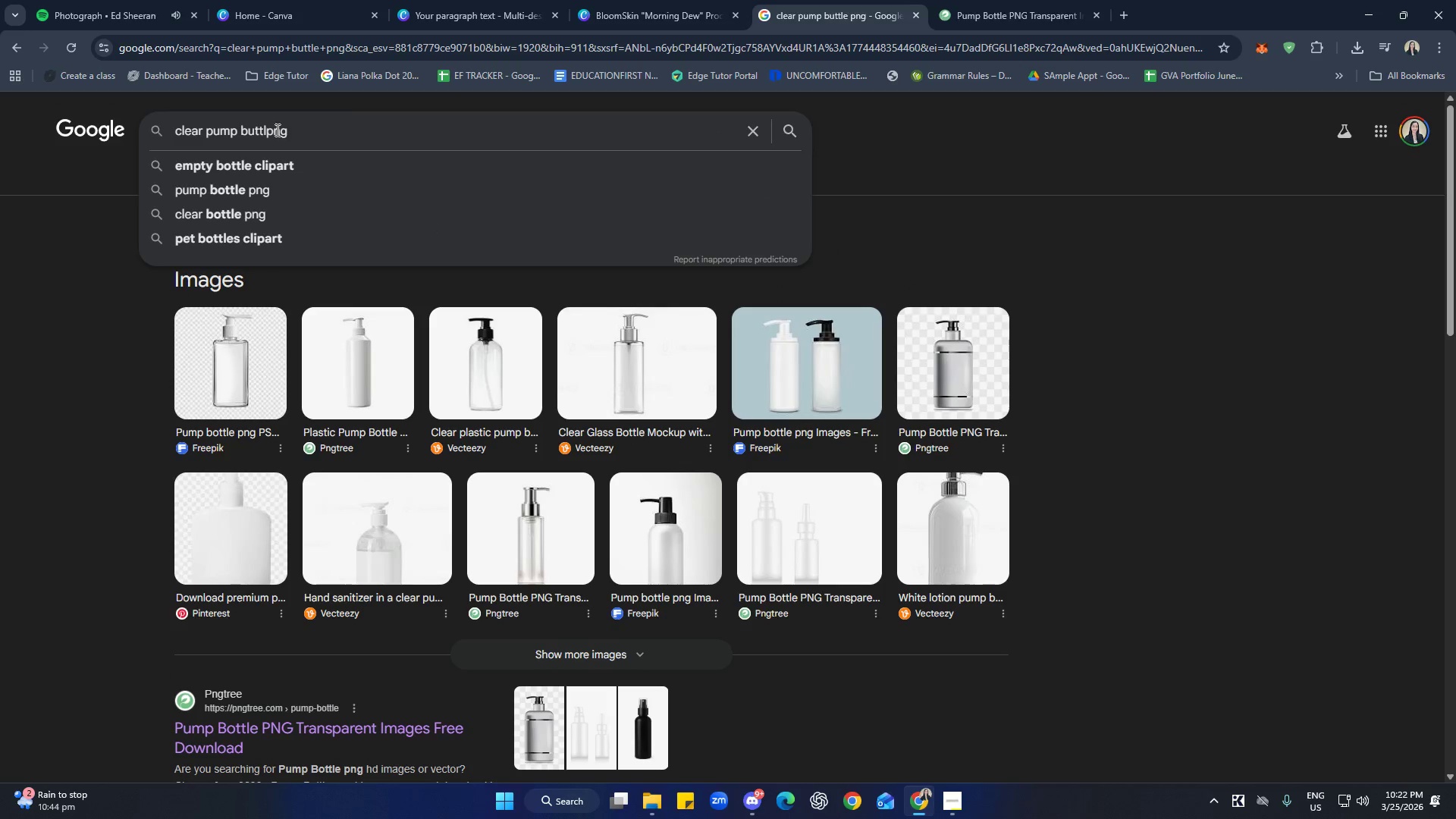 
key(Backspace)
 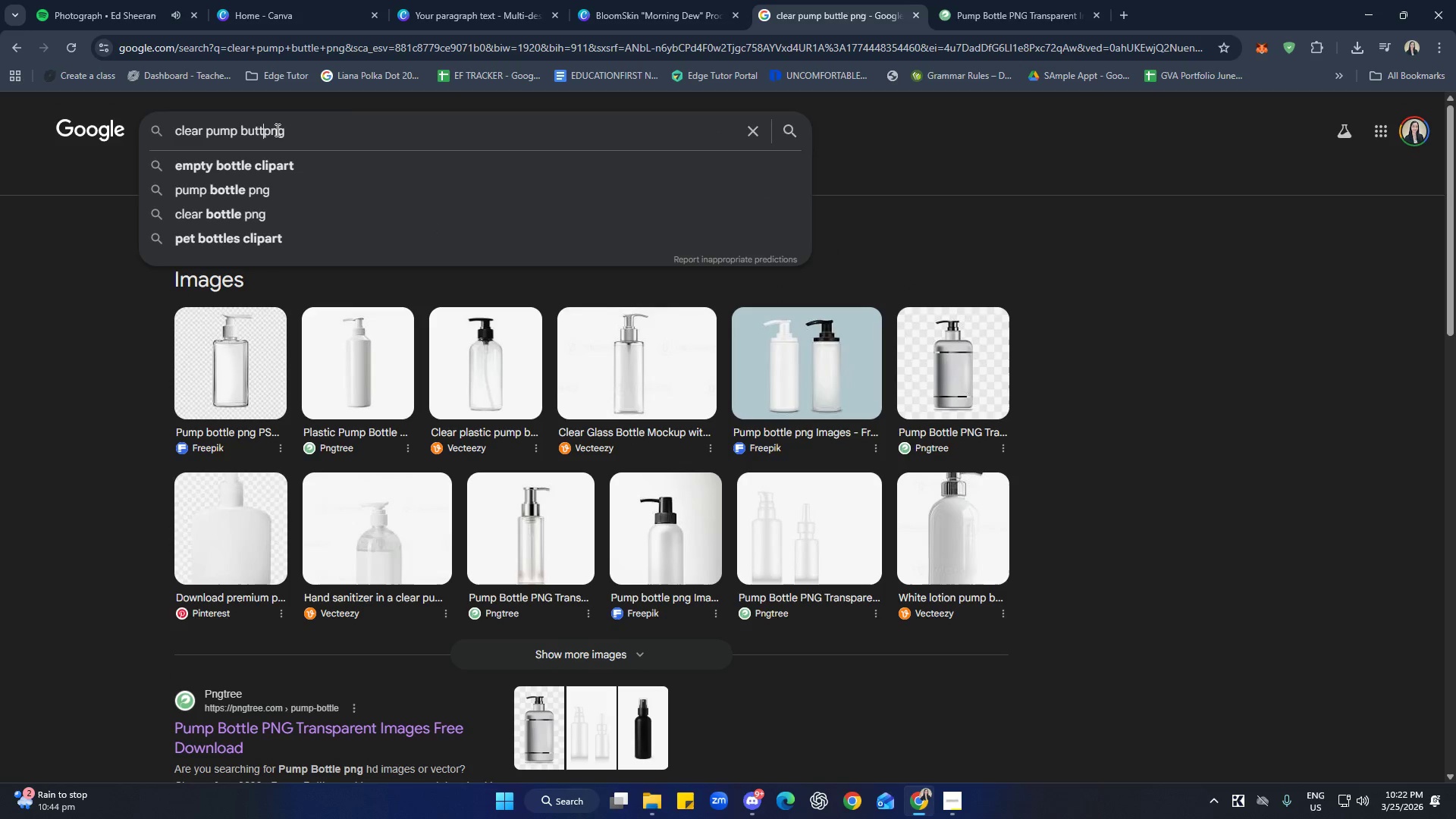 
key(Backspace)
 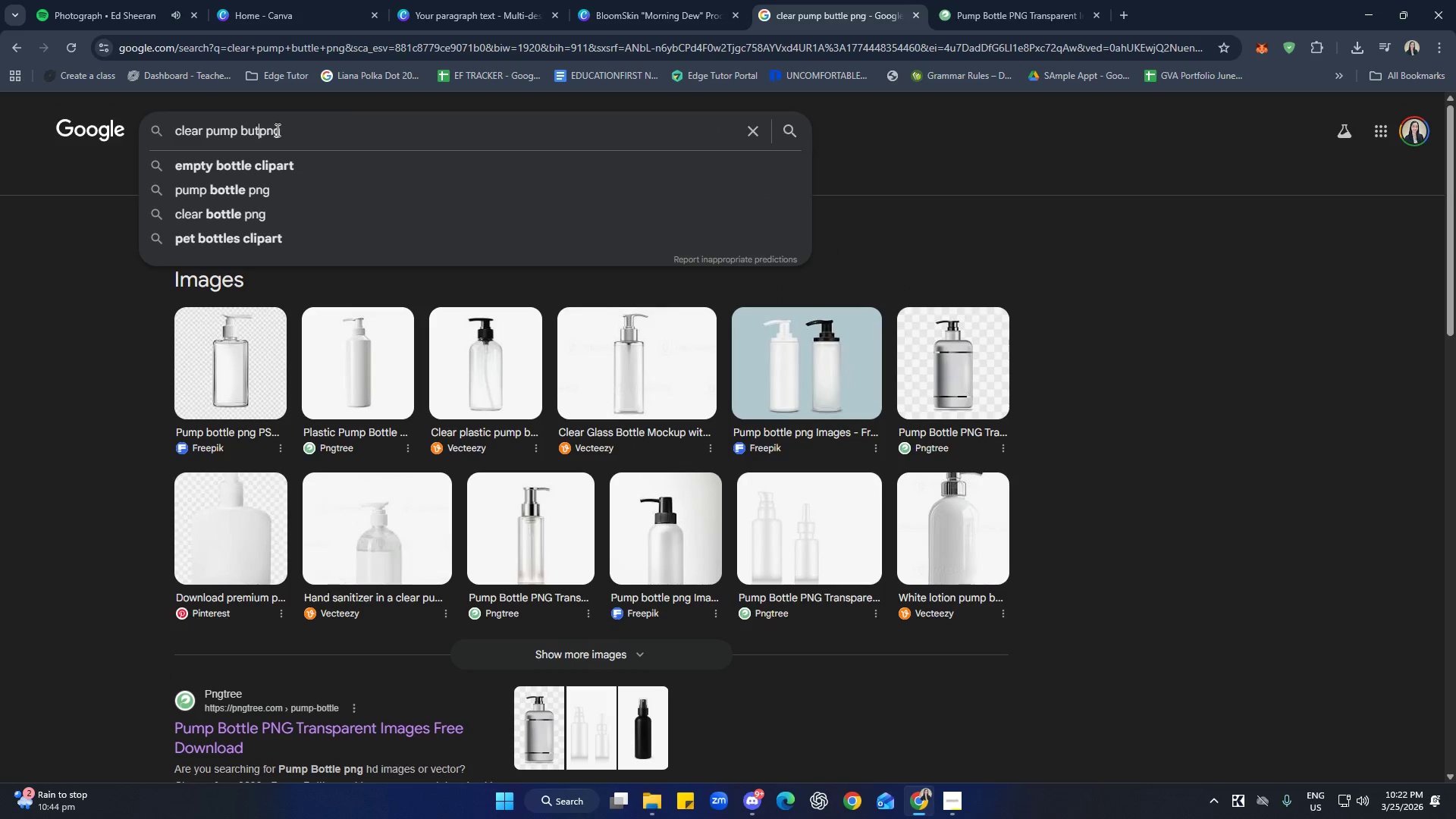 
key(Backspace)
 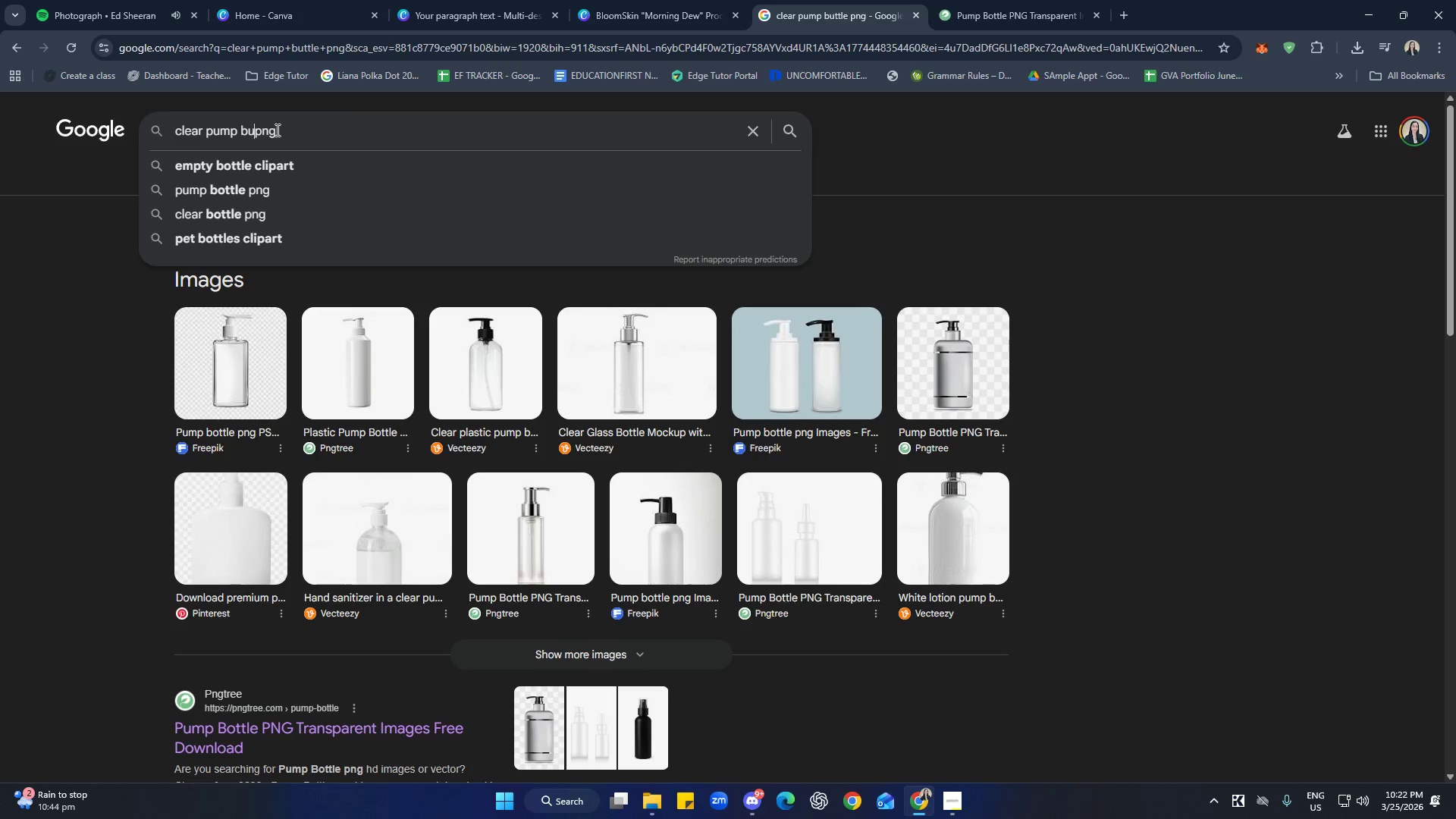 
key(Backspace)
 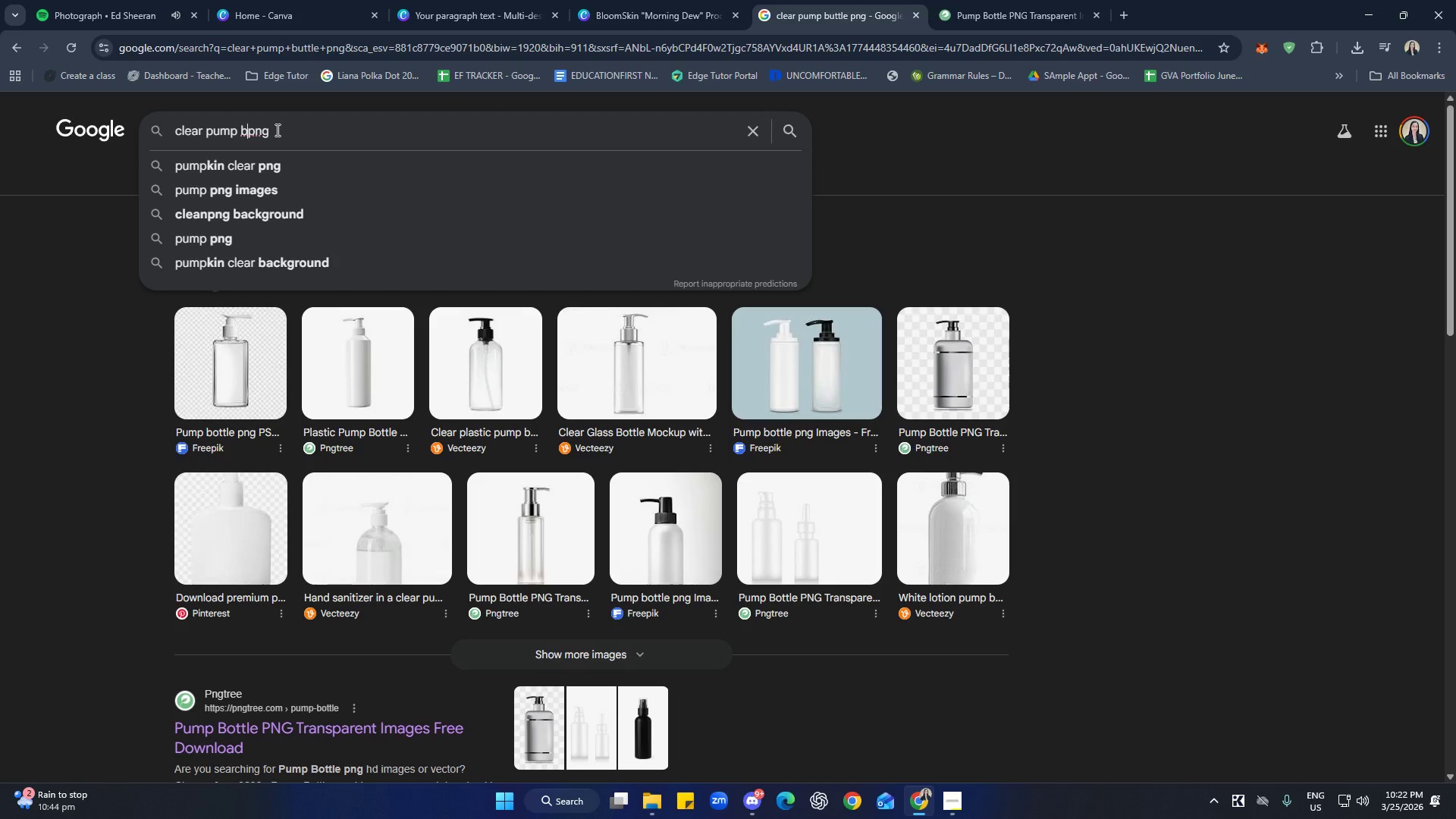 
type(ottle skincarfe)
key(Backspace)
key(Backspace)
type(re)
key(Backspace)
key(Backspace)
type(e )
 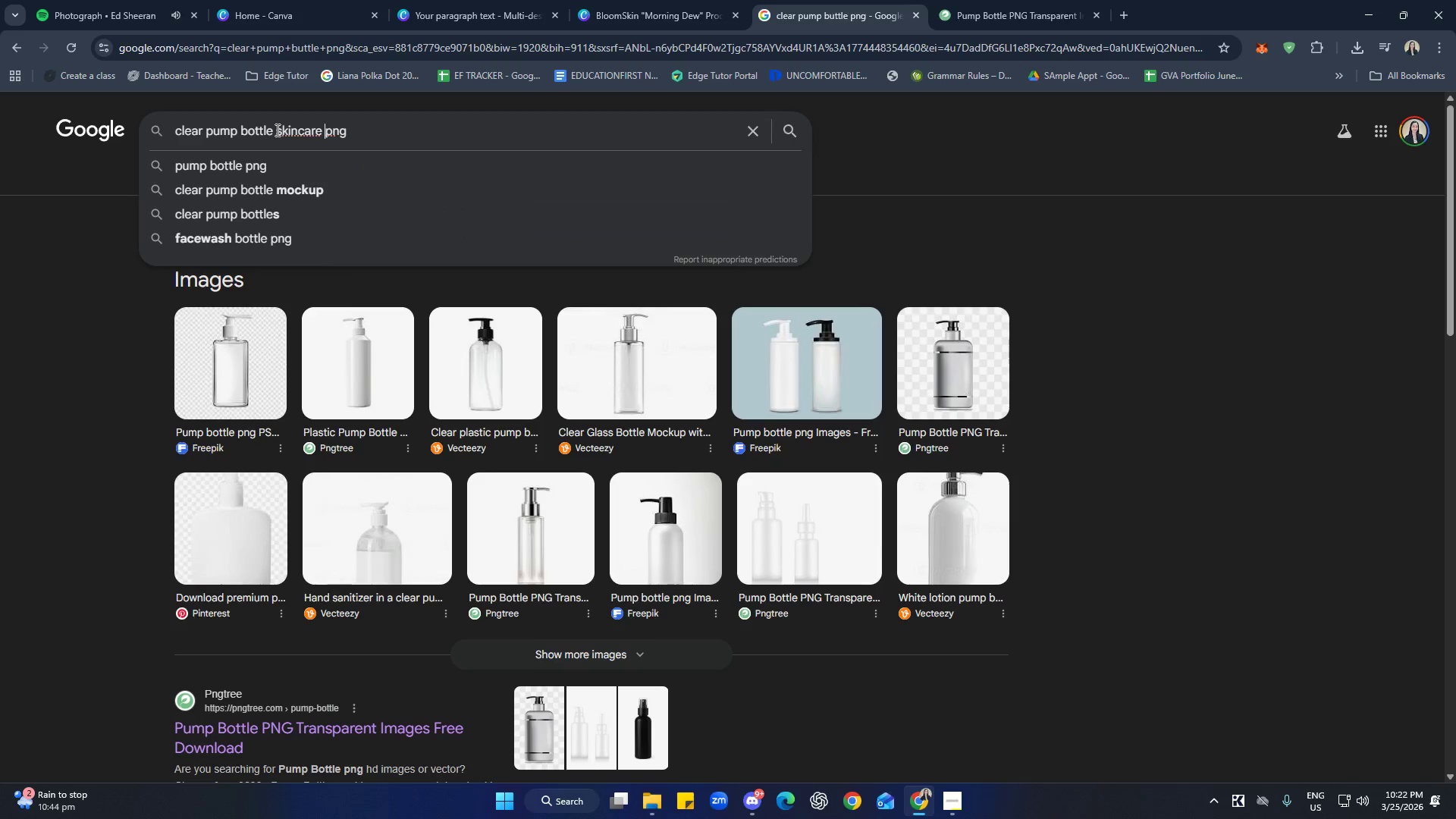 
key(Enter)
 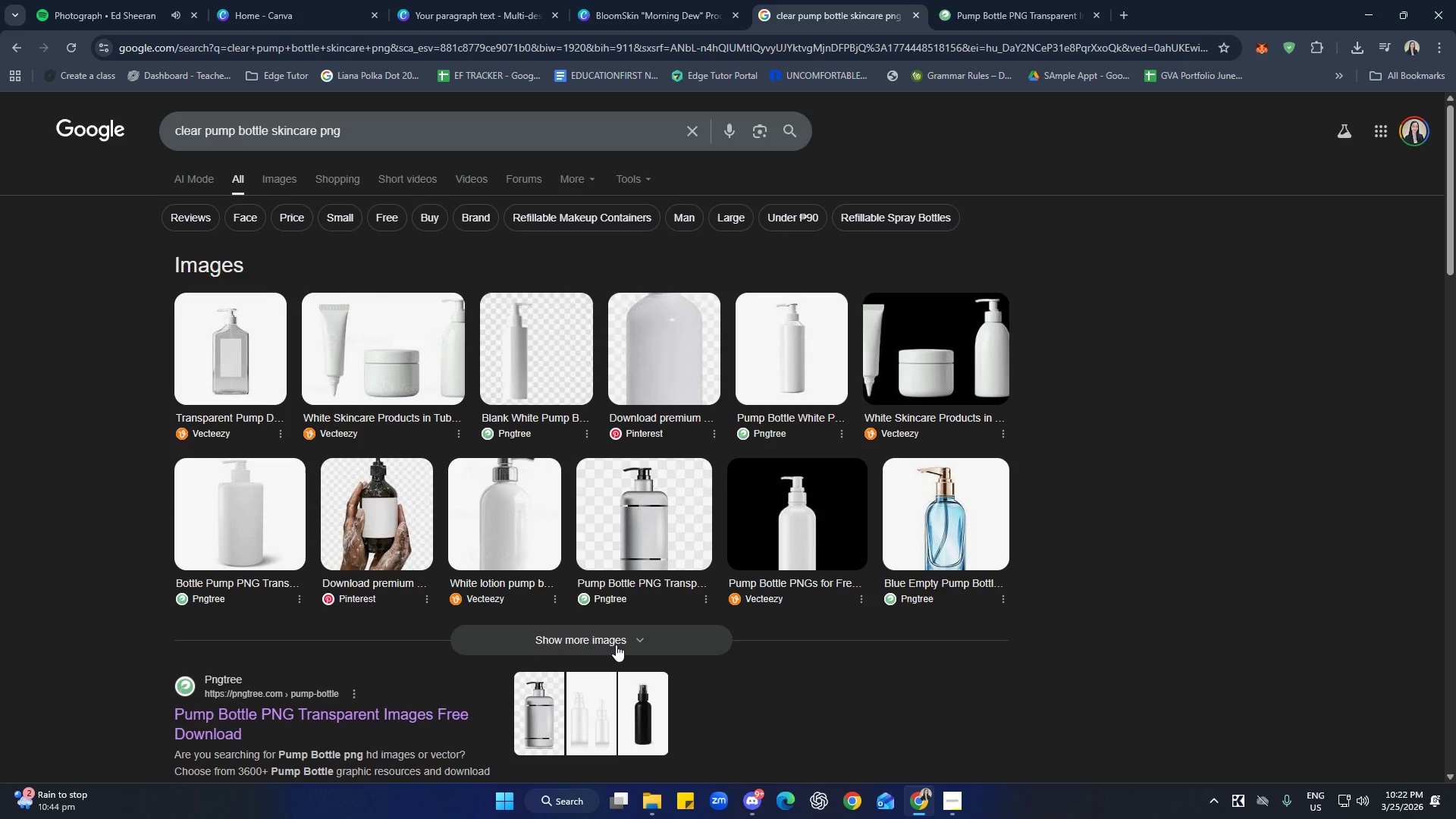 
wait(5.01)
 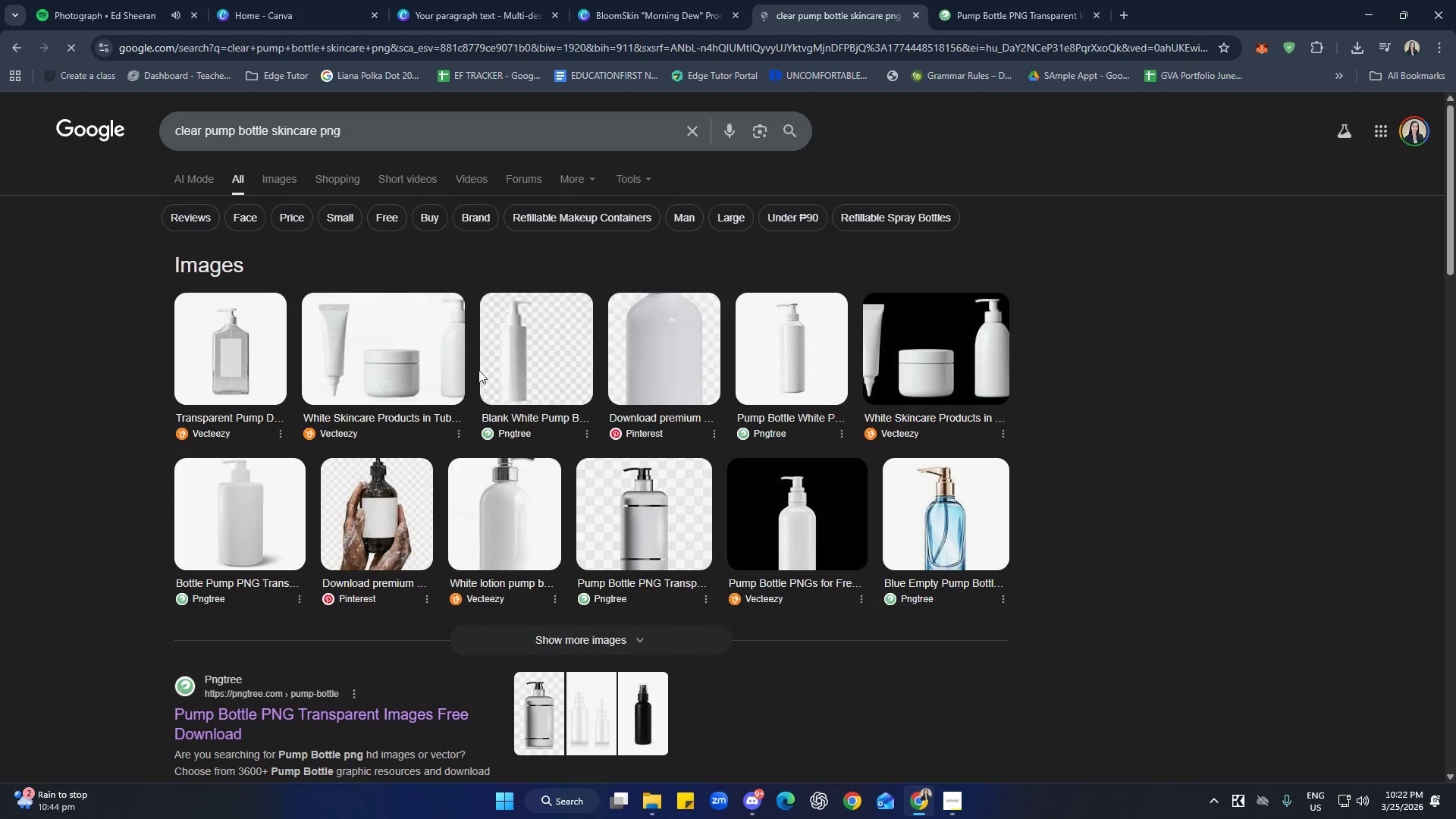 
scroll: coordinate [613, 644], scroll_direction: down, amount: 4.0
 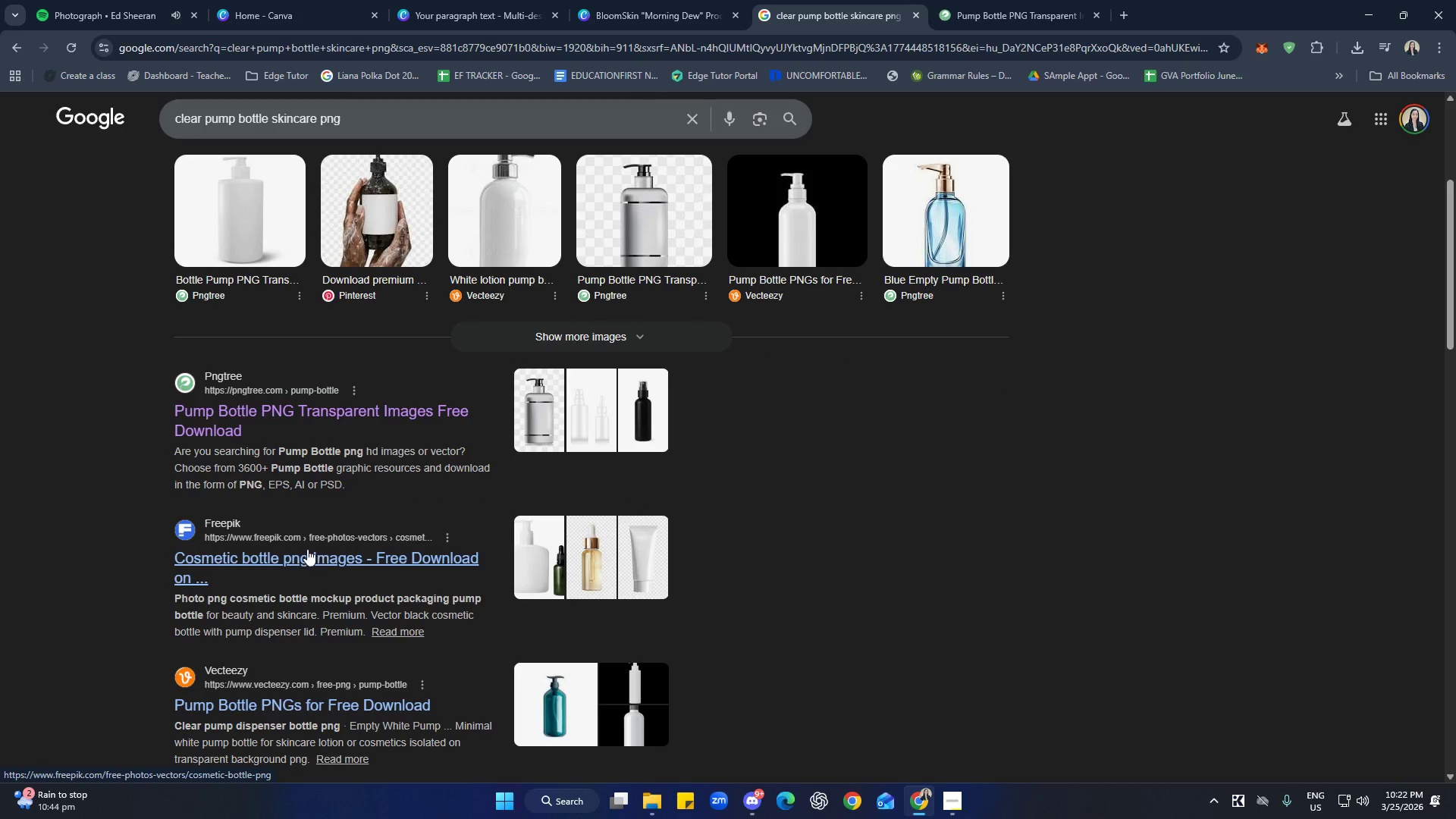 
middle_click([312, 557])
 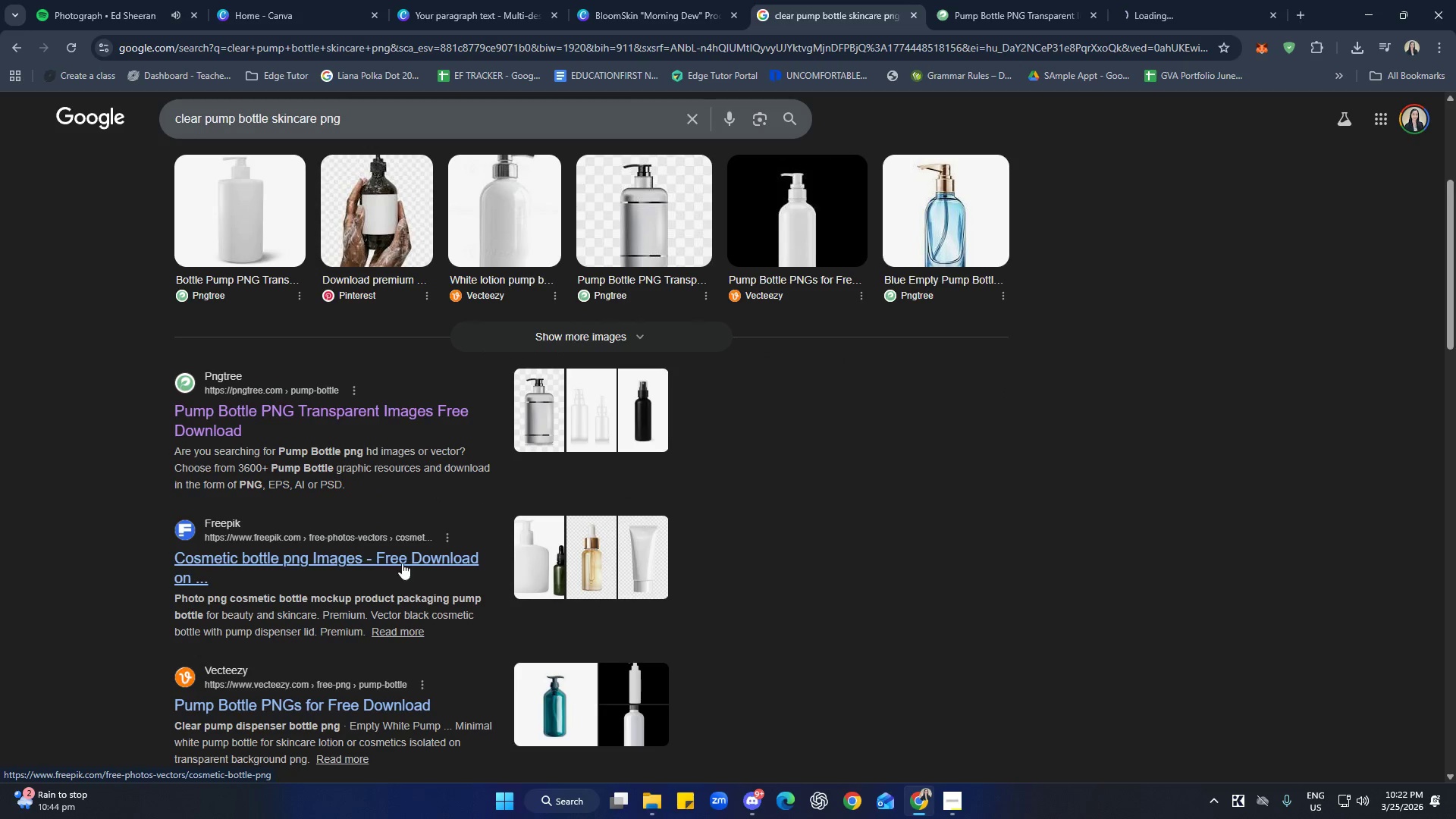 
scroll: coordinate [404, 565], scroll_direction: down, amount: 2.0
 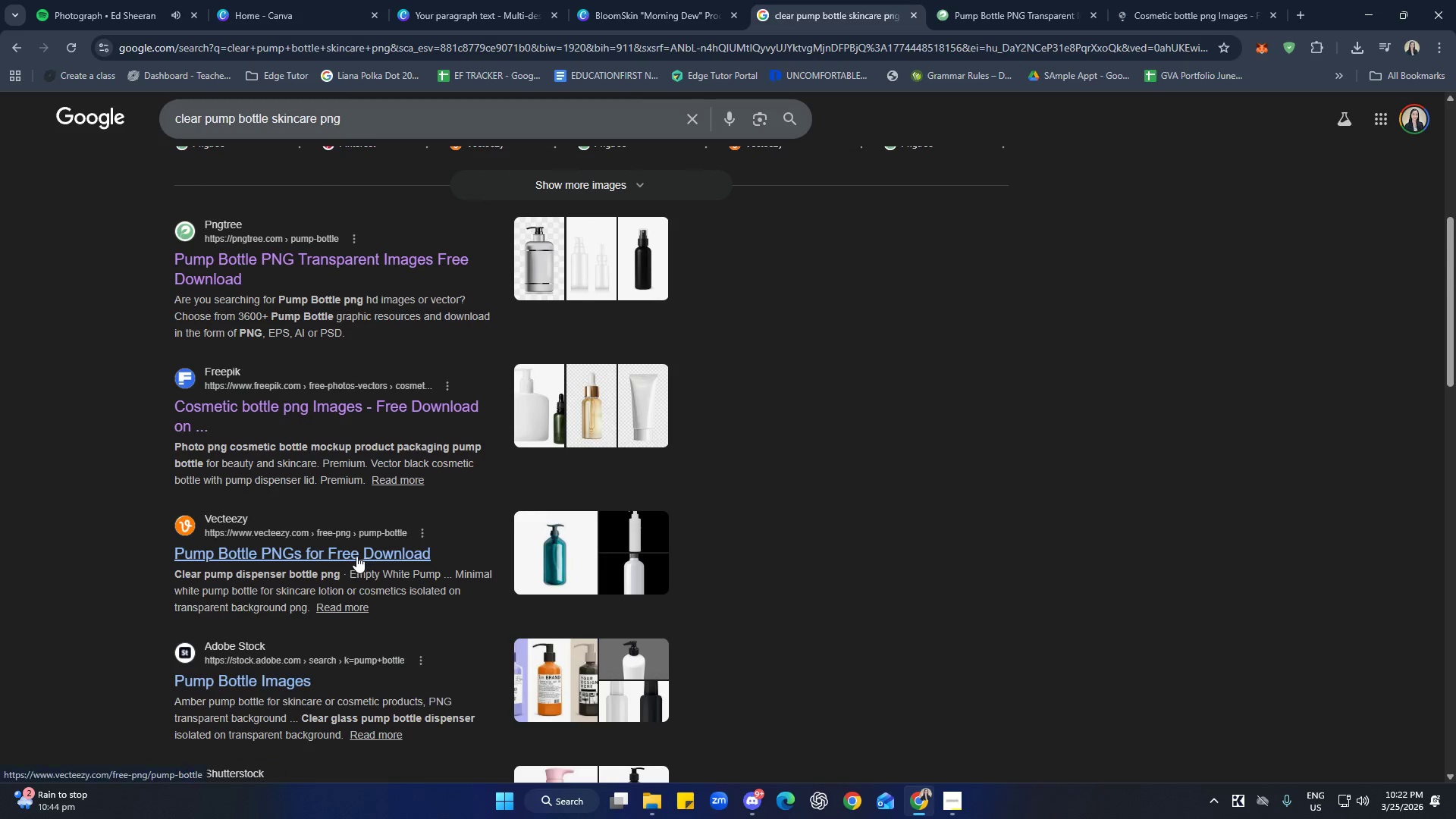 
middle_click([356, 556])
 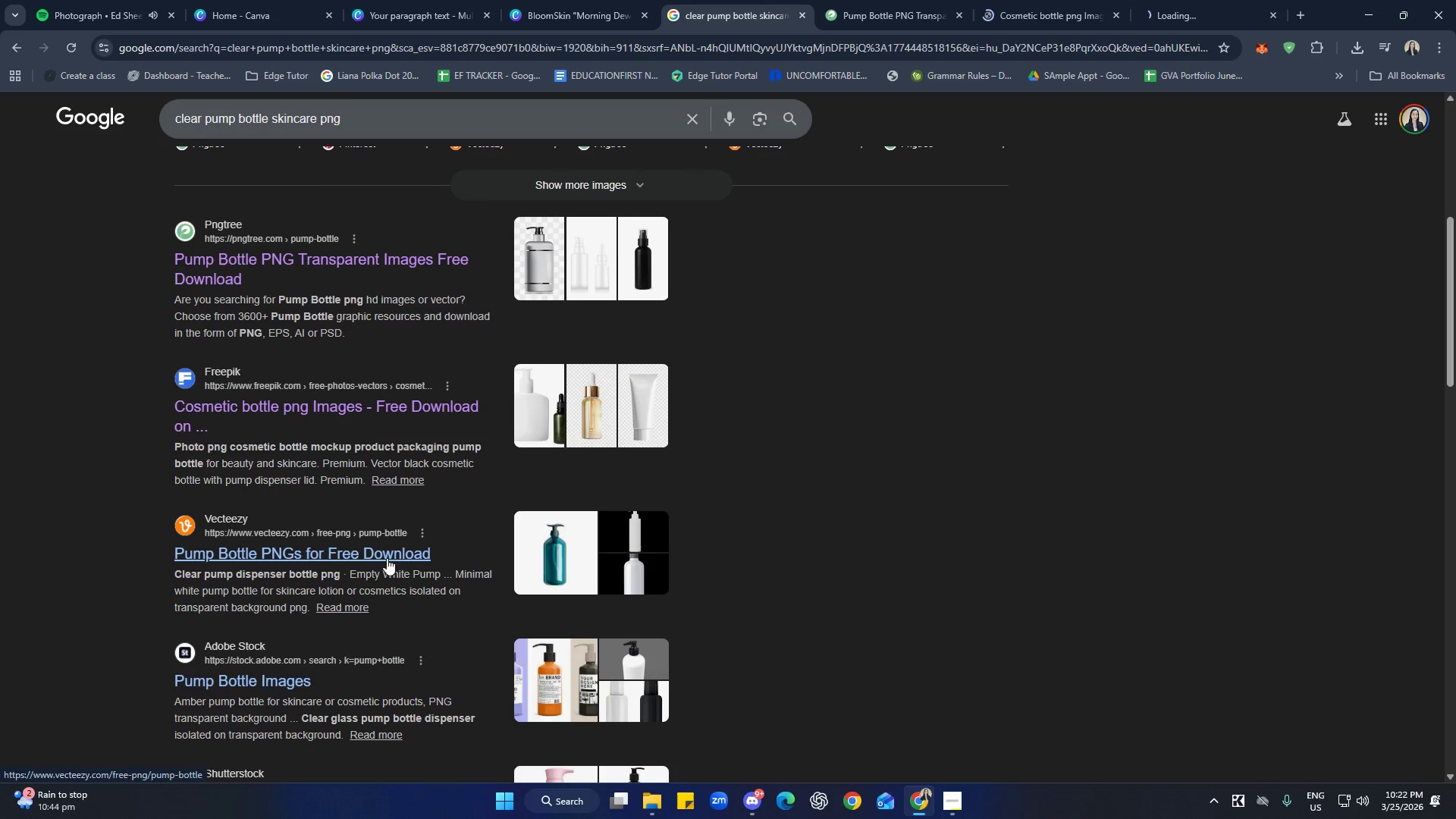 
scroll: coordinate [388, 558], scroll_direction: down, amount: 2.0
 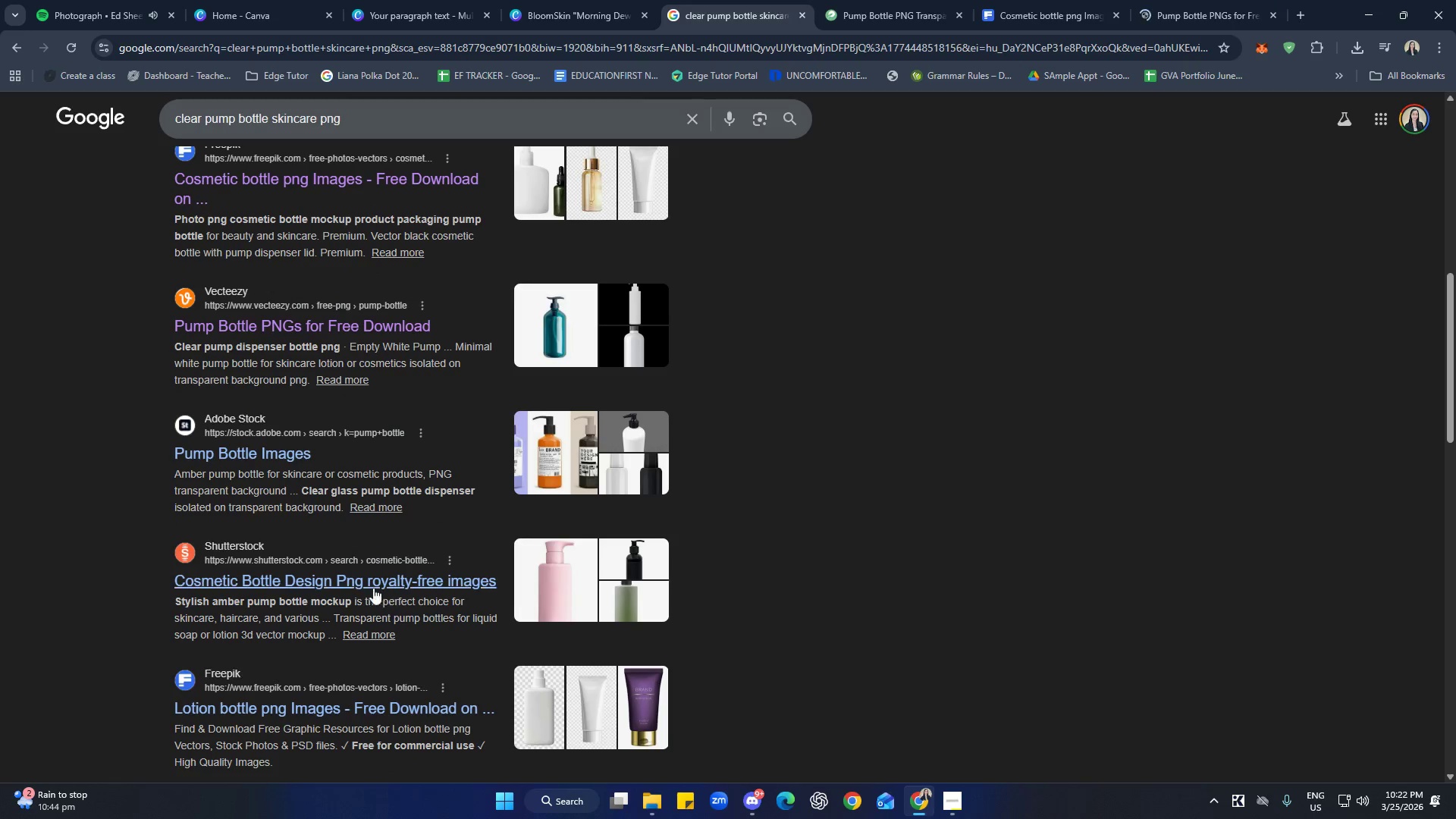 
middle_click([364, 577])
 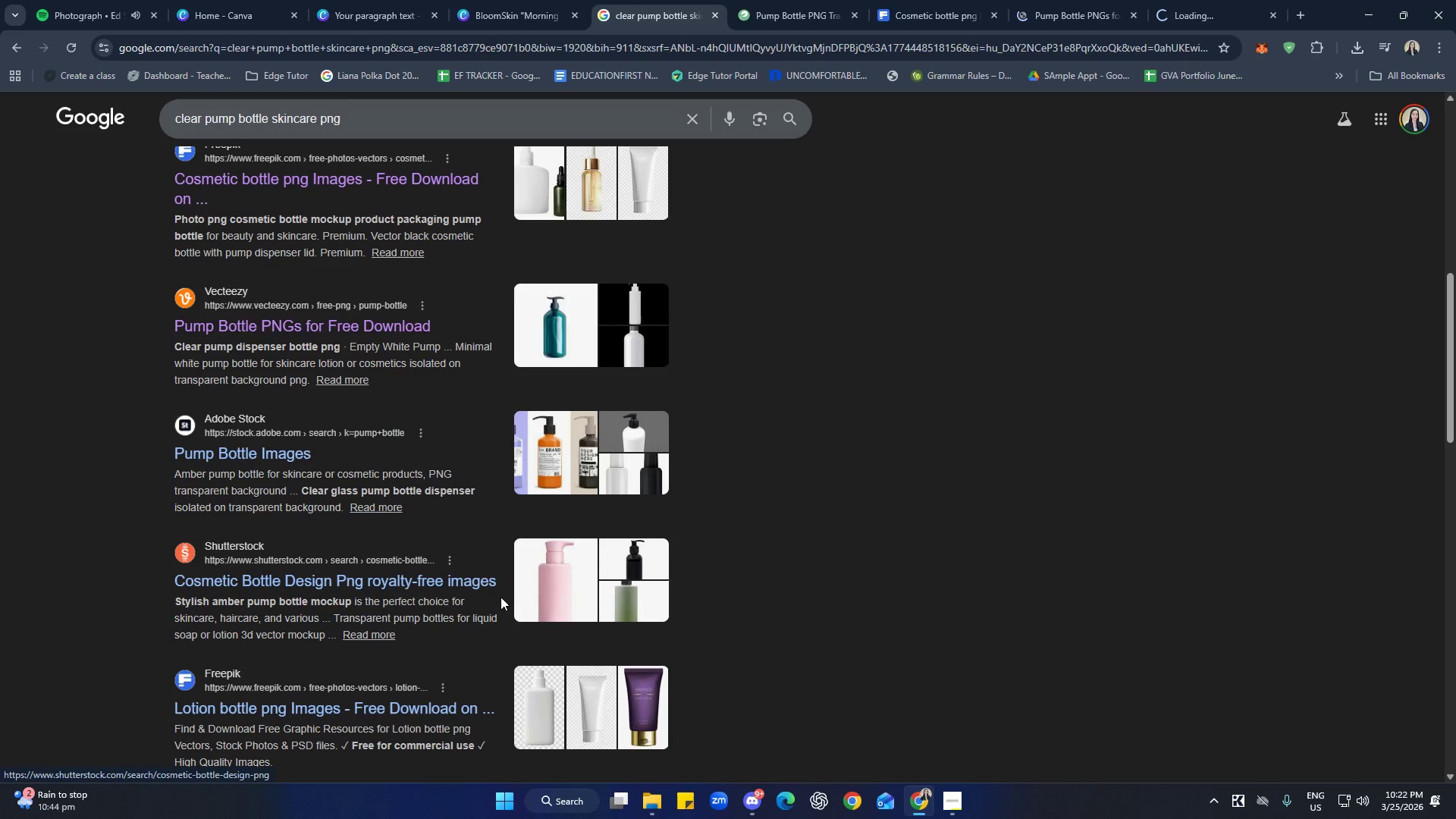 
scroll: coordinate [623, 536], scroll_direction: up, amount: 7.0
 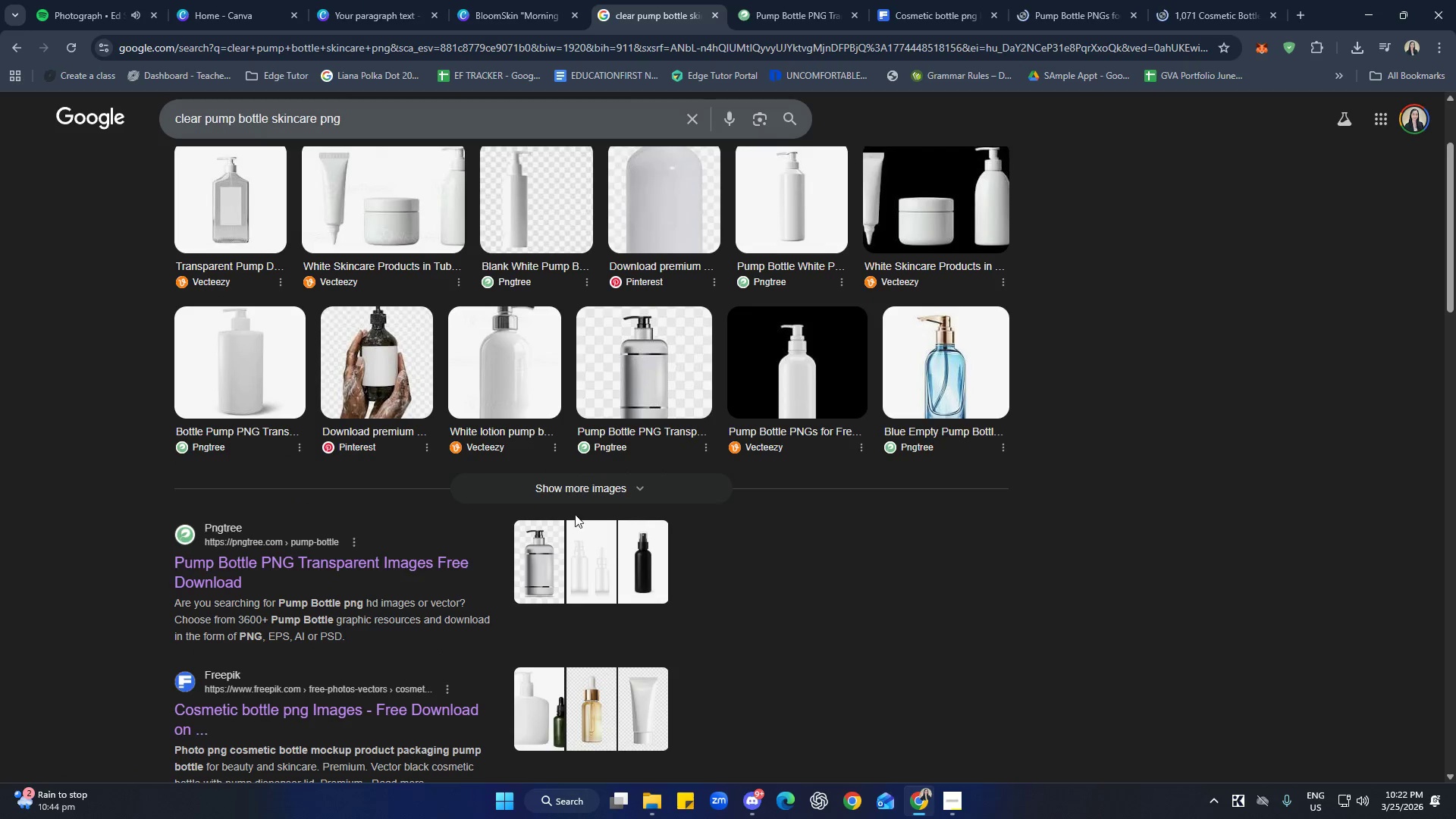 
left_click([570, 477])
 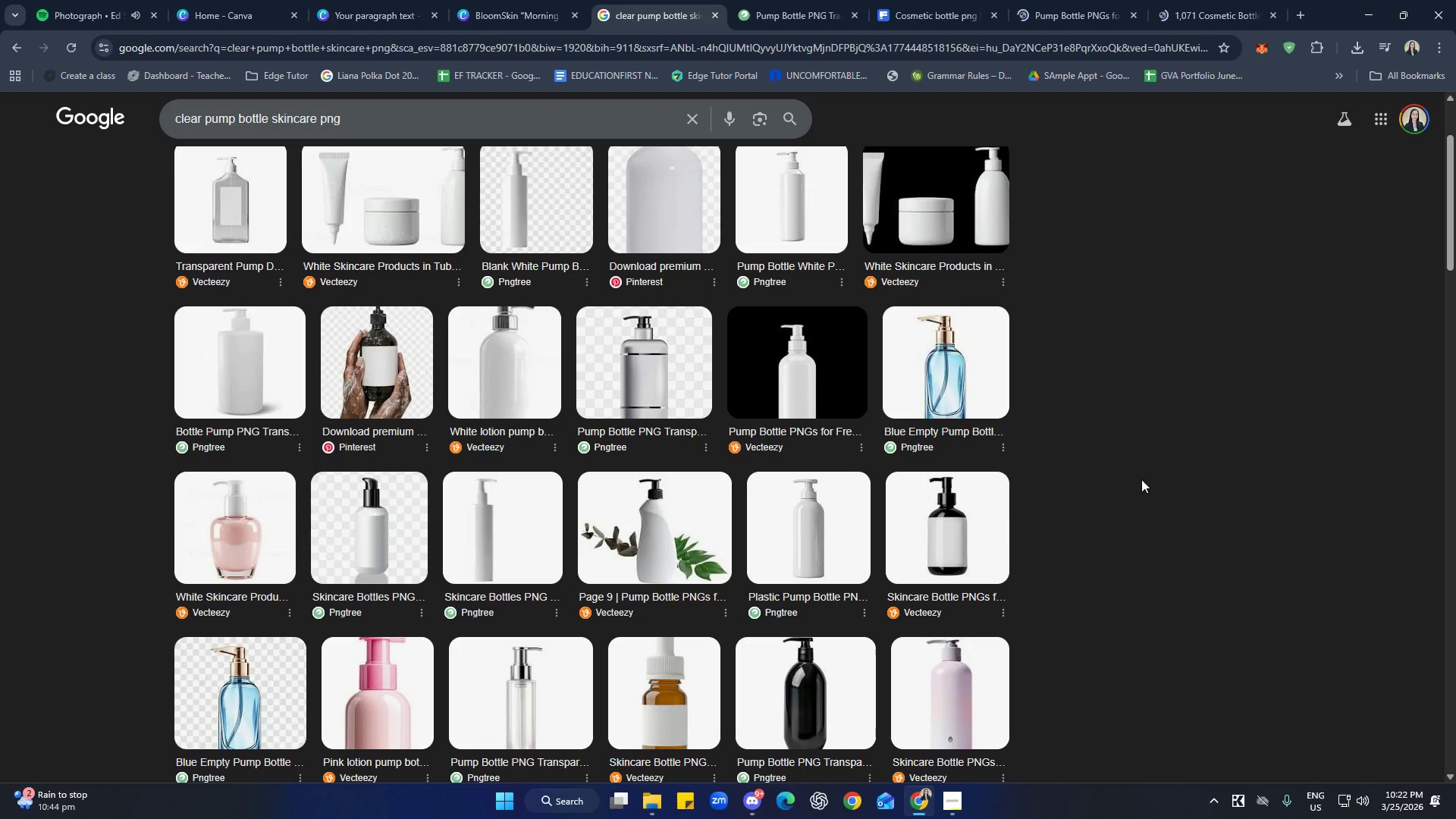 
scroll: coordinate [1141, 479], scroll_direction: up, amount: 2.0
 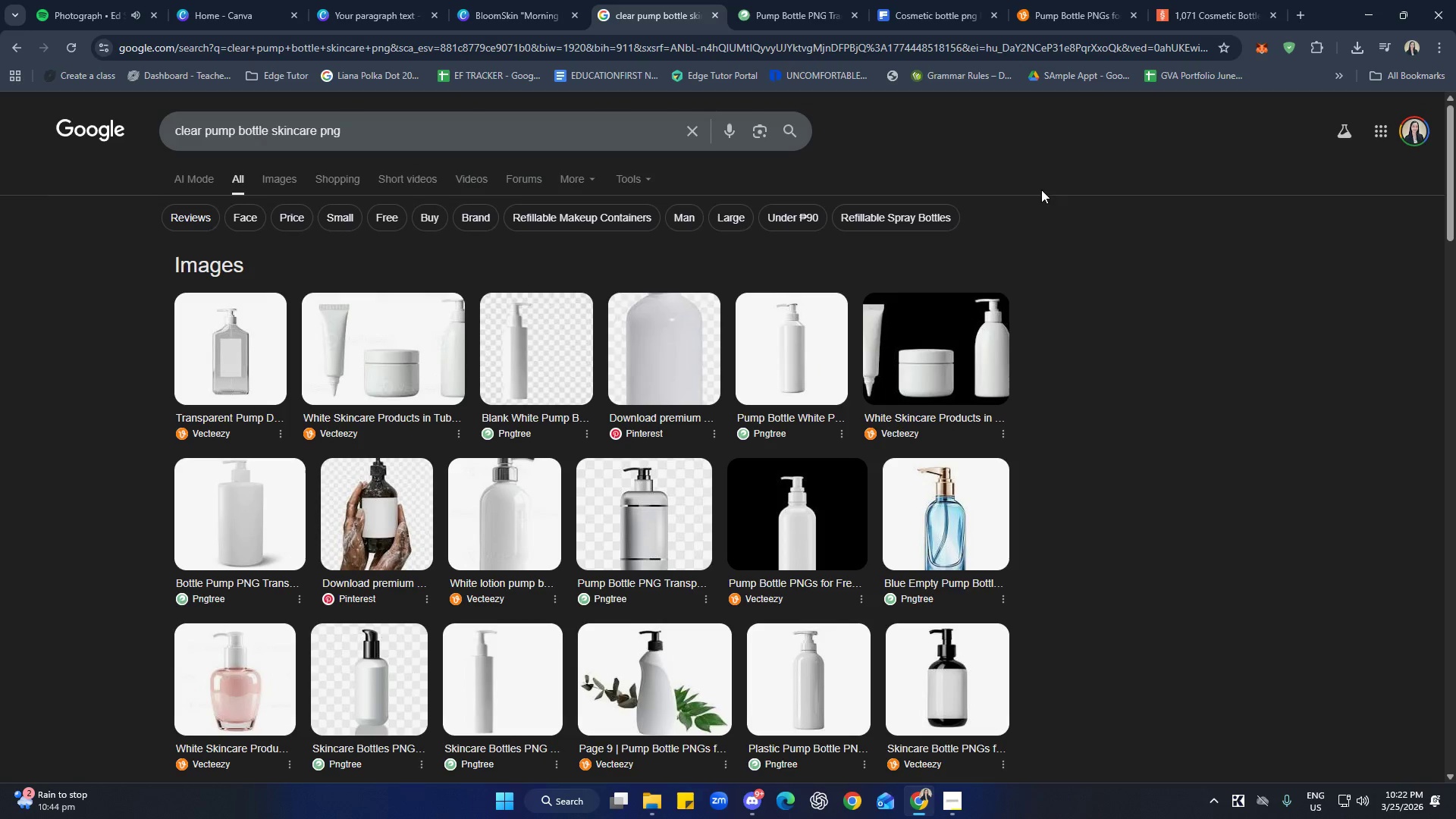 
left_click([948, 0])
 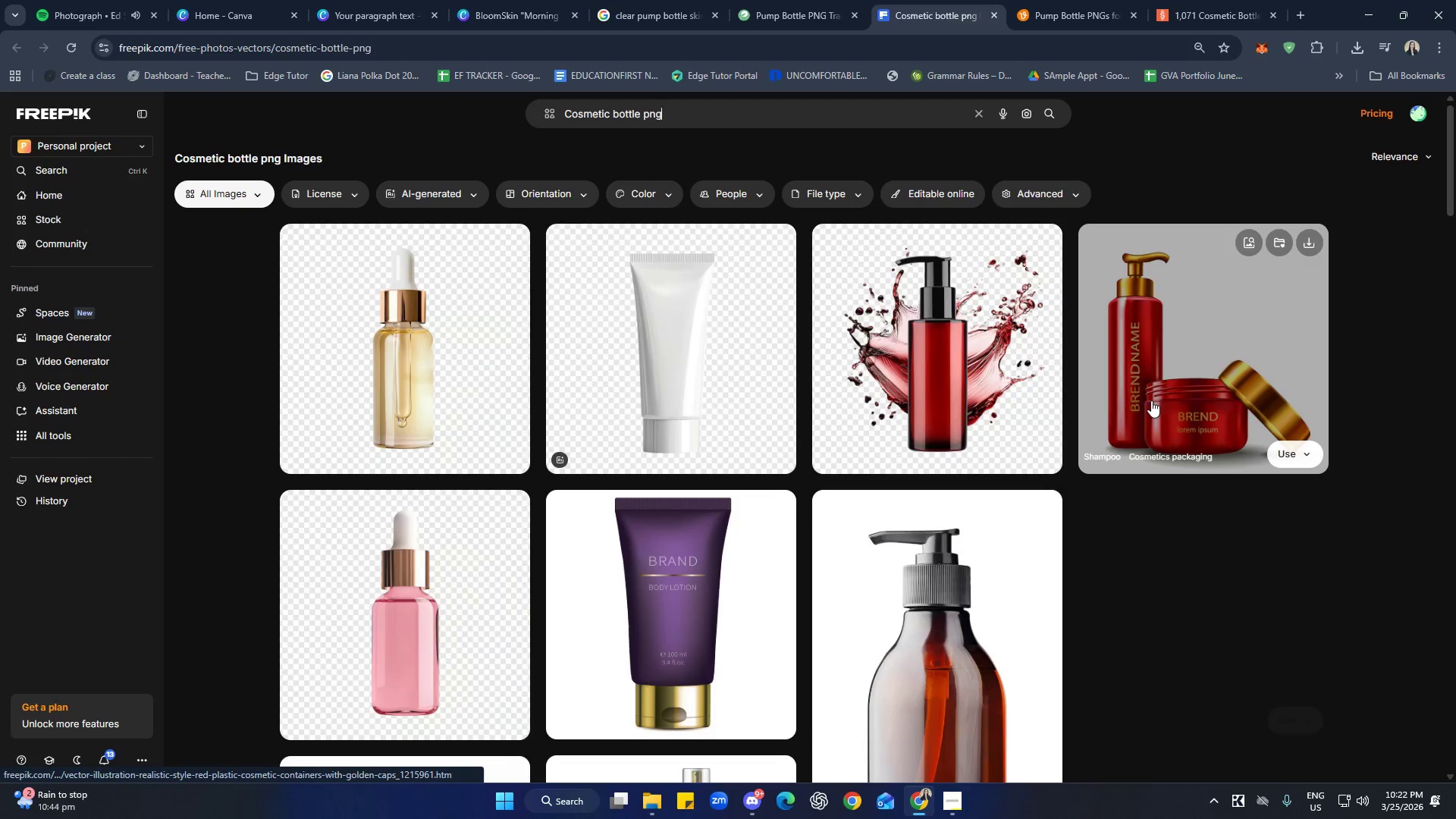 
scroll: coordinate [1335, 505], scroll_direction: down, amount: 16.0
 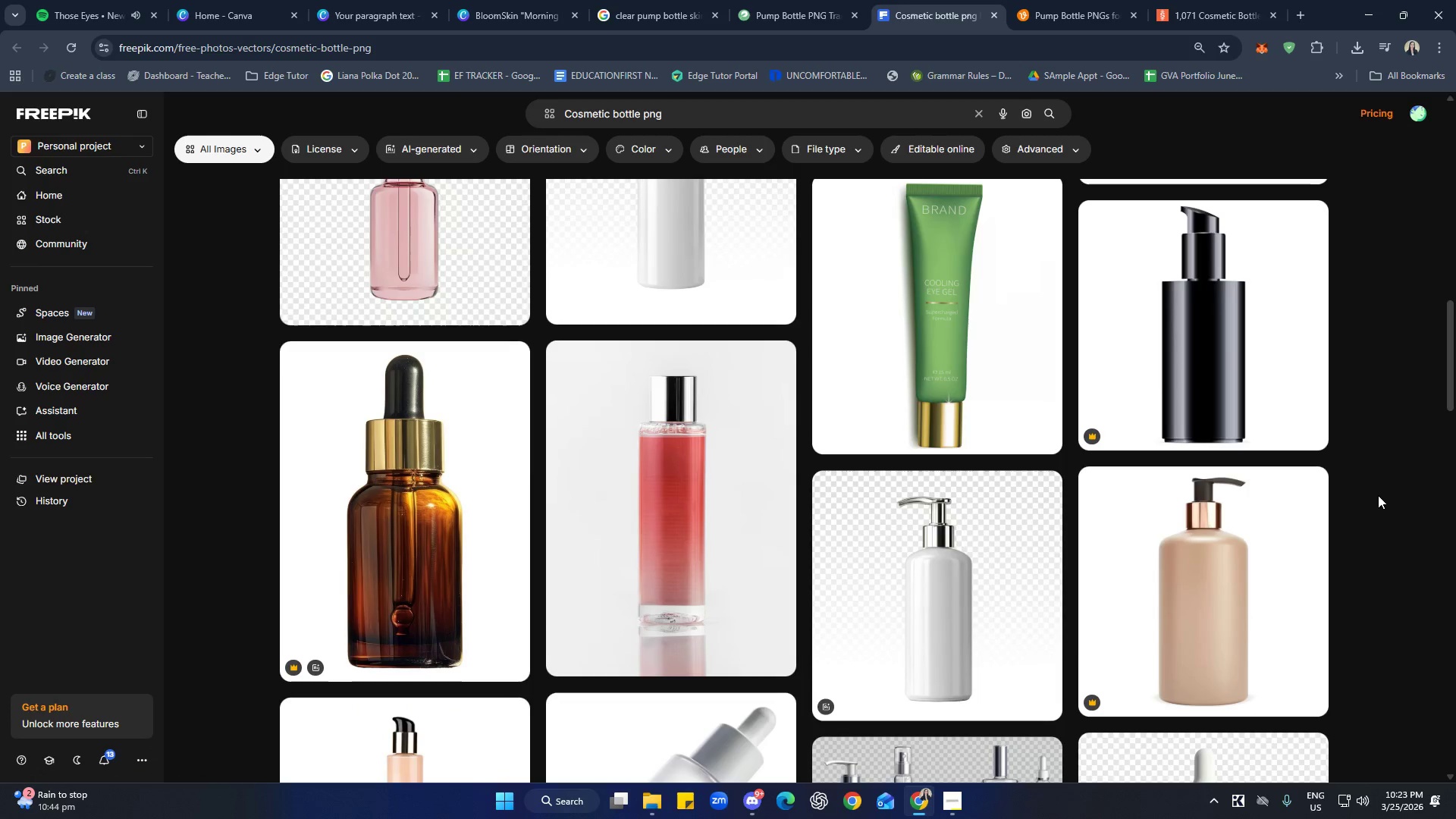 
scroll: coordinate [1358, 492], scroll_direction: up, amount: 18.0
 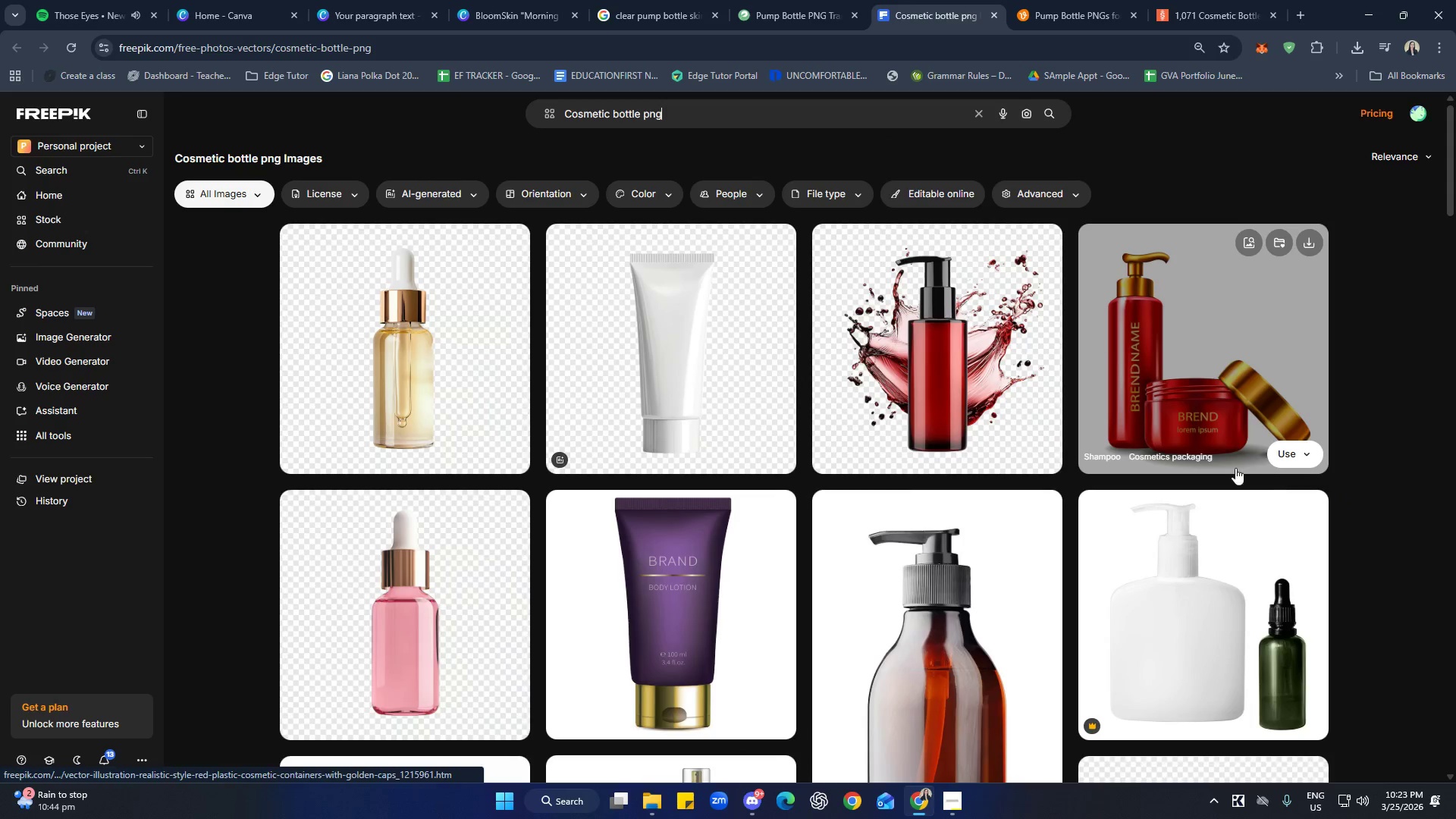 
left_click([1068, 0])
 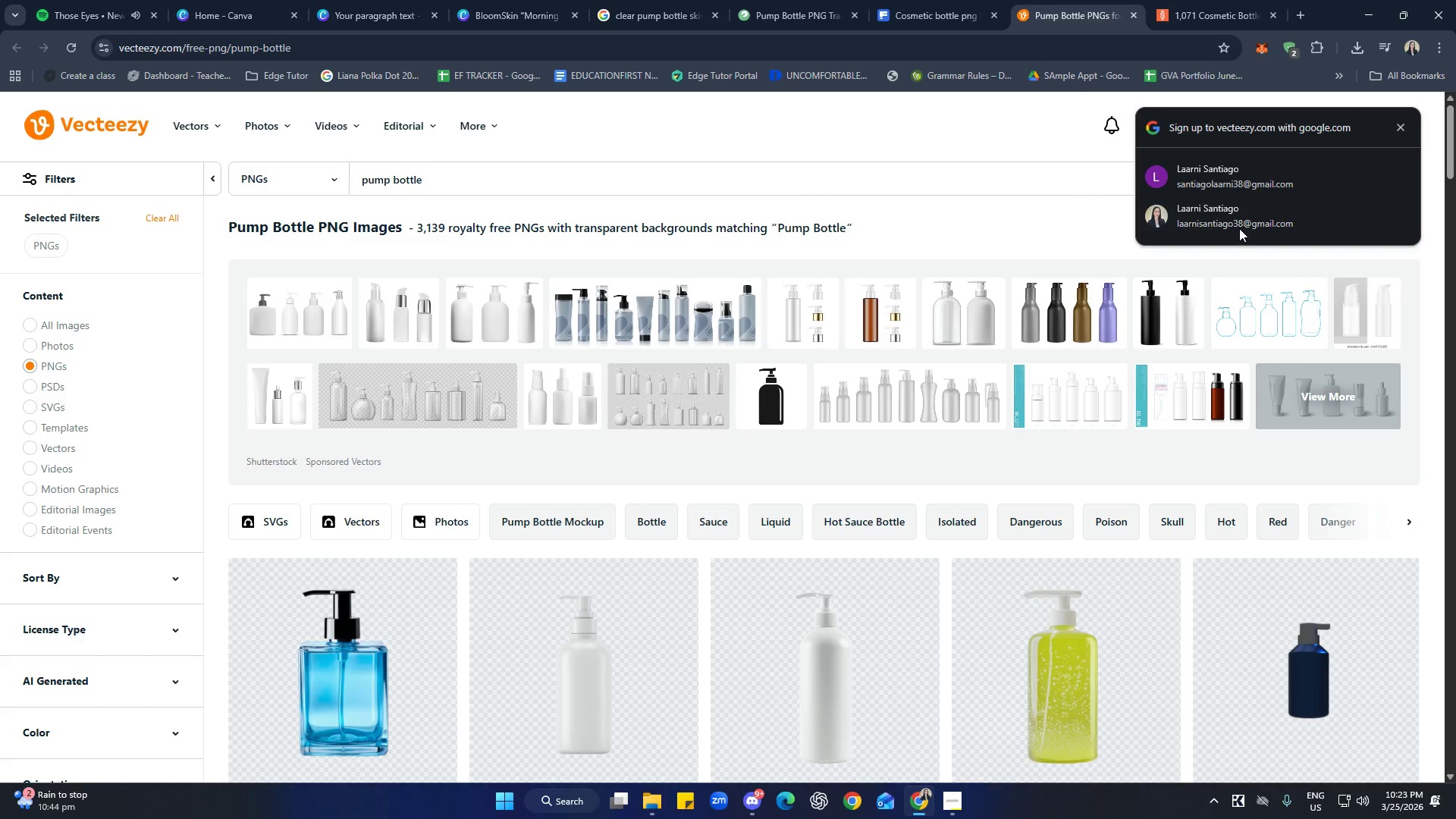 
left_click([1404, 129])
 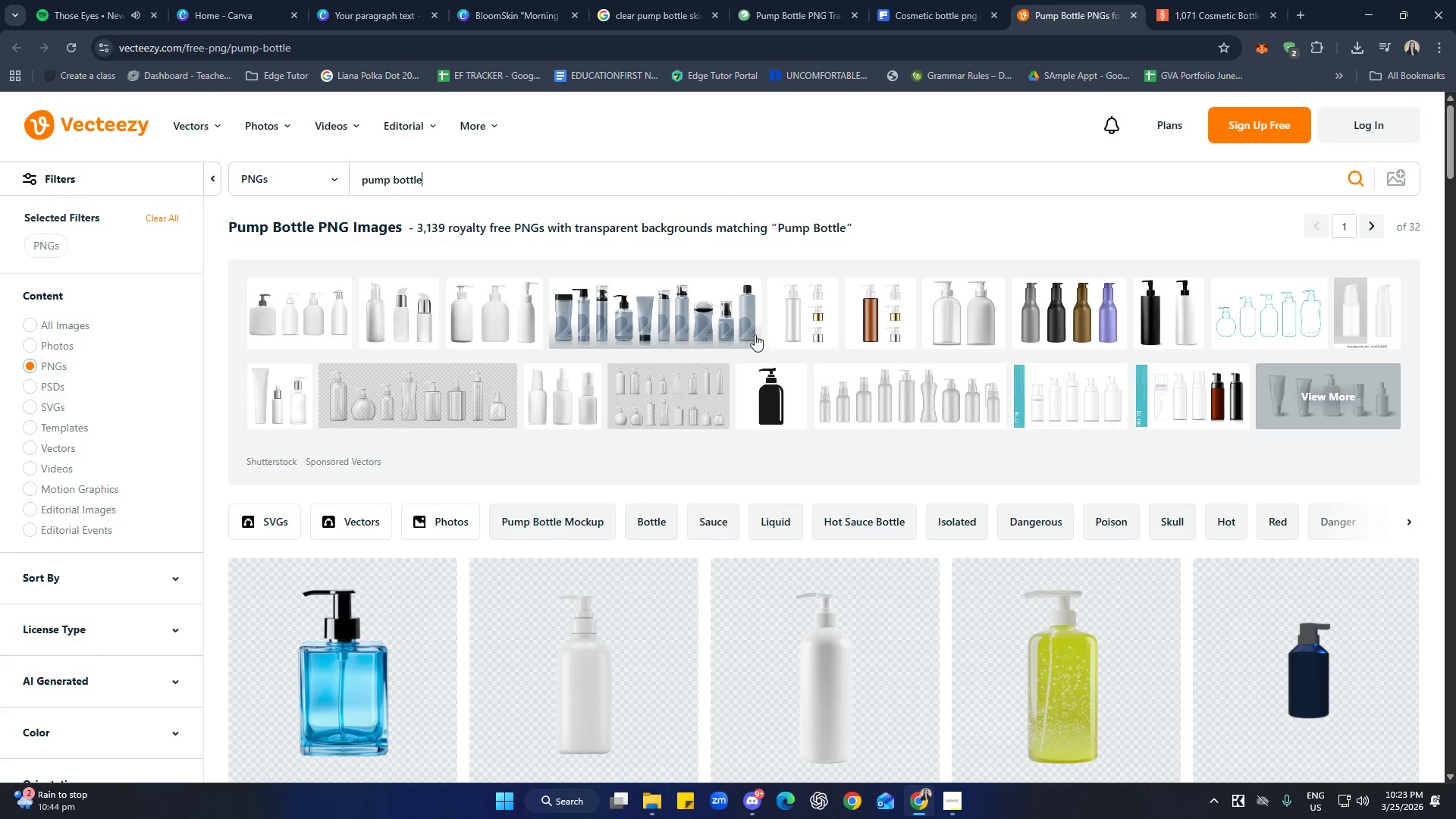 
scroll: coordinate [1423, 354], scroll_direction: down, amount: 9.0
 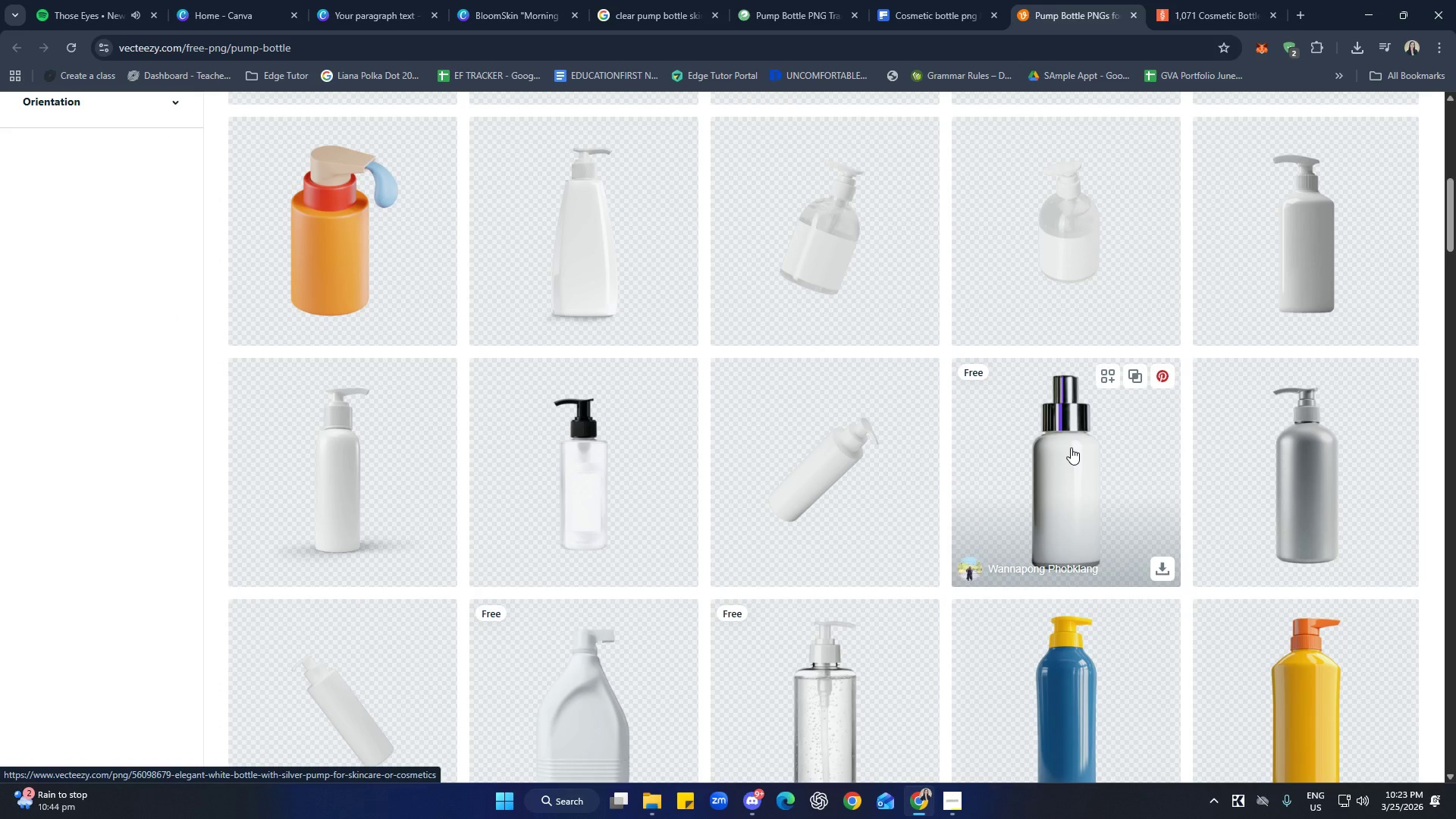 
left_click([1166, 573])
 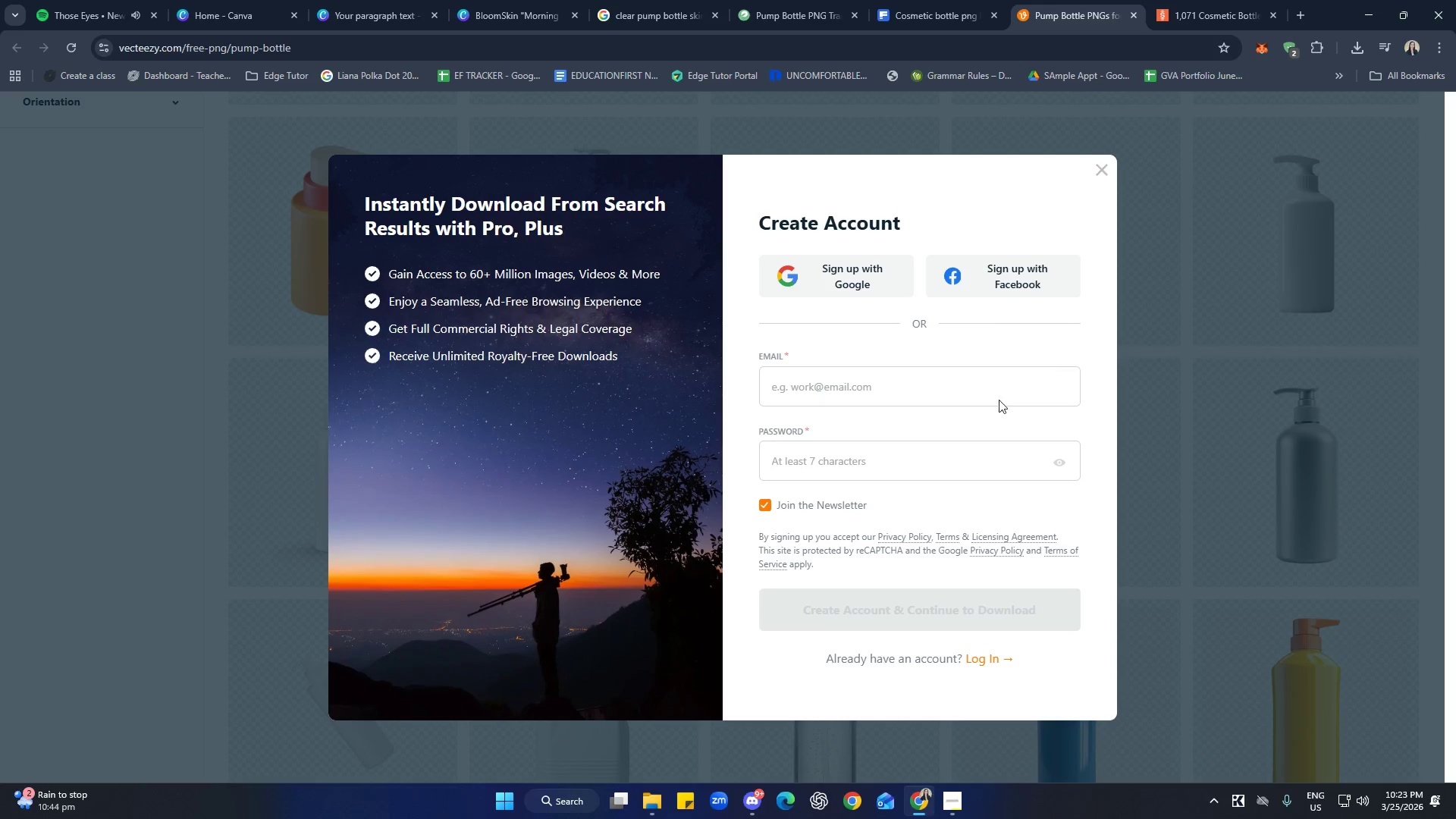 
left_click([861, 284])
 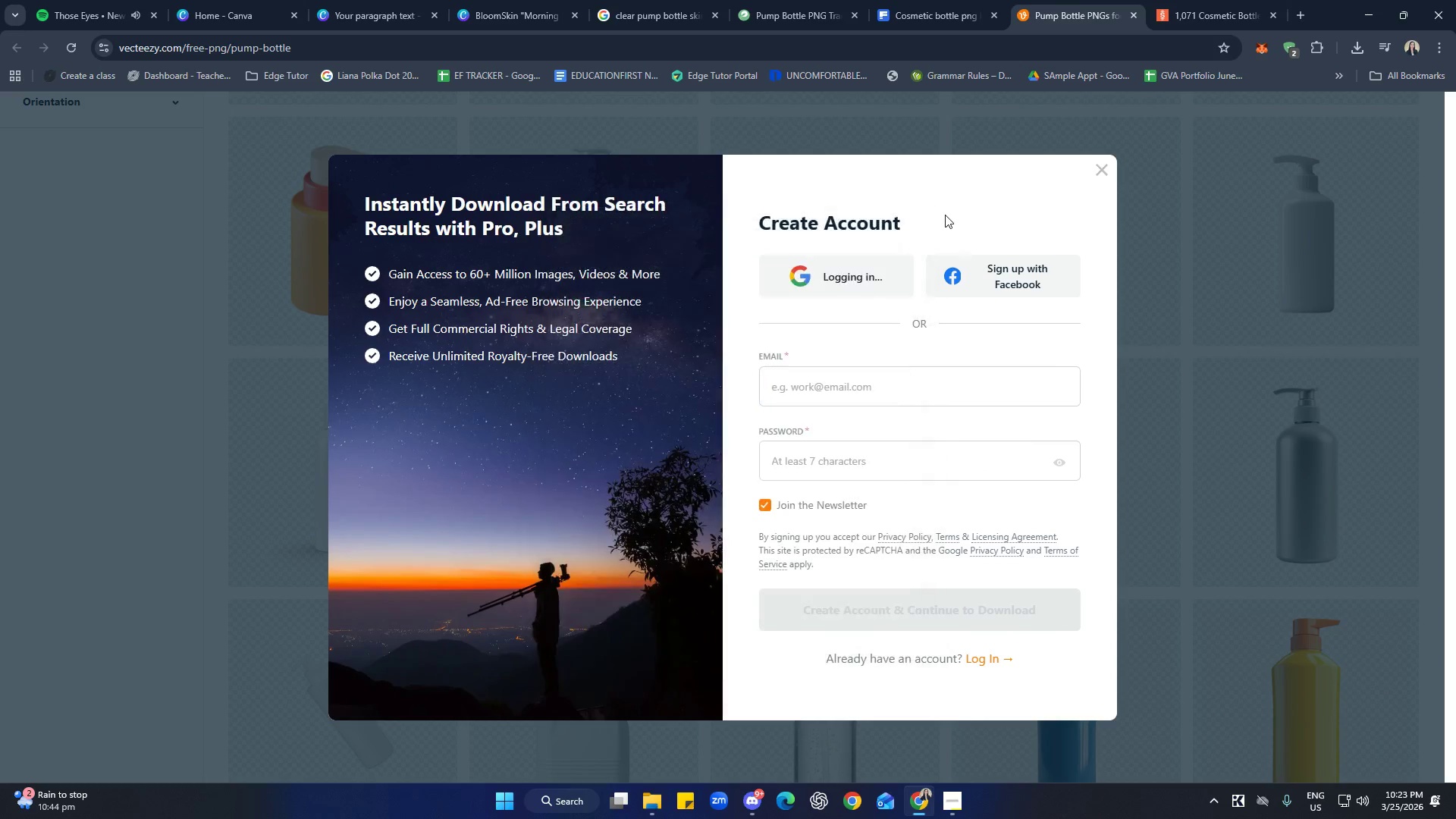 
mouse_move([1062, 450])
 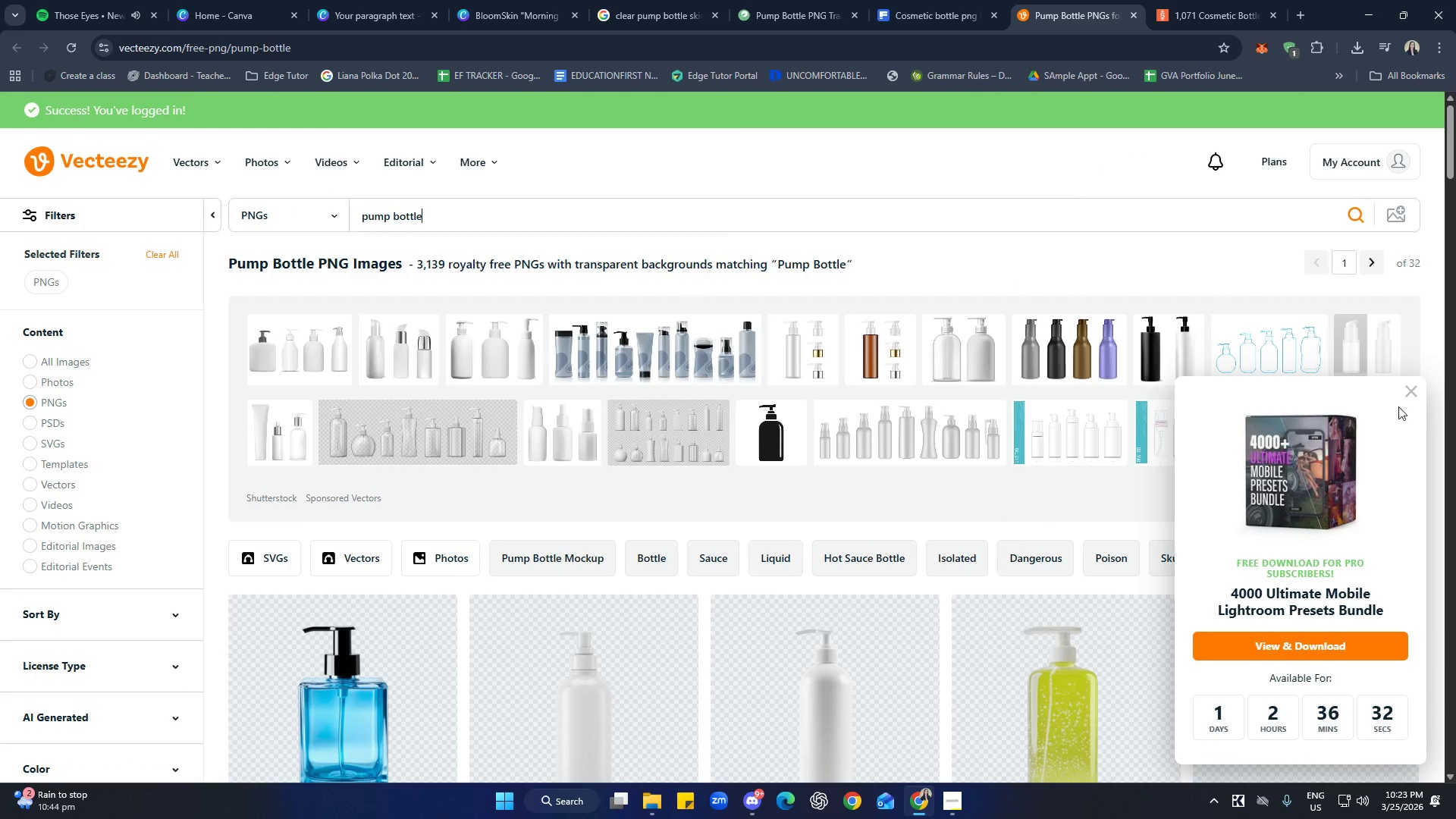 
left_click([1410, 392])
 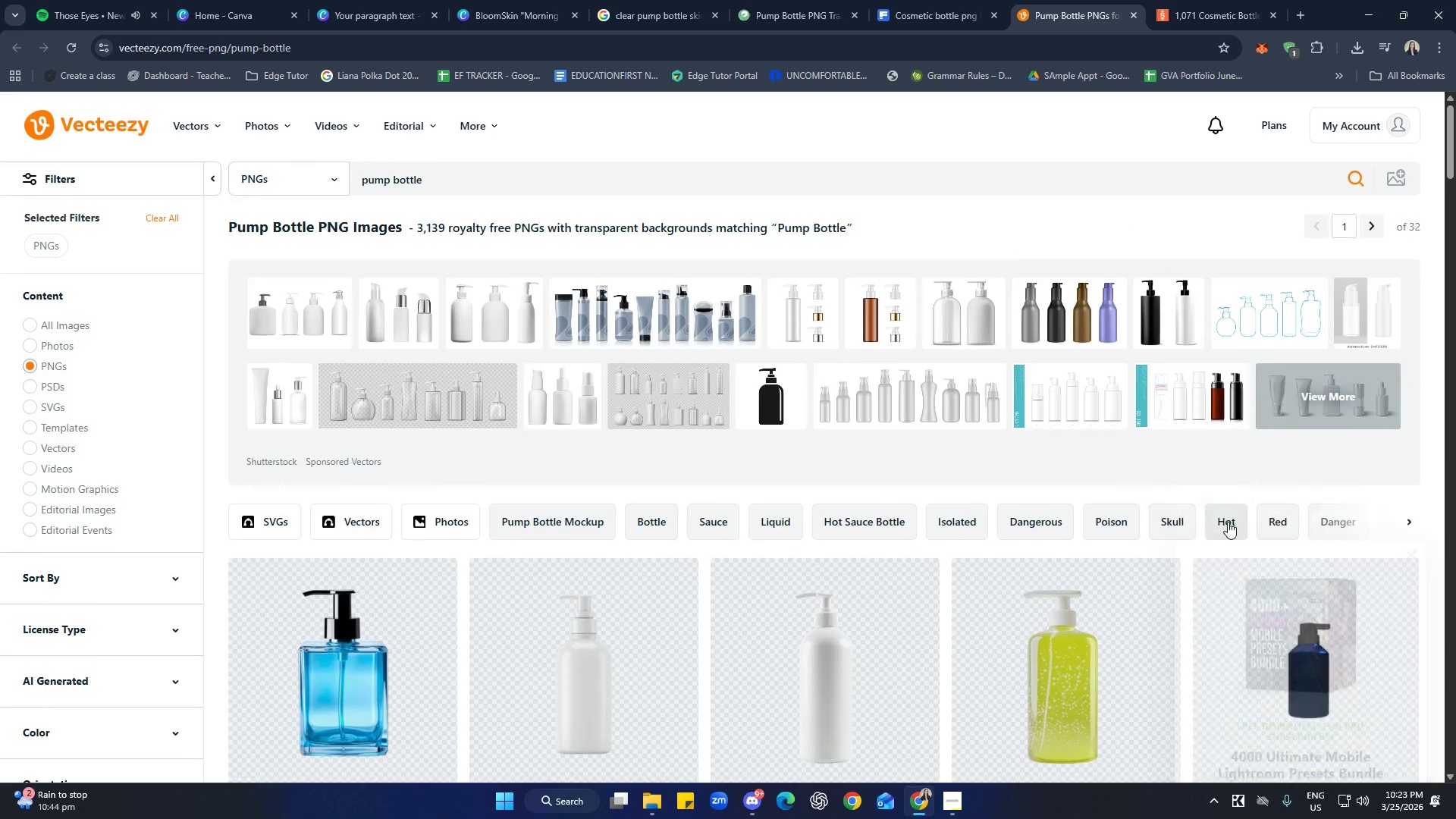 
scroll: coordinate [1185, 533], scroll_direction: down, amount: 10.0
 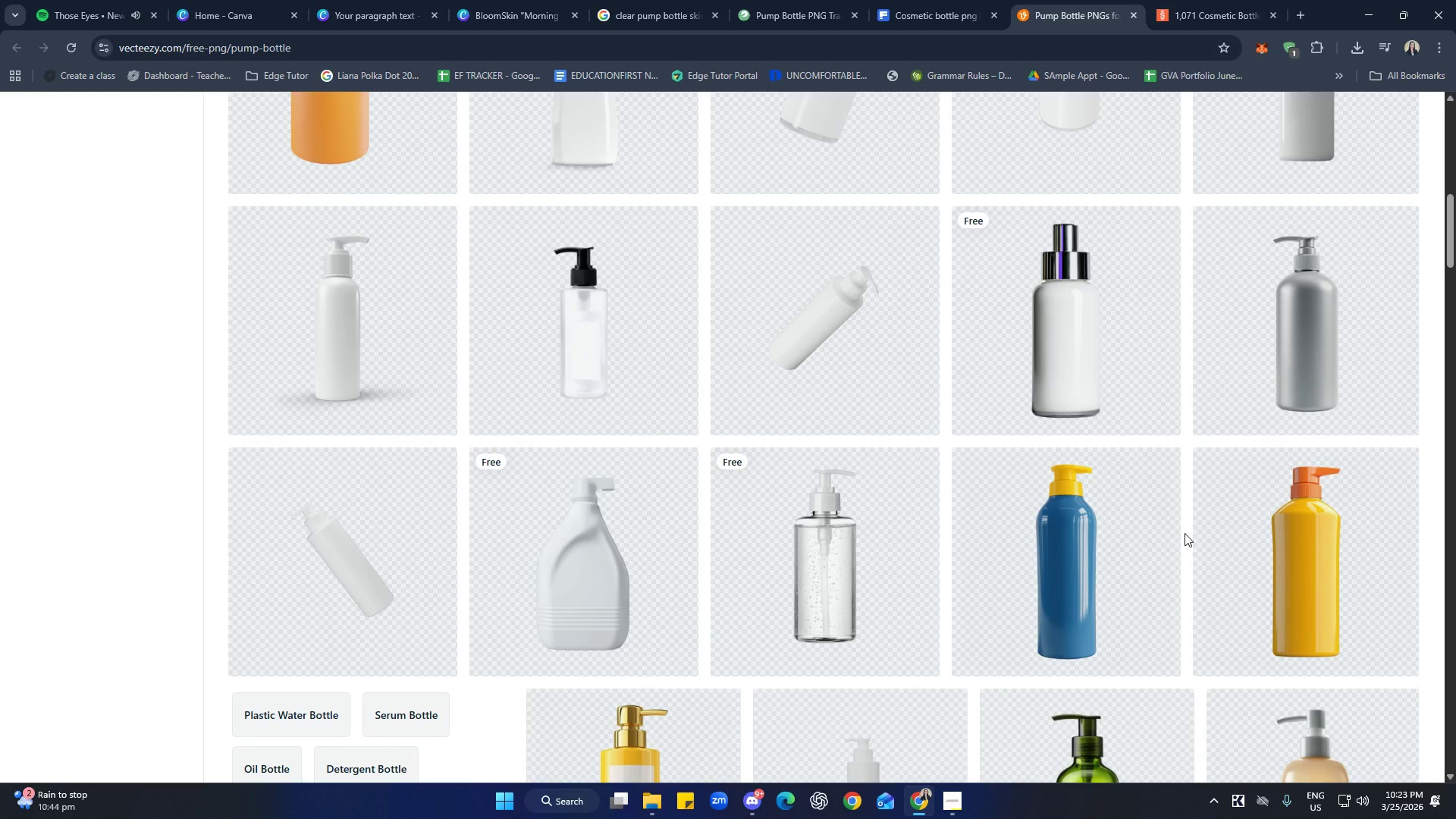 
scroll: coordinate [1185, 532], scroll_direction: up, amount: 1.0
 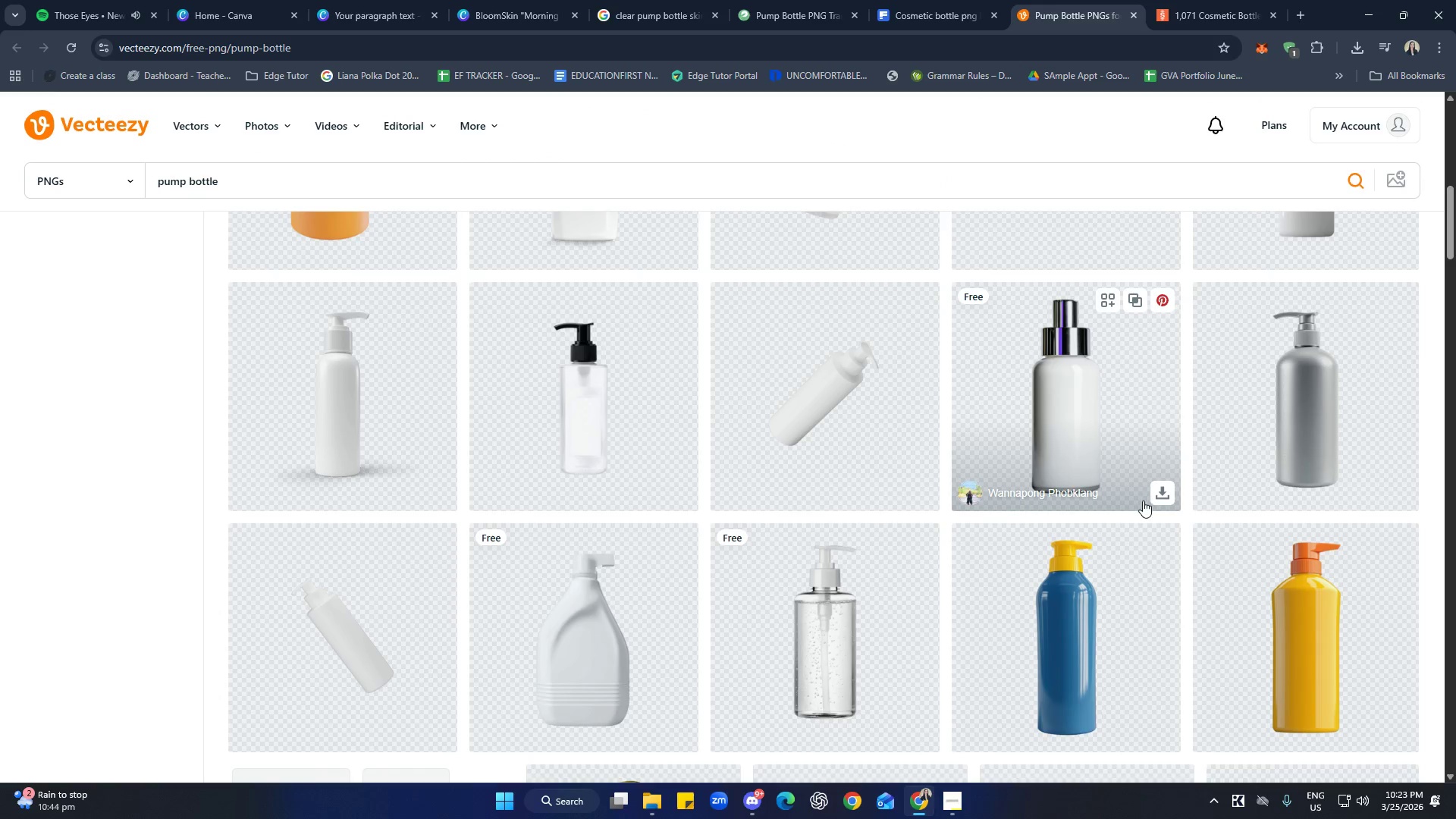 
left_click([1160, 492])
 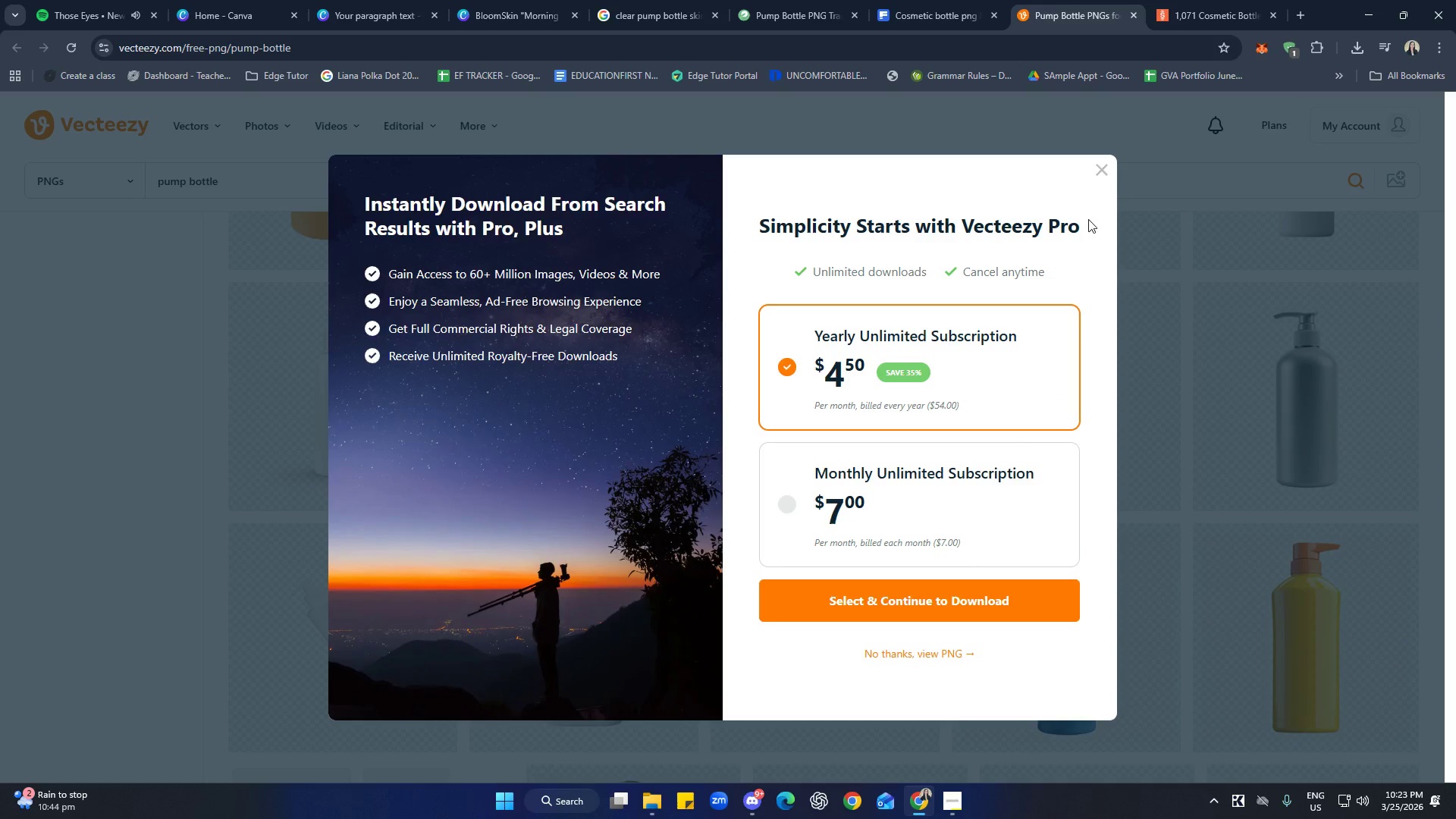 
left_click([1094, 171])
 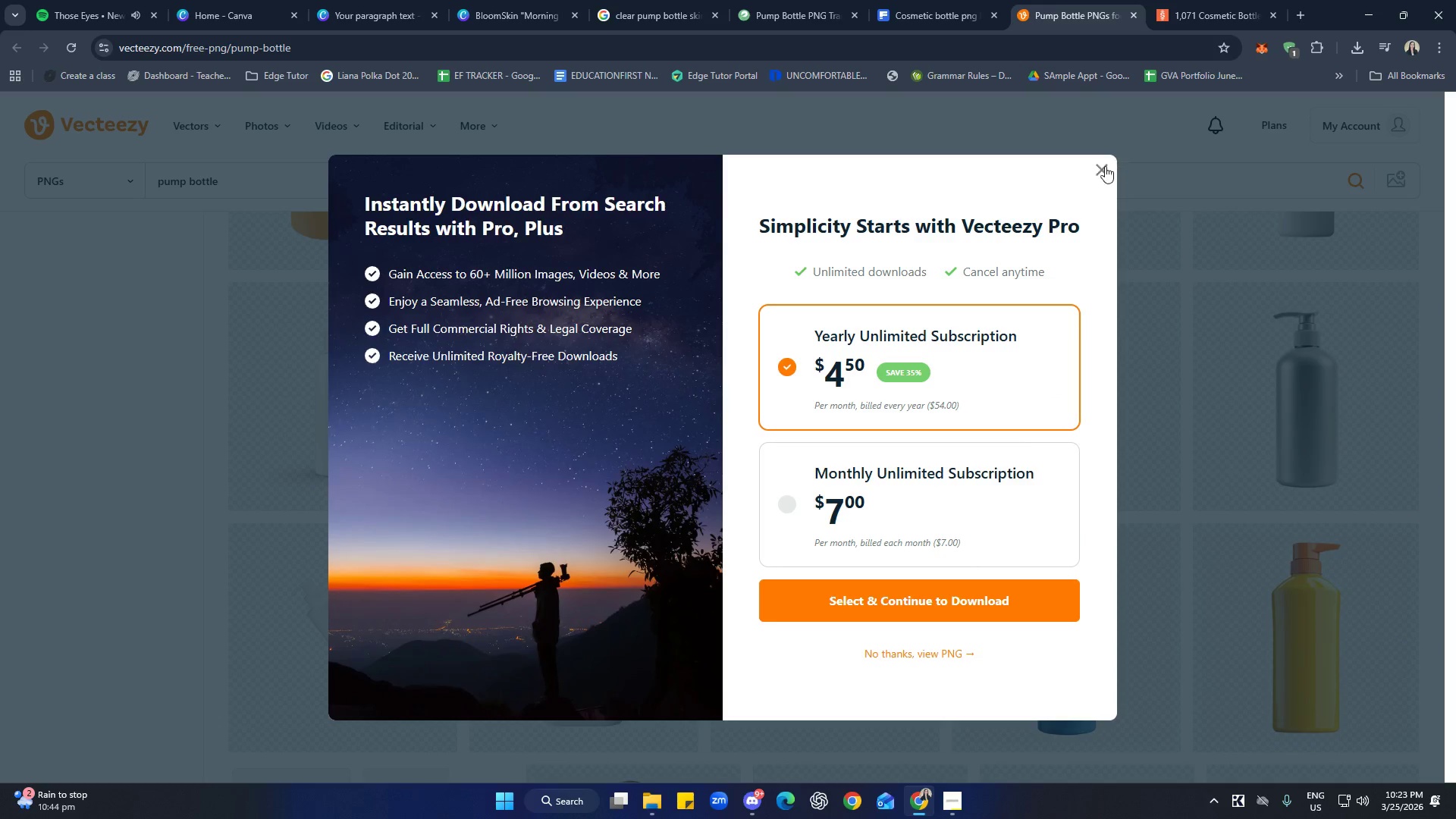 
left_click([1102, 168])
 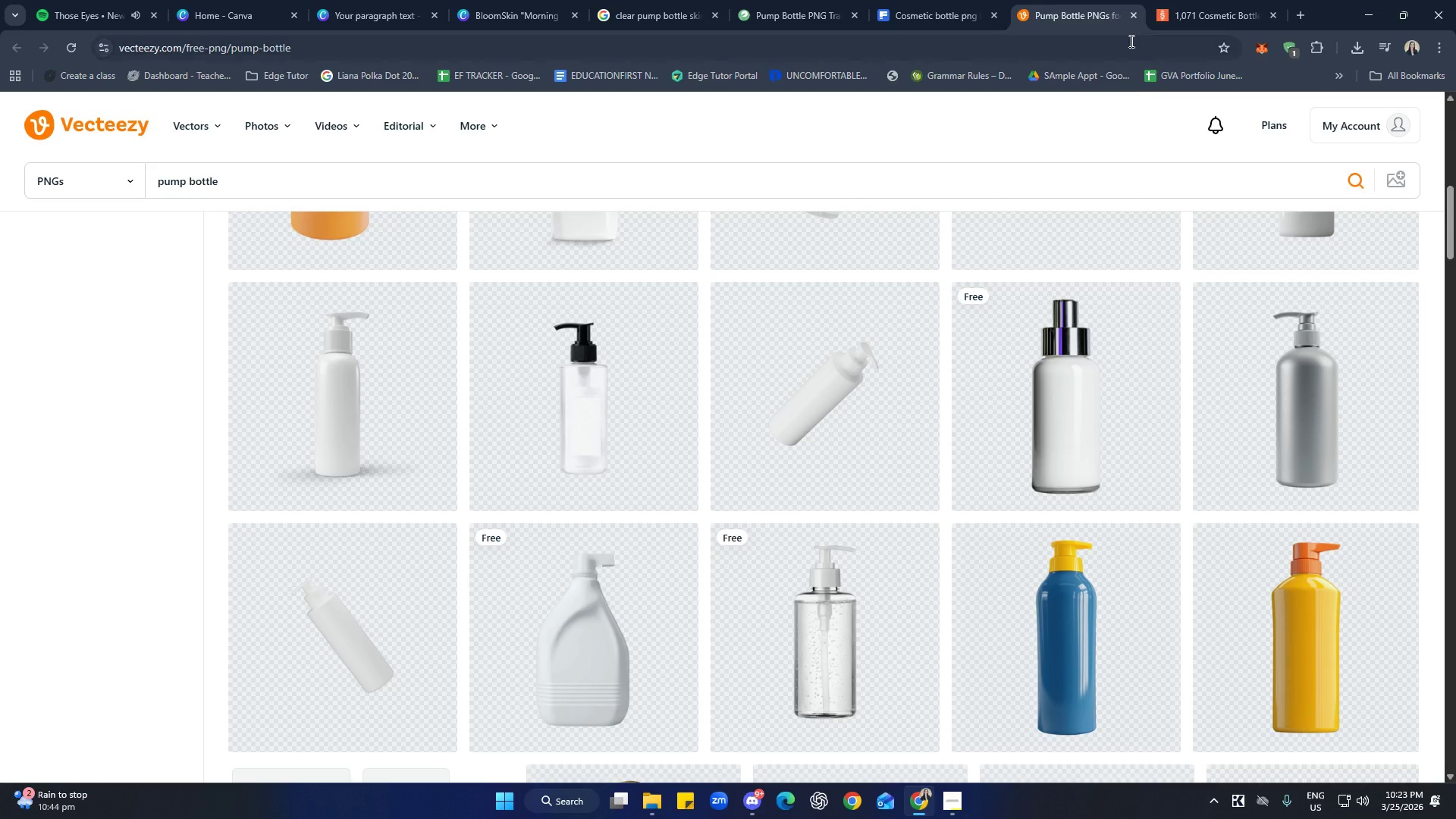 
left_click([1132, 17])
 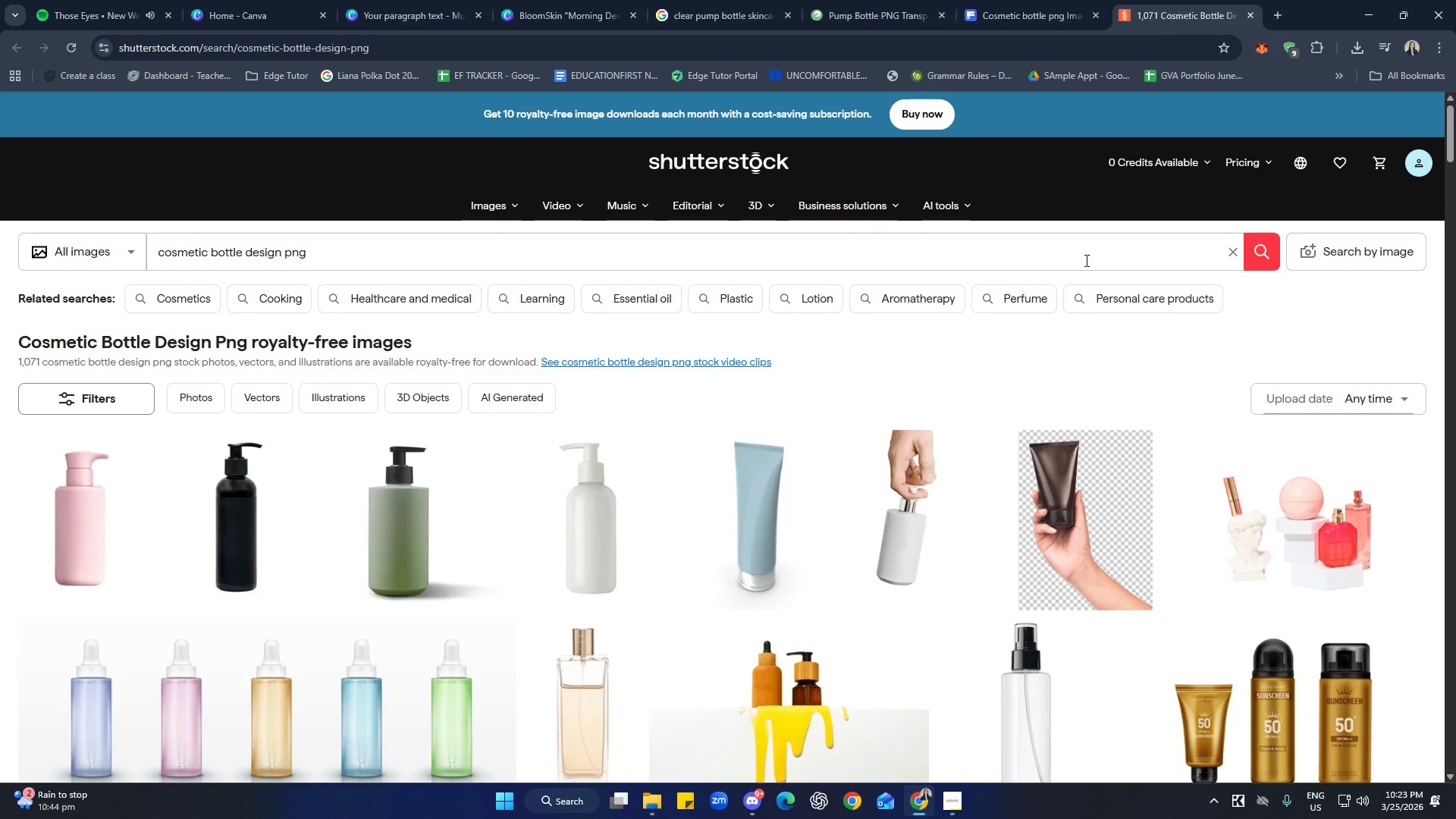 
scroll: coordinate [1234, 287], scroll_direction: down, amount: 5.0
 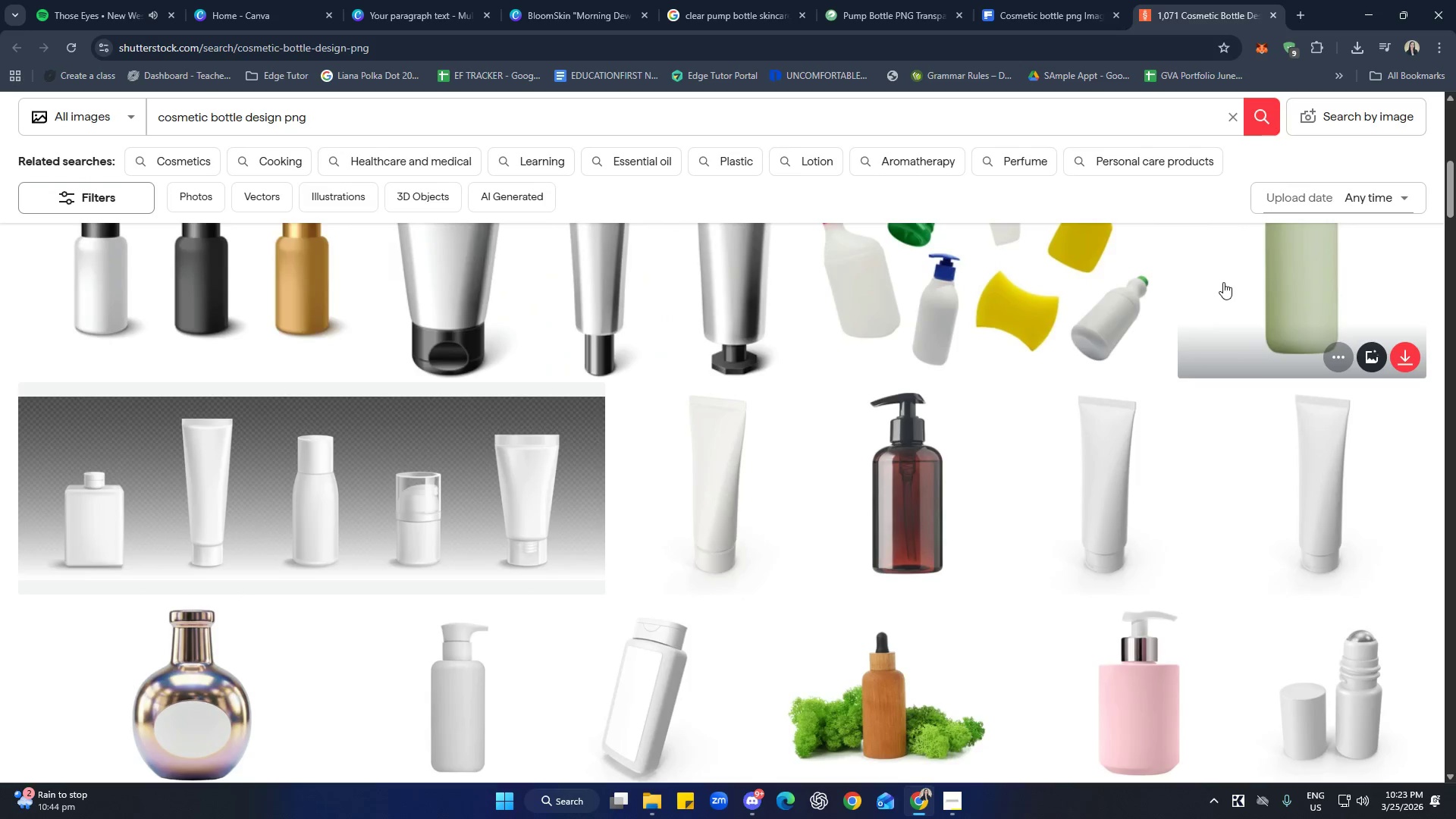 
scroll: coordinate [1207, 359], scroll_direction: up, amount: 2.0
 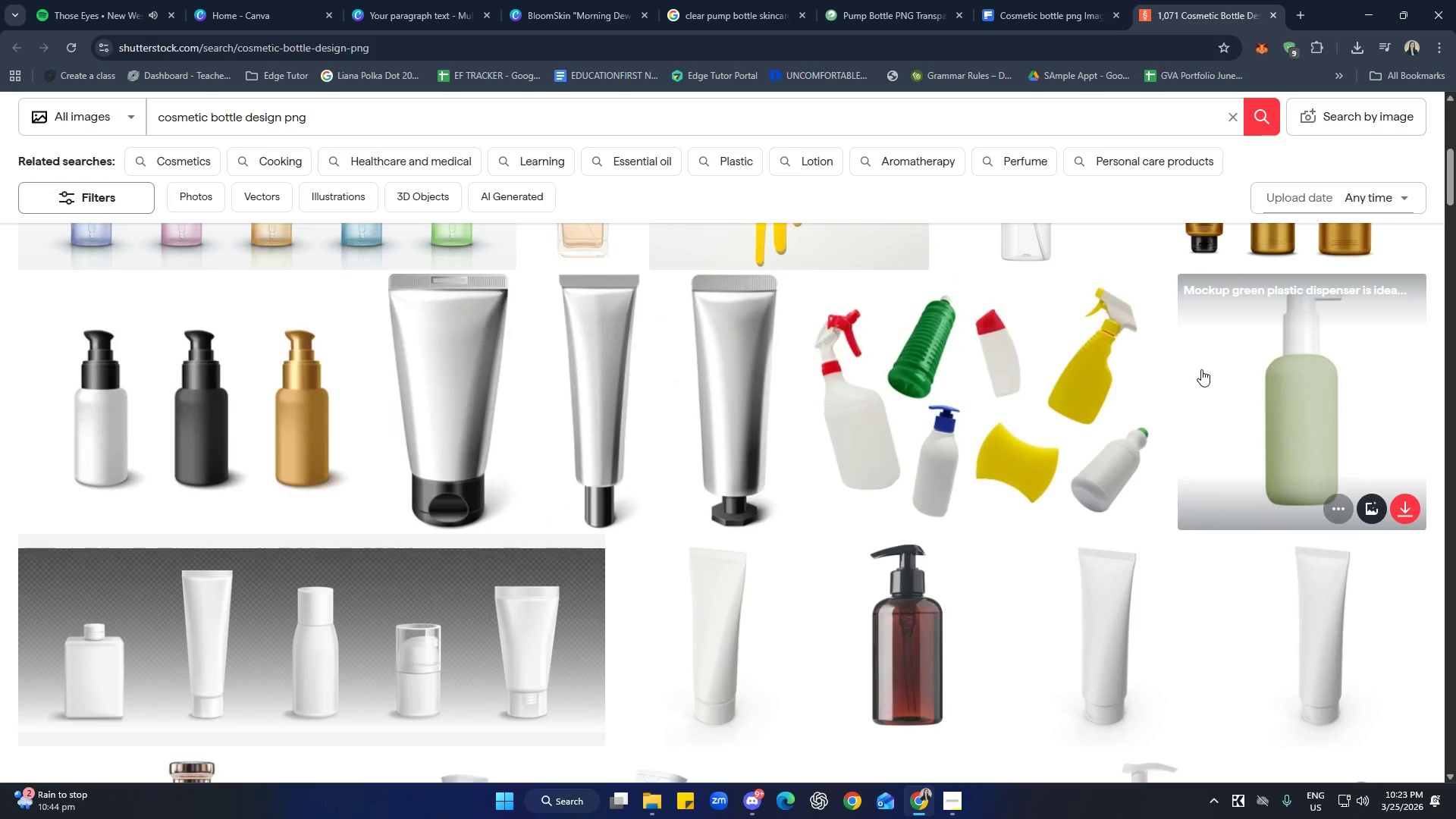 
scroll: coordinate [1199, 369], scroll_direction: down, amount: 8.0
 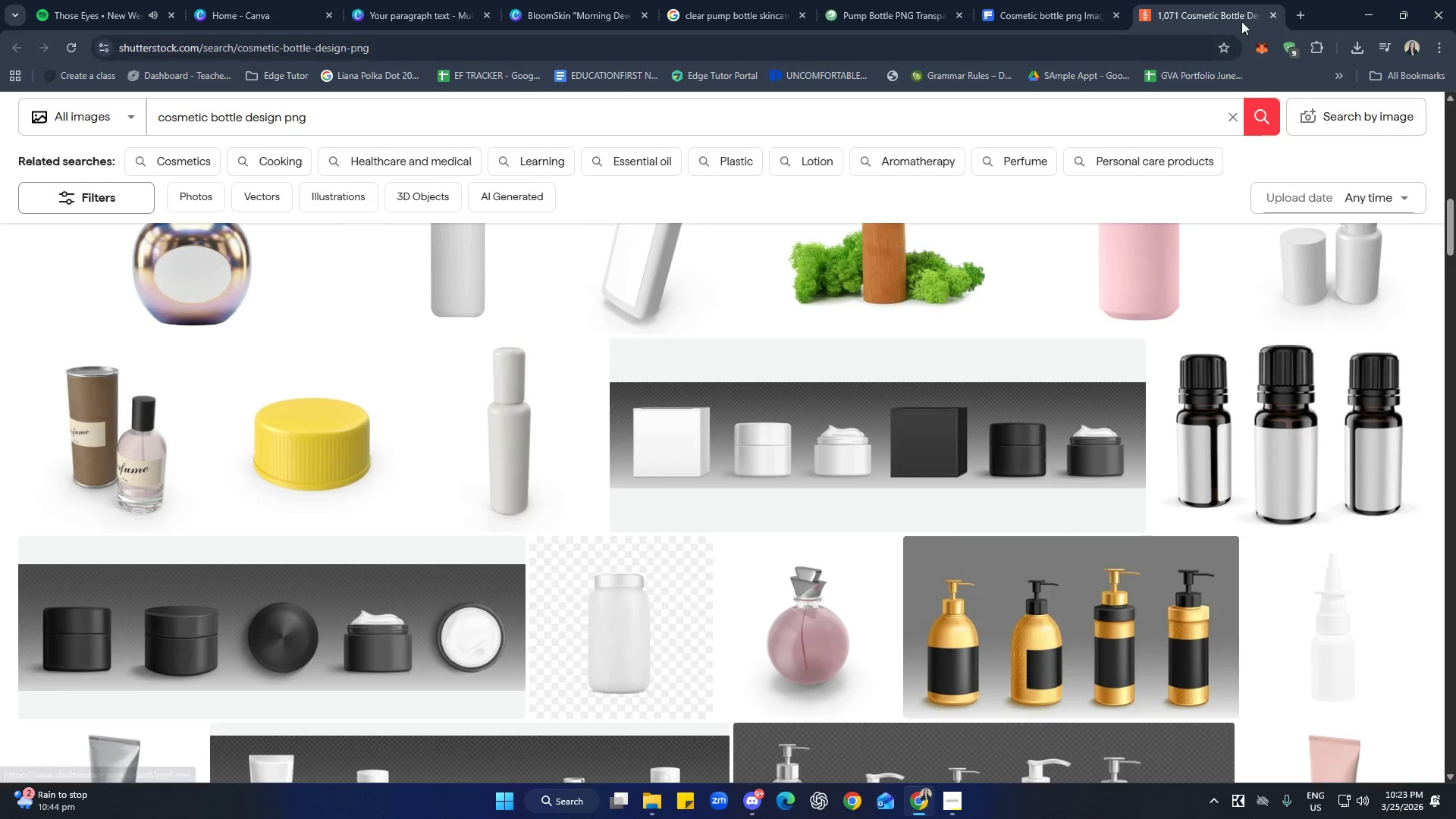 
left_click([1272, 14])
 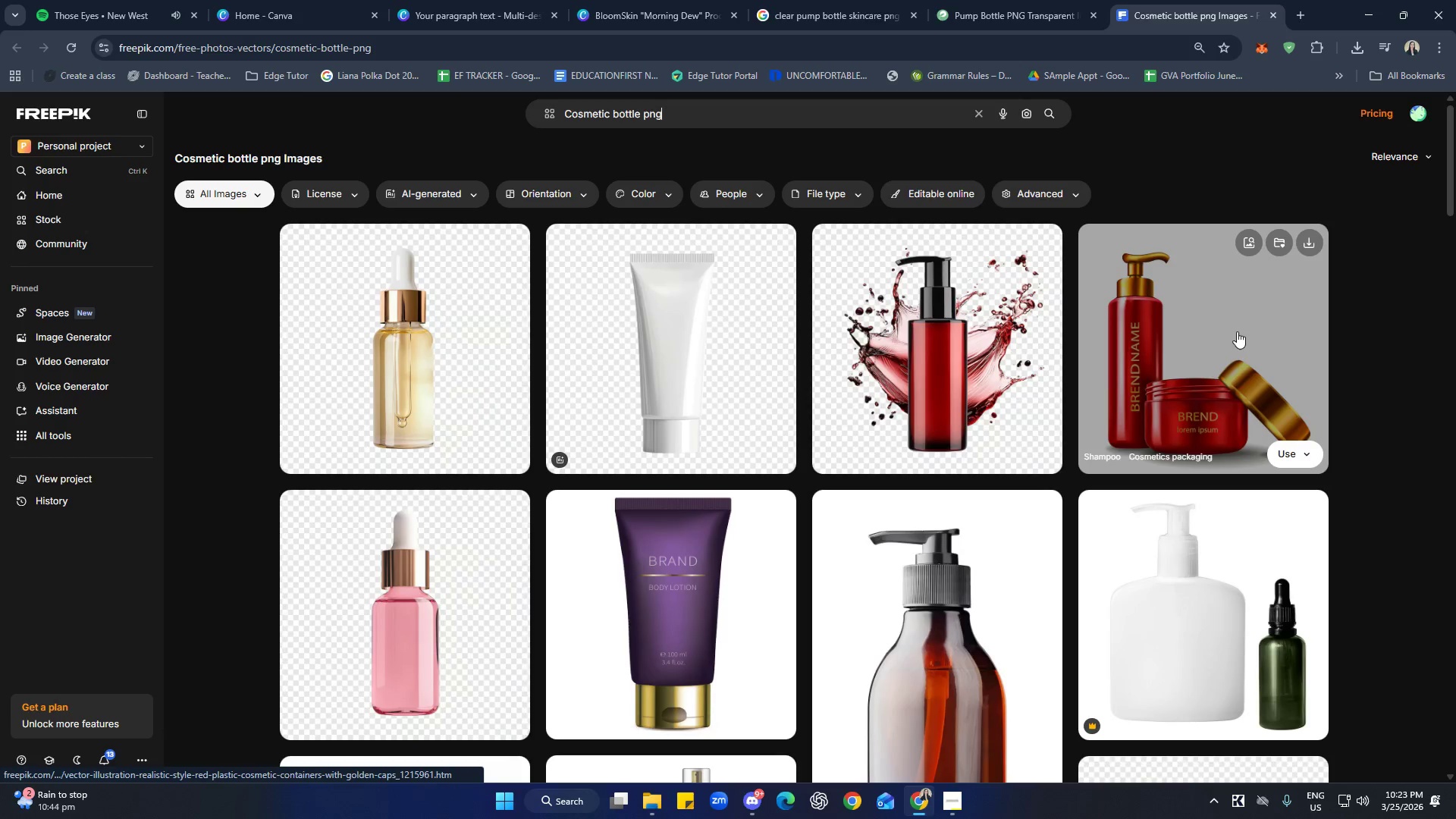 
scroll: coordinate [1348, 354], scroll_direction: down, amount: 9.0
 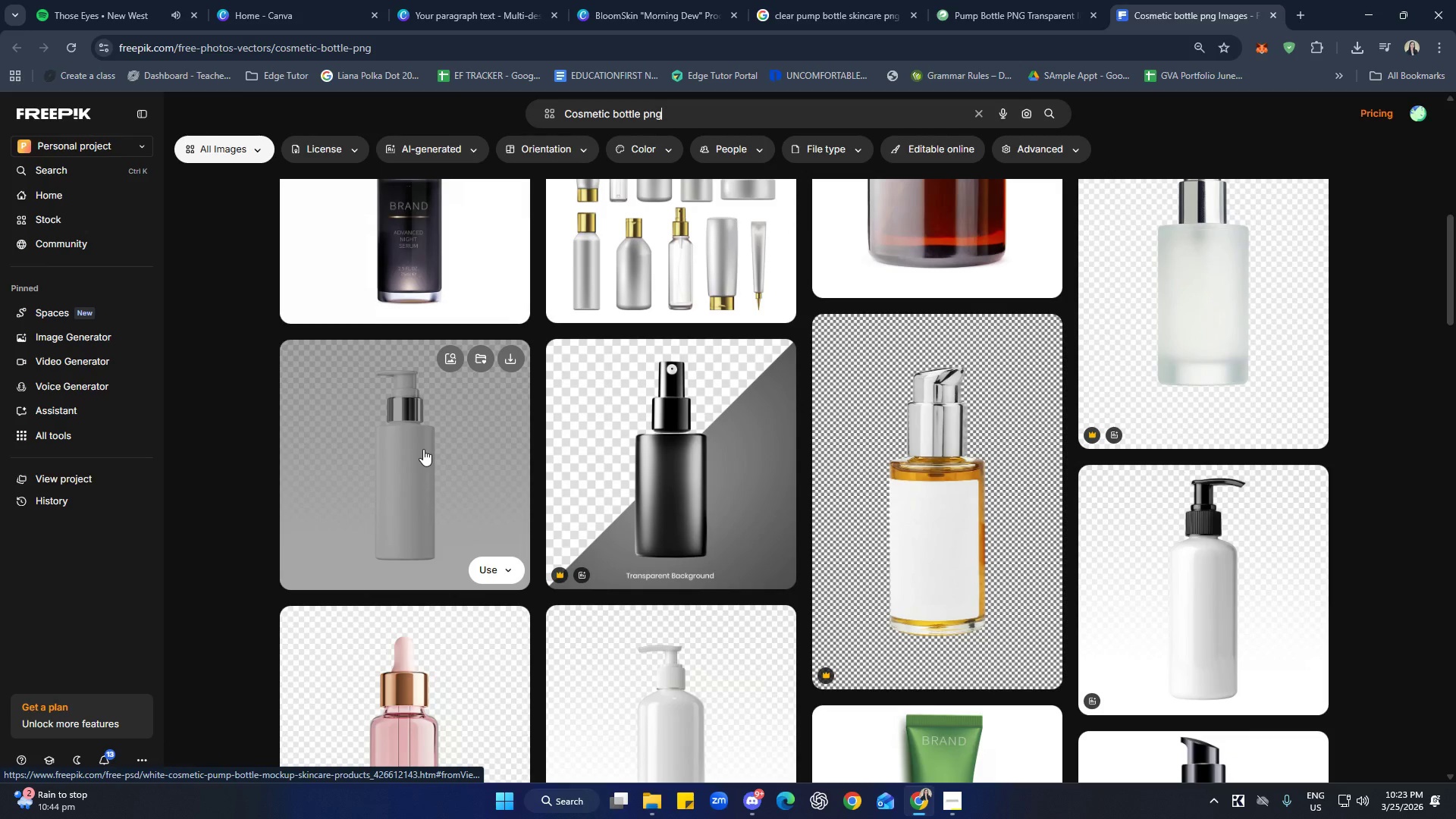 
left_click([512, 356])
 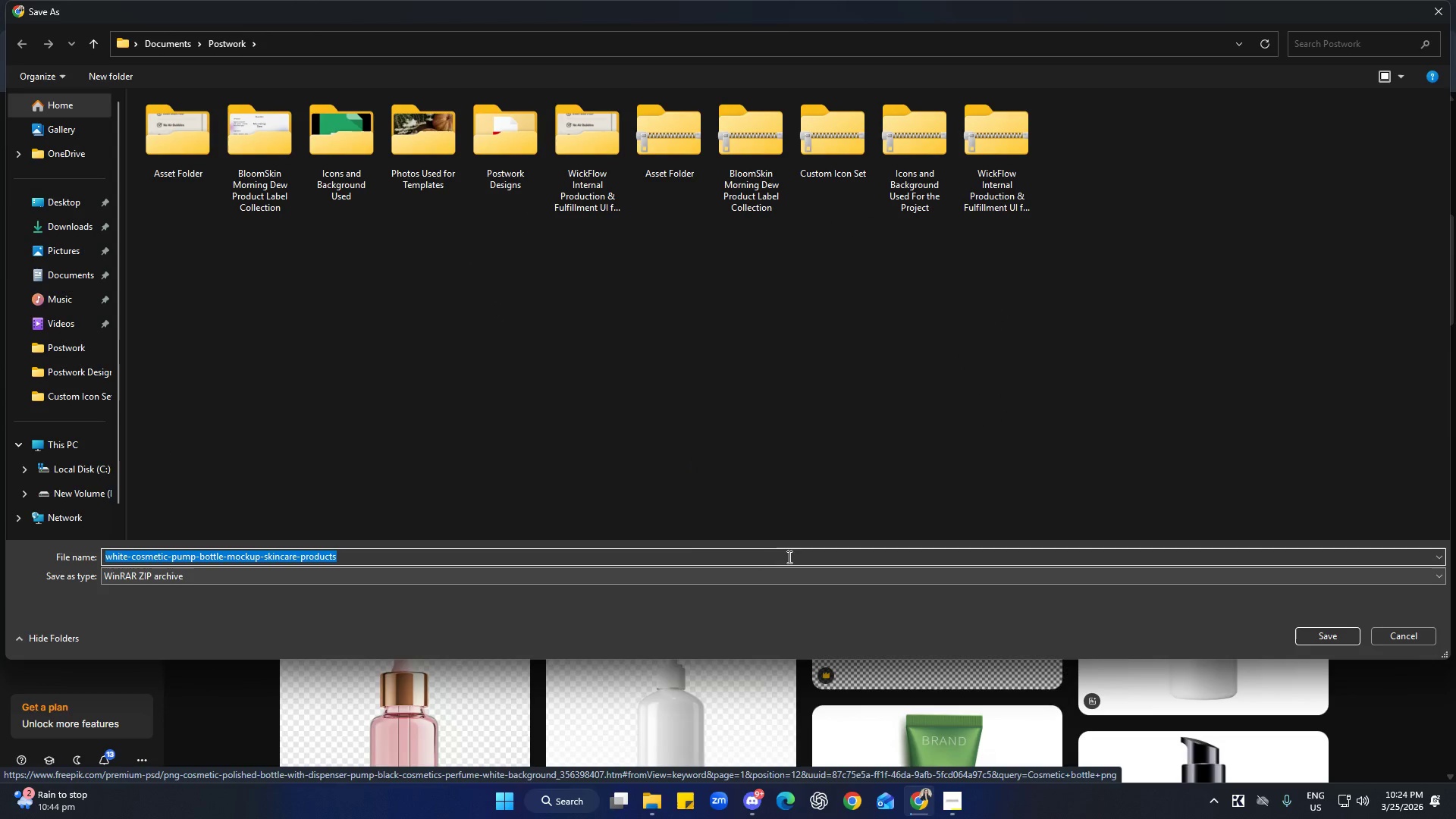 
left_click([1315, 635])
 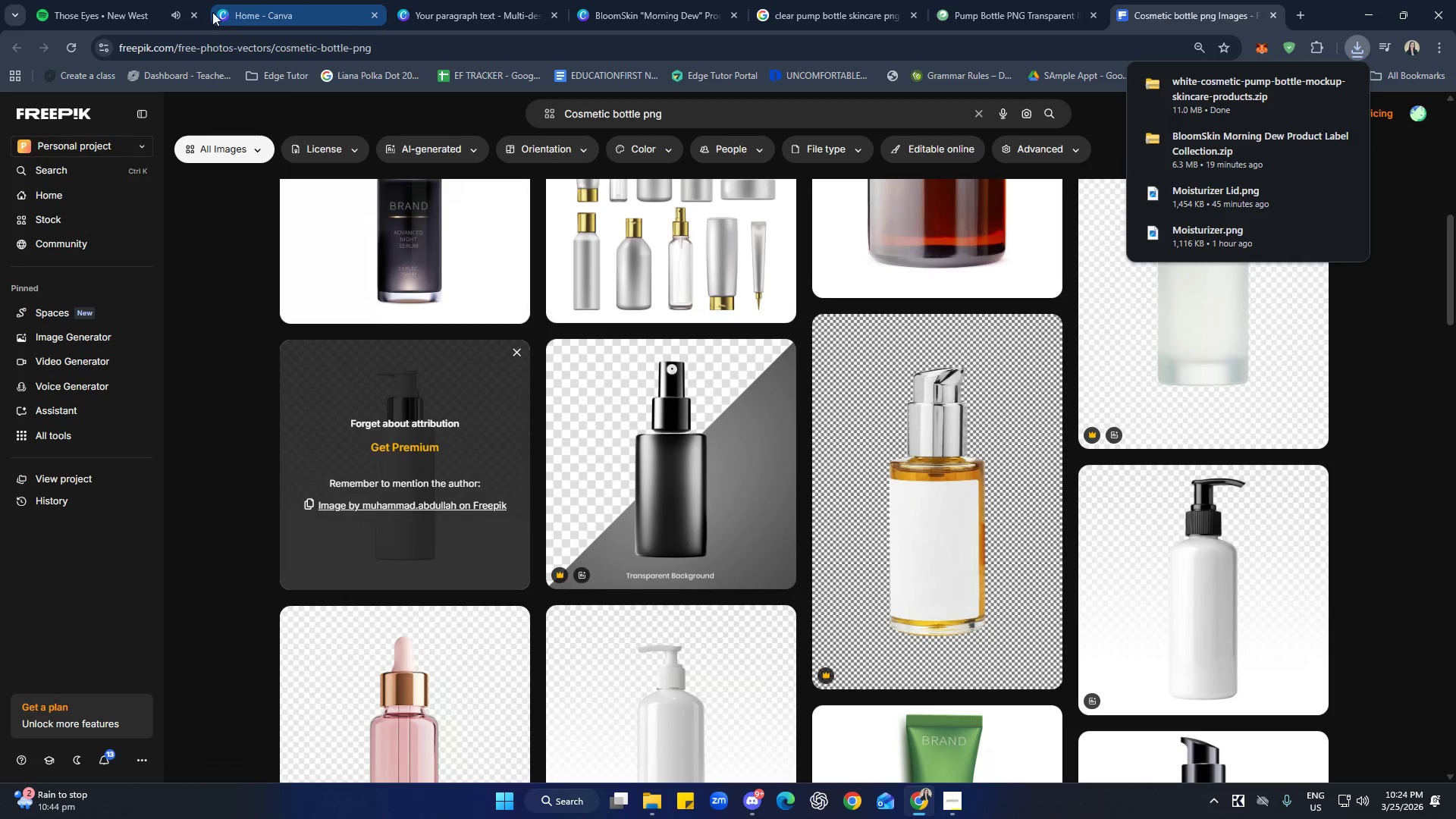 
left_click([340, 0])
 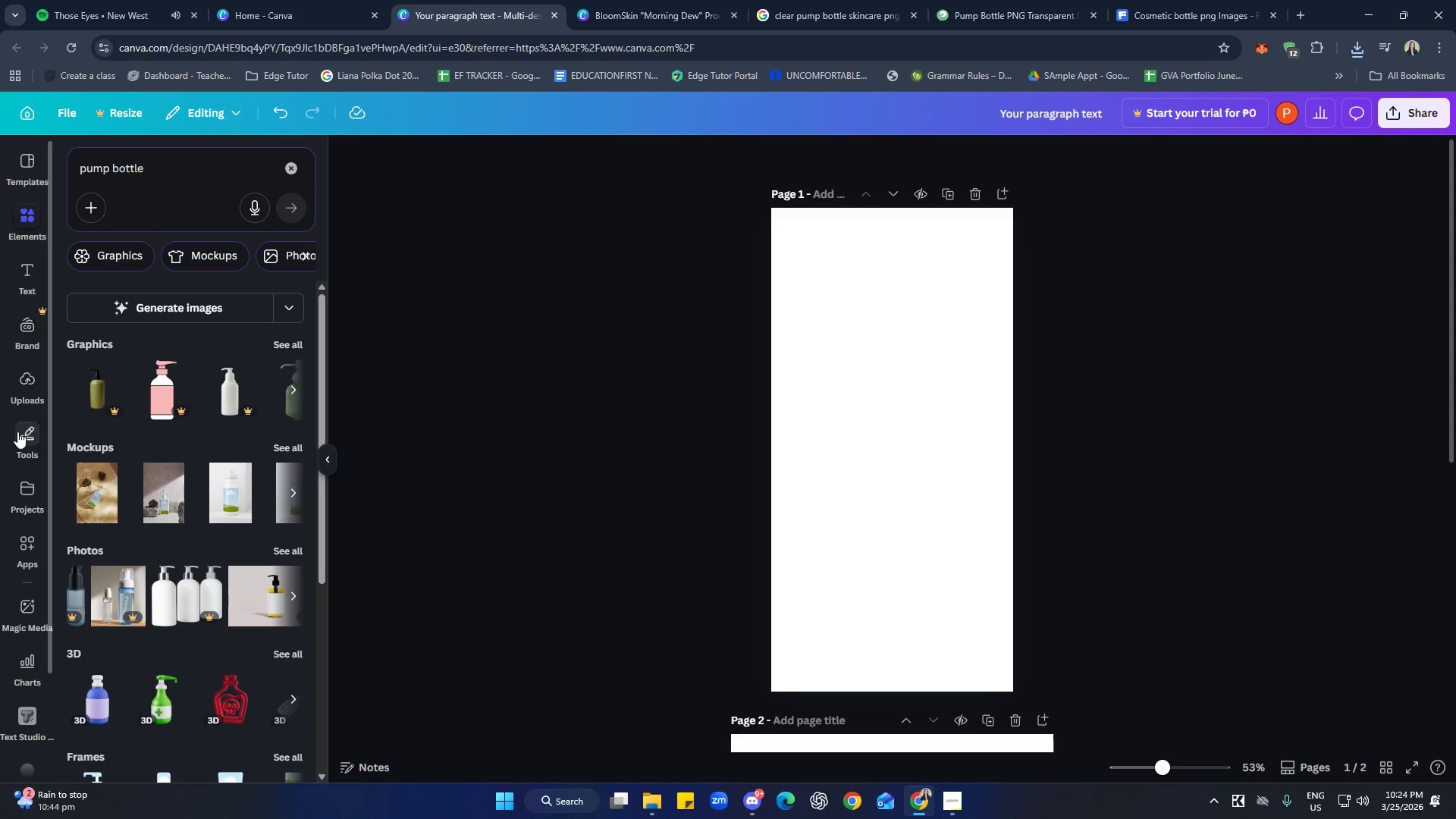 
left_click([33, 388])
 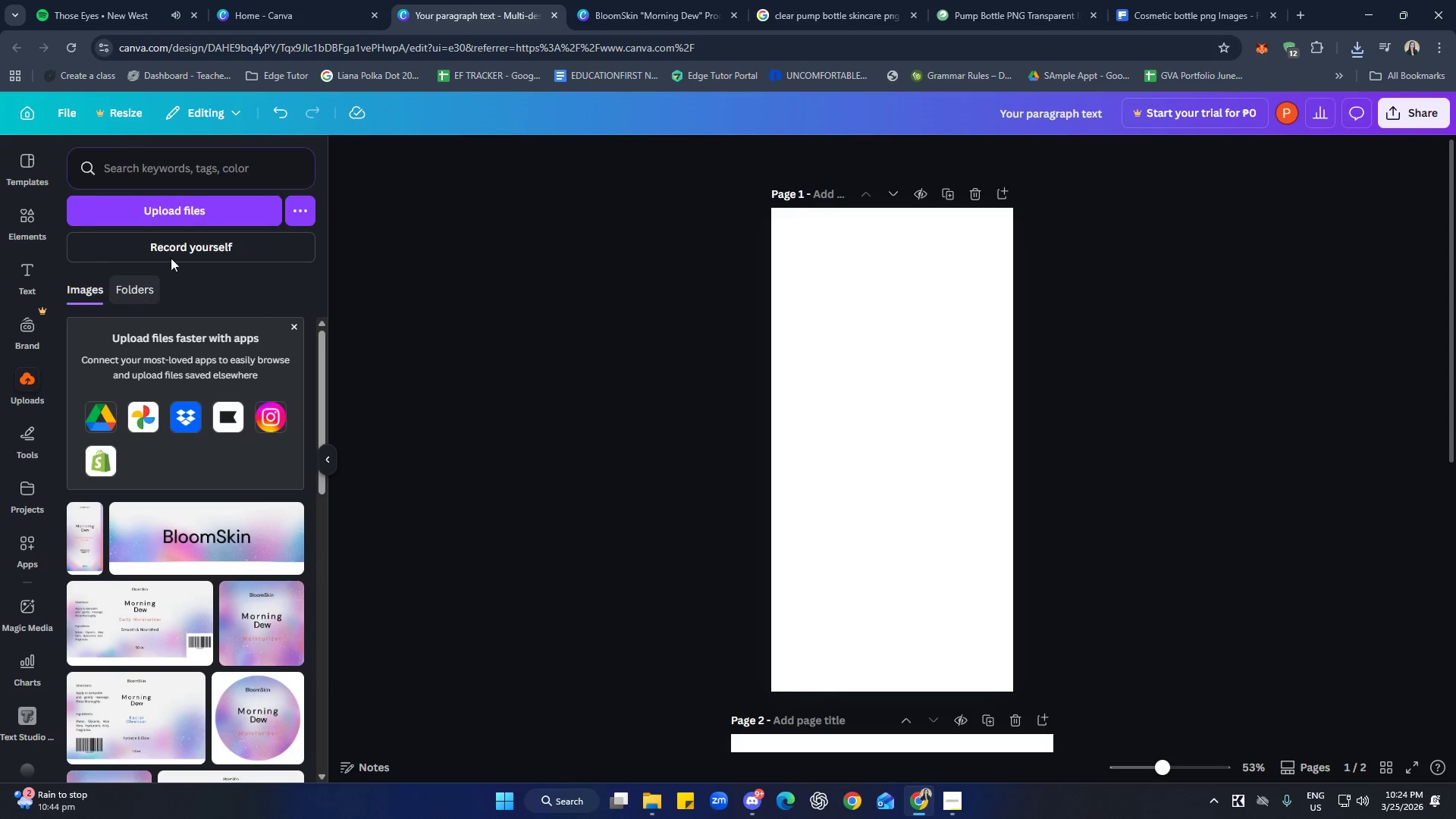 
left_click([185, 212])
 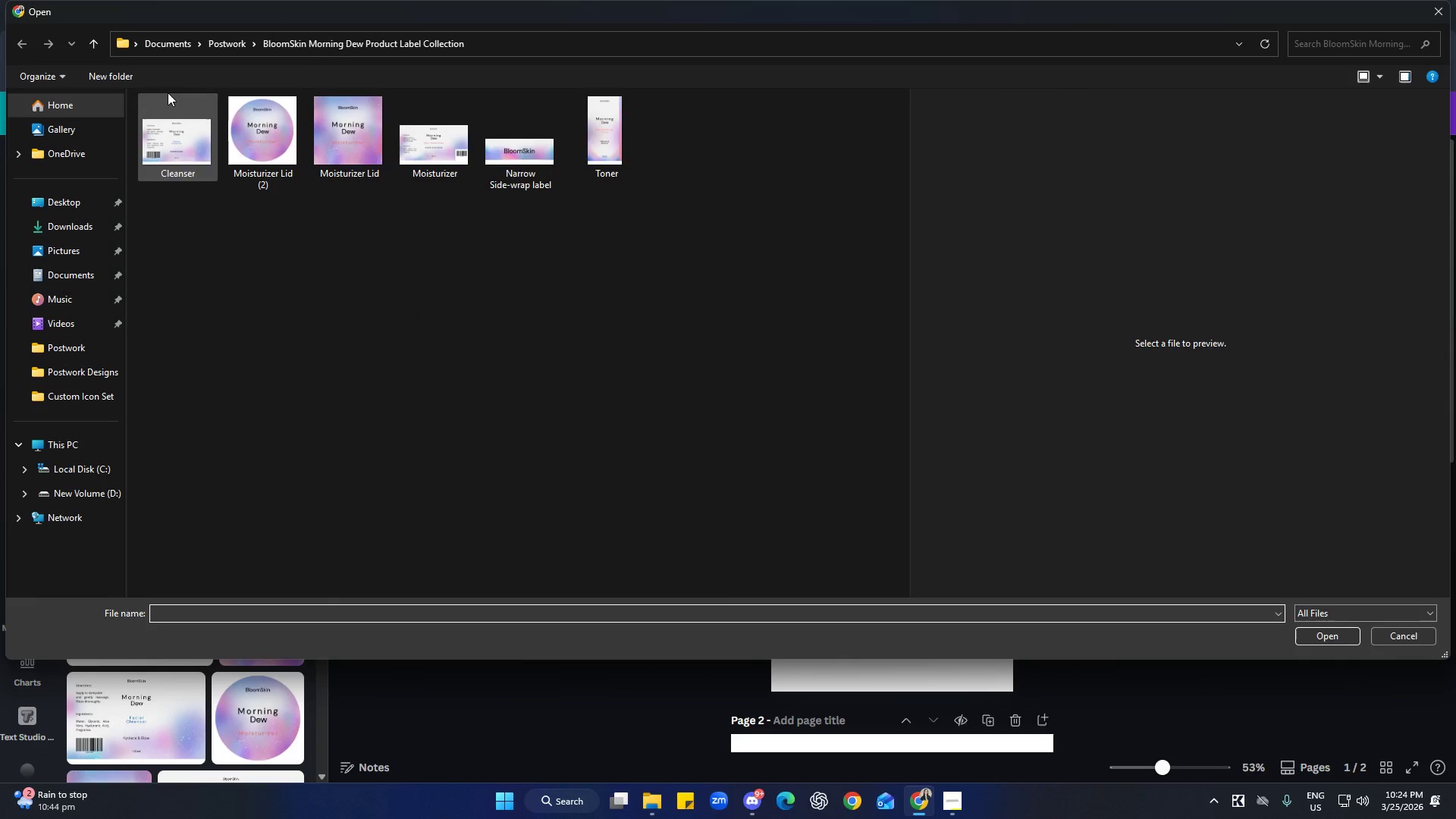 
left_click([239, 38])
 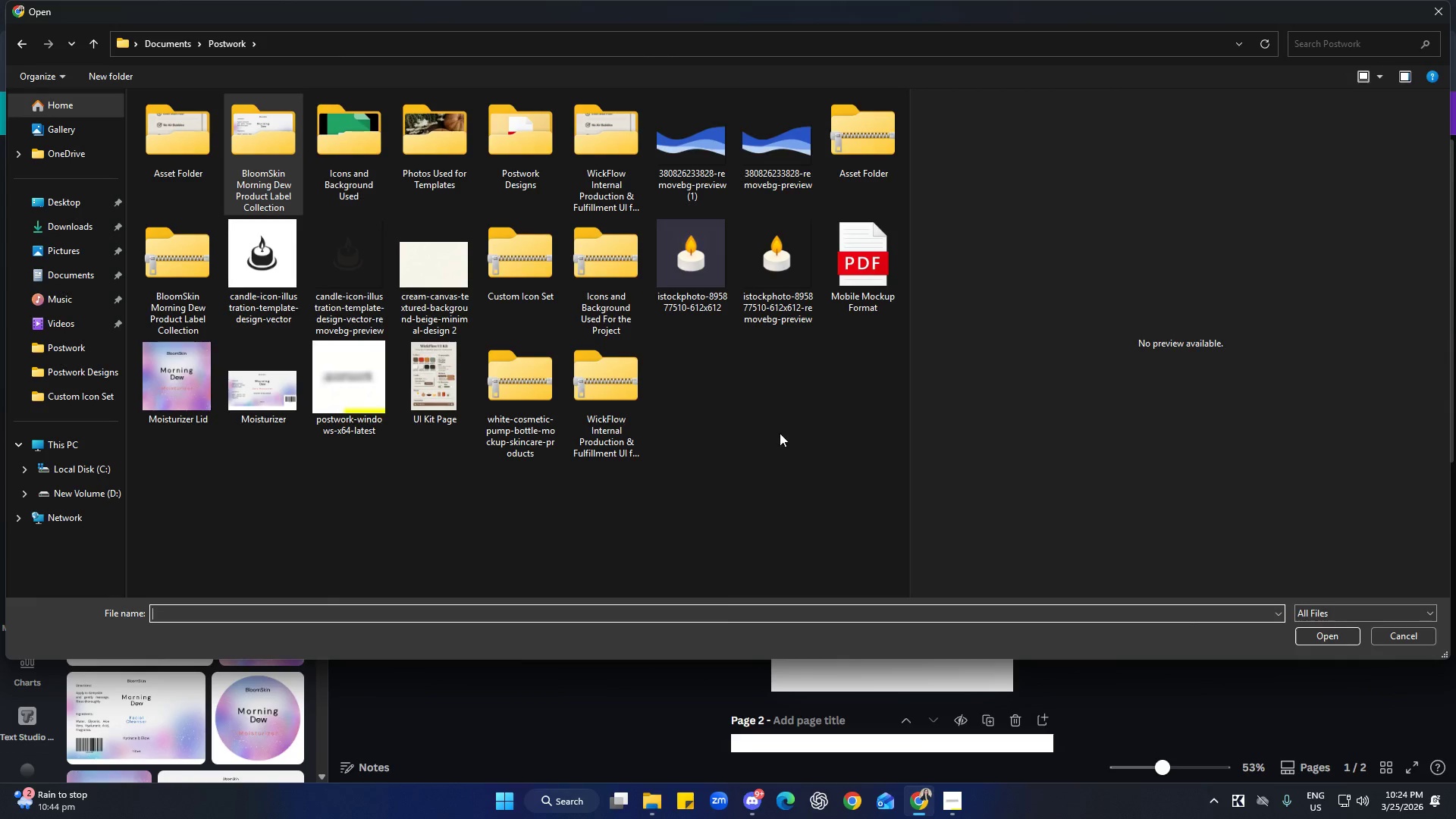 
left_click([780, 433])
 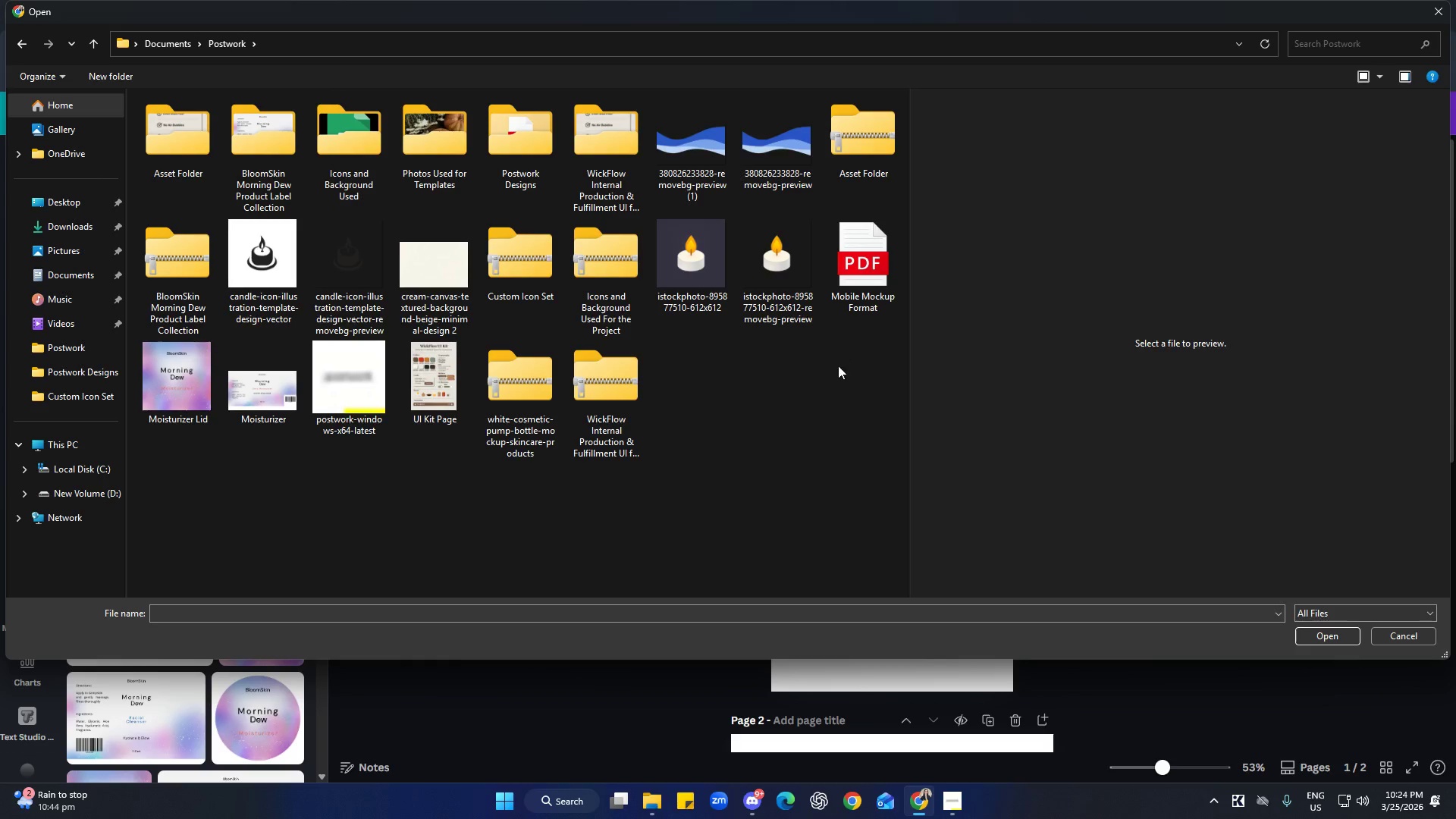 
left_click([1437, 6])
 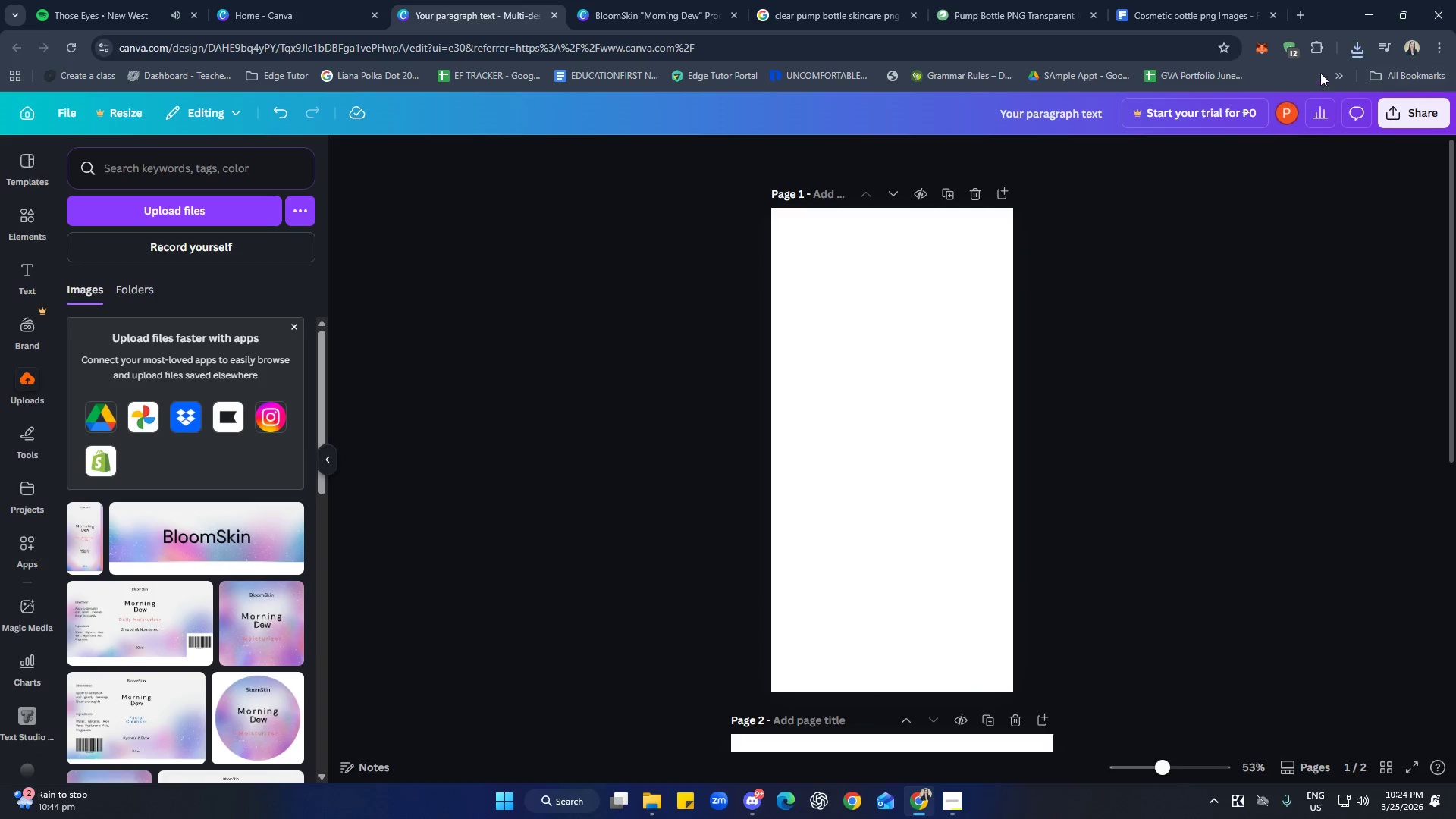 
left_click([1358, 48])
 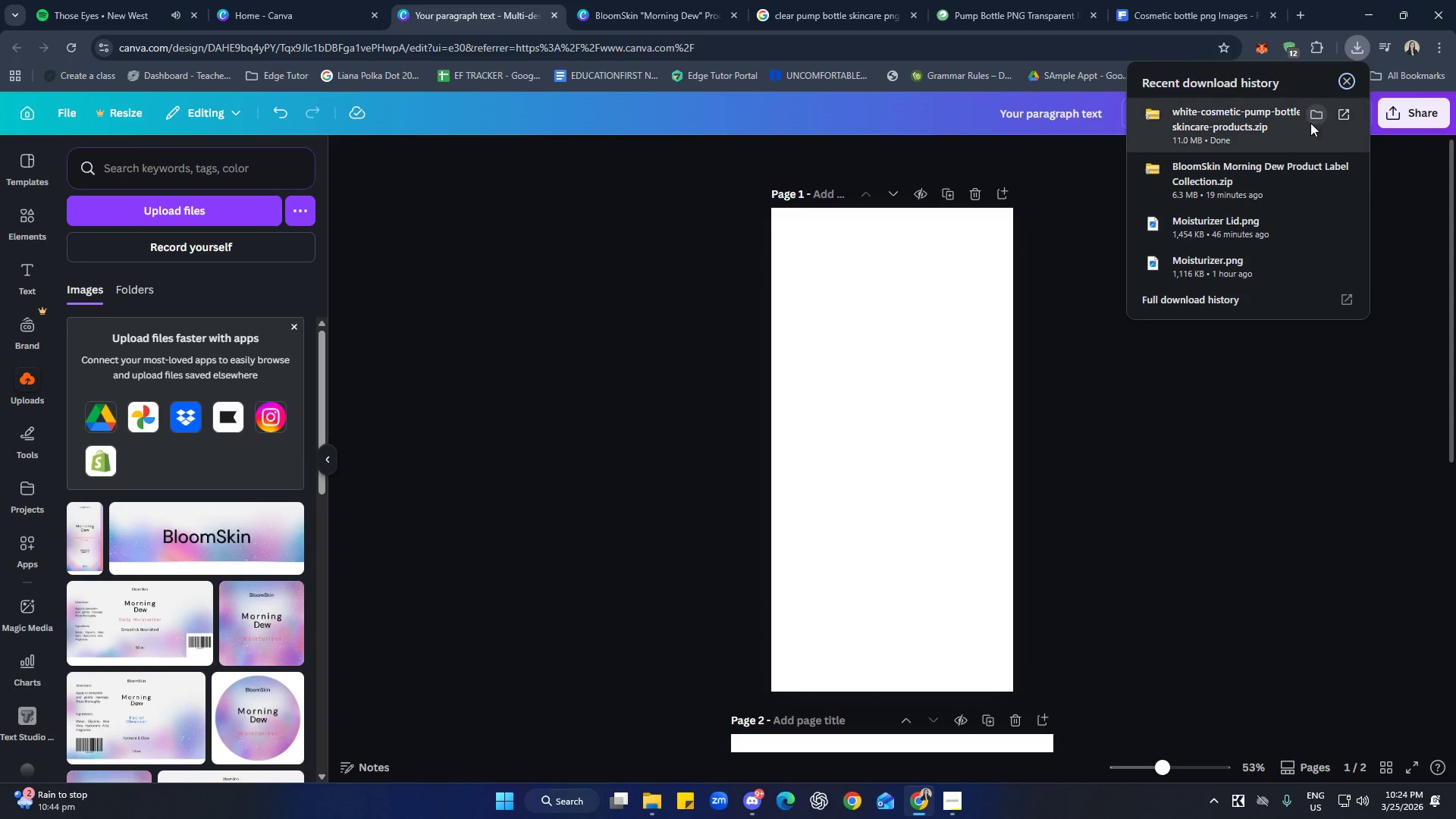 
left_click([1318, 111])
 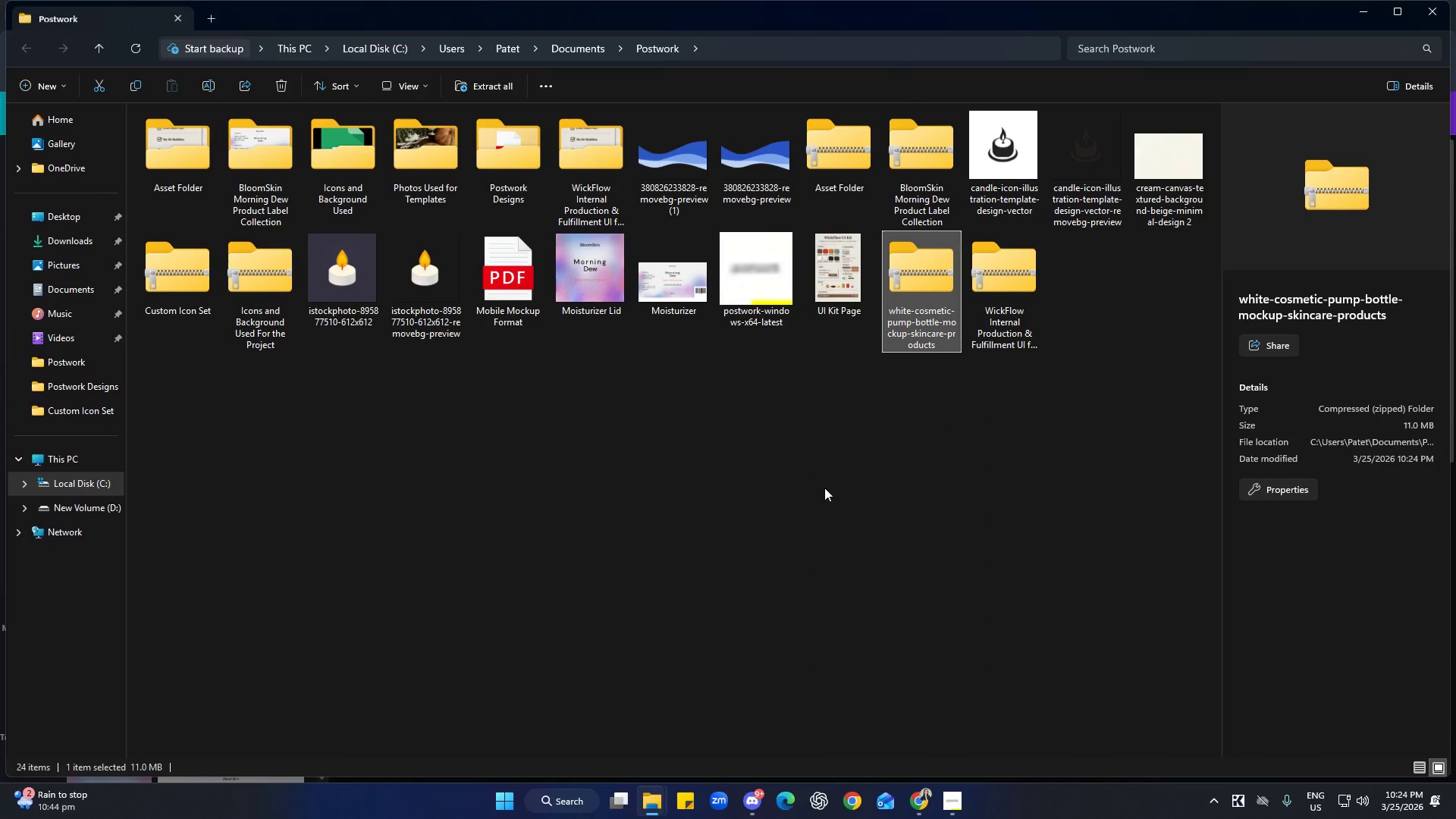 
left_click([857, 468])
 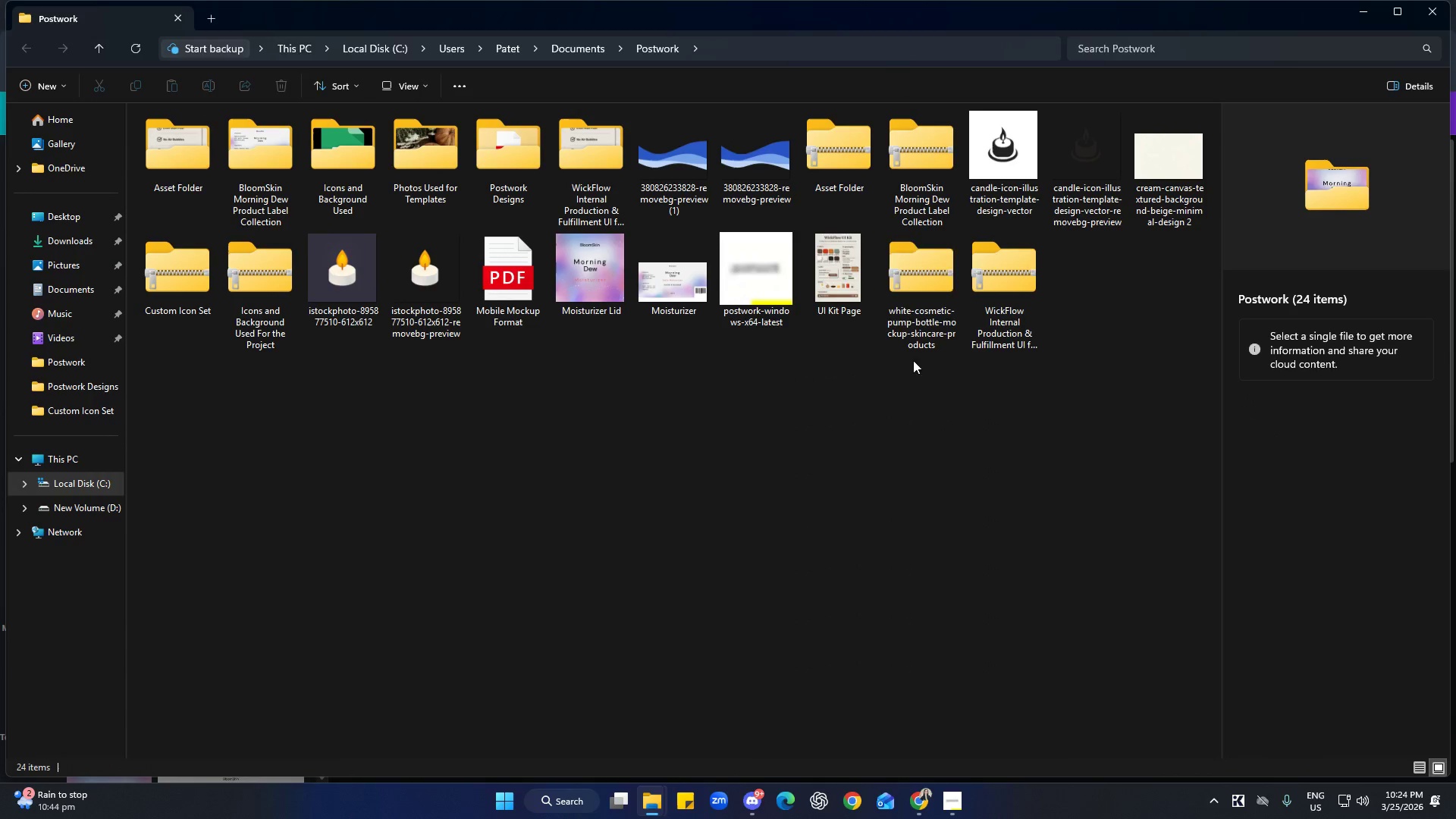 
right_click([925, 305])
 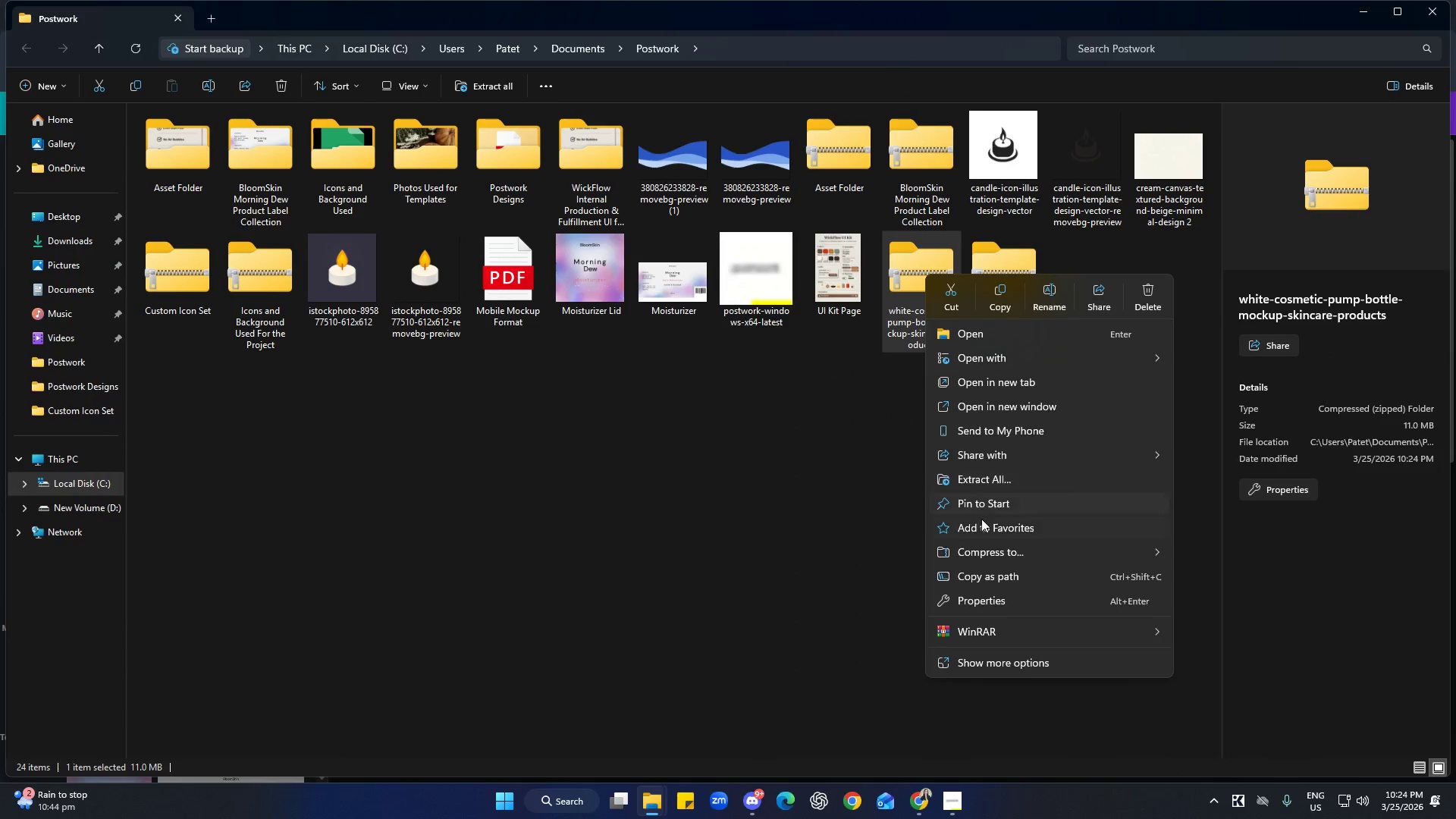 
left_click([990, 482])
 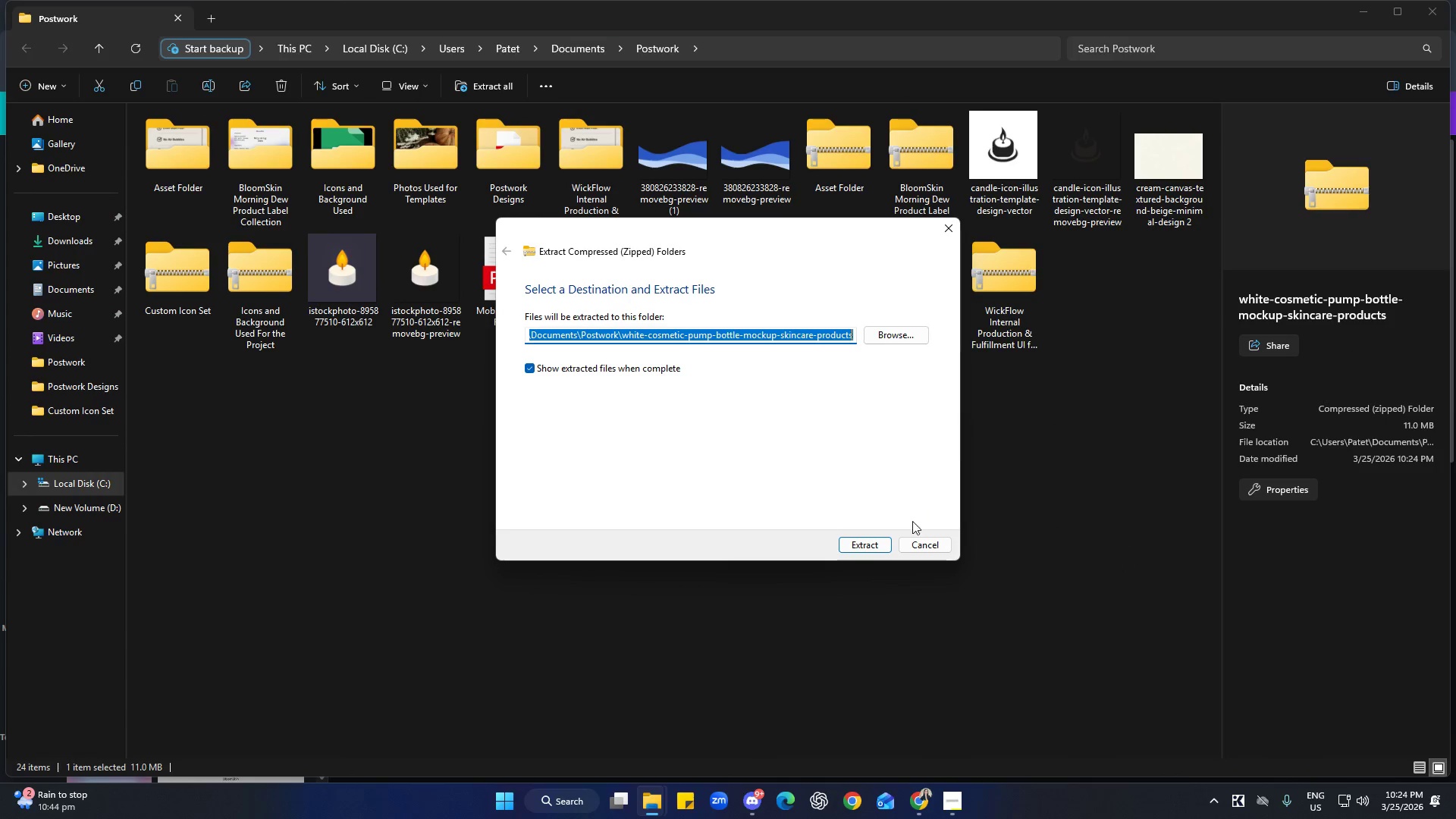 
left_click([869, 545])
 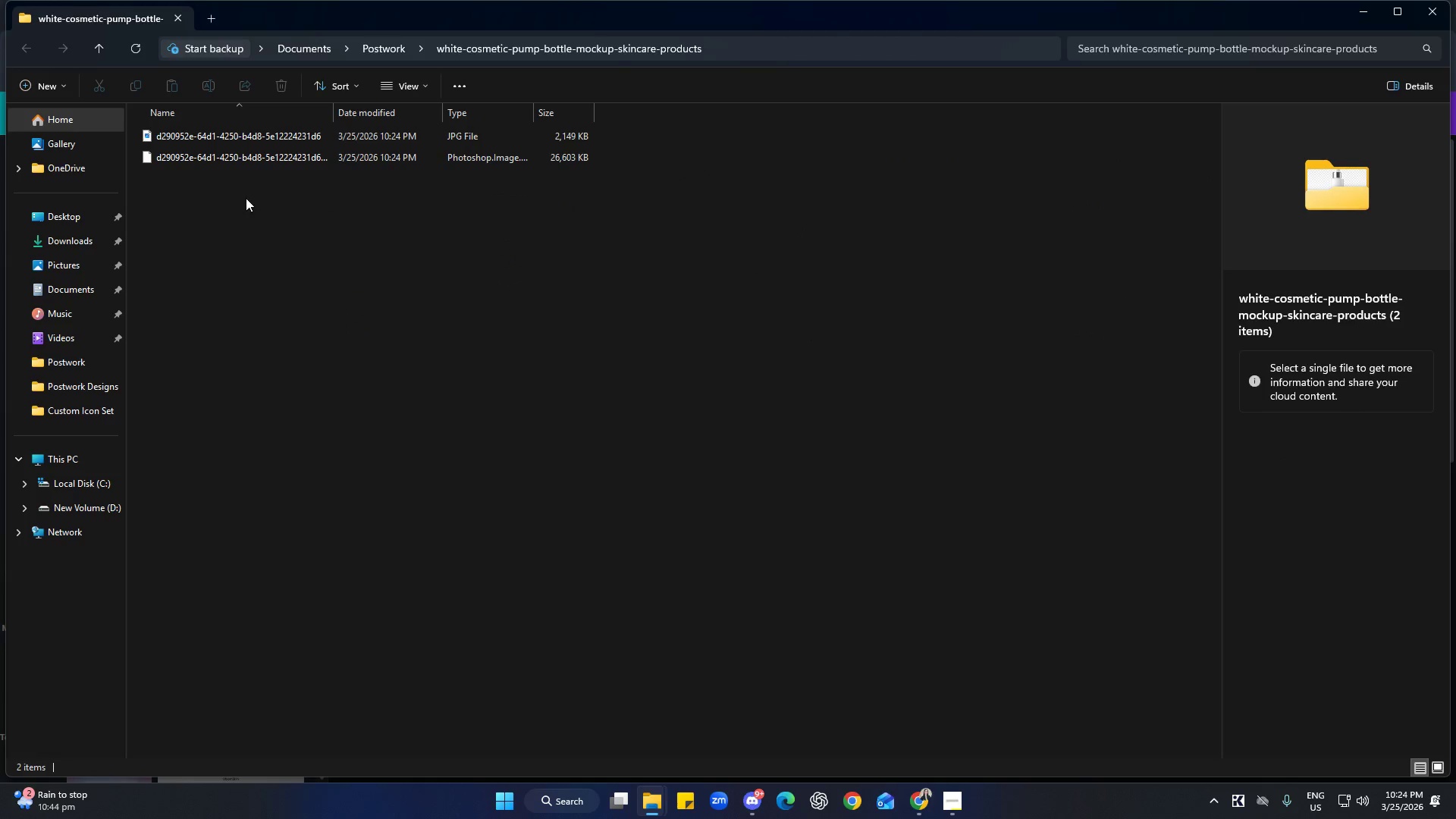 
left_click([404, 85])
 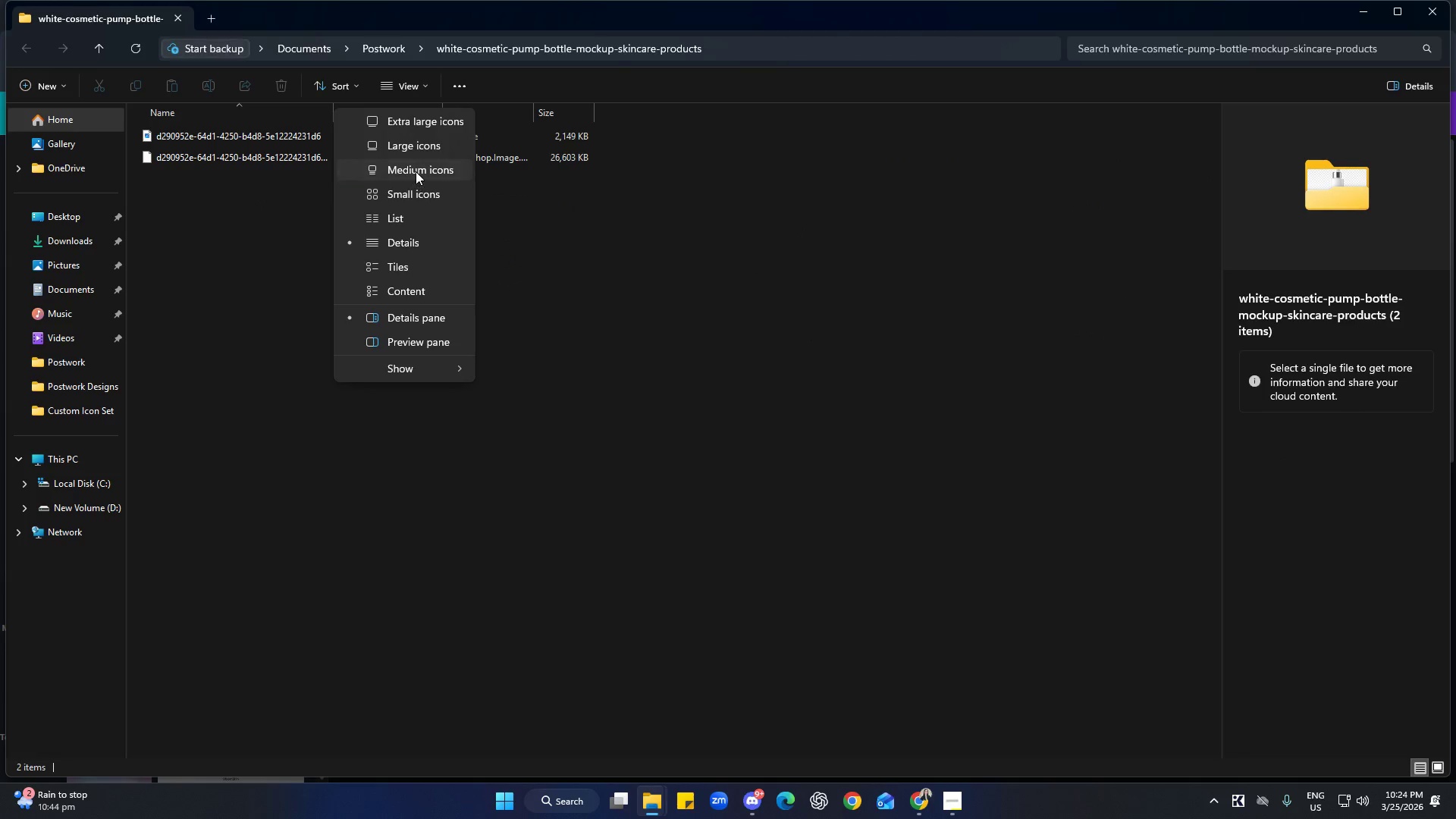 
double_click([606, 256])
 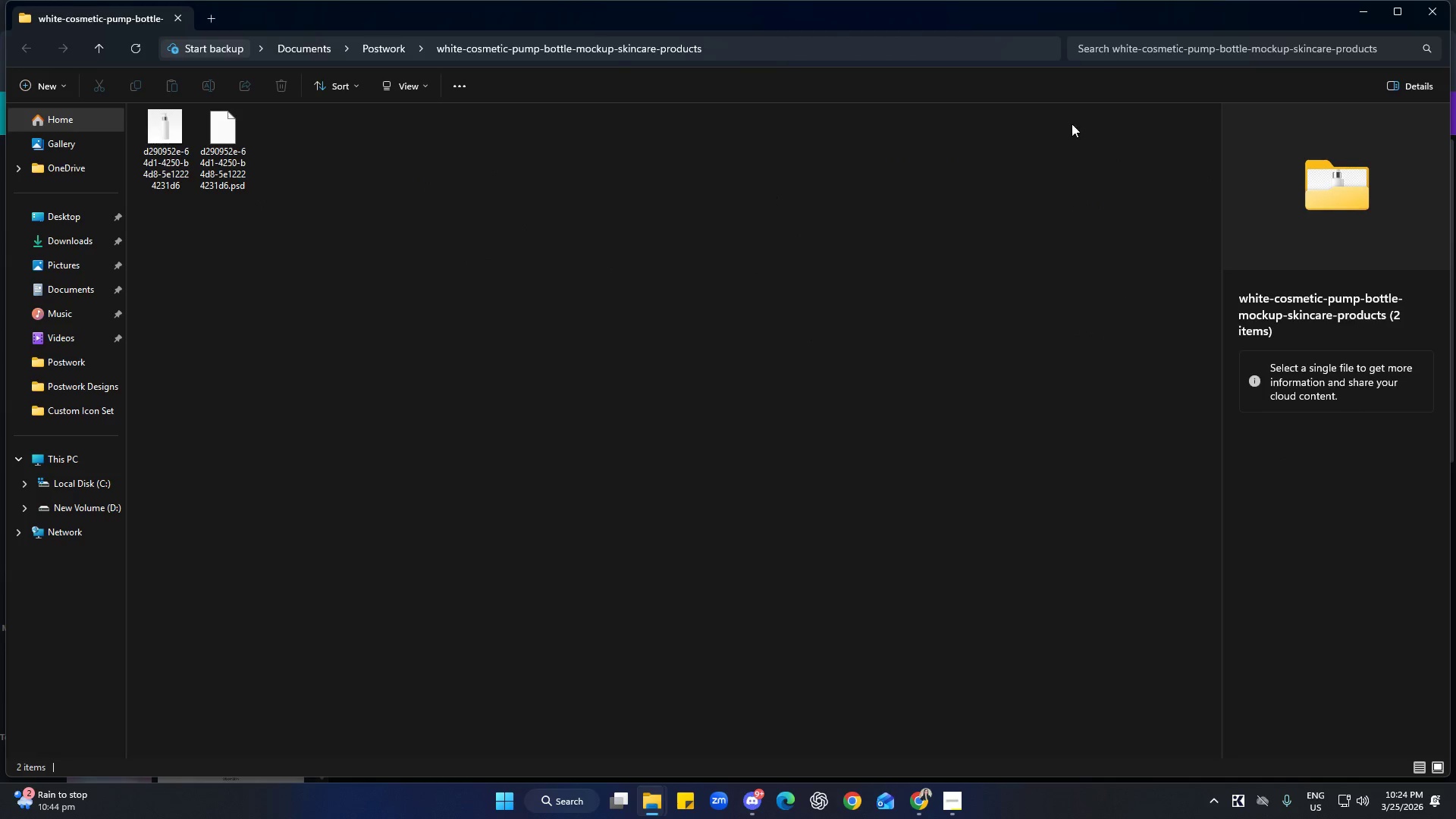 
left_click_drag(start_coordinate=[1434, 24], to_coordinate=[1432, 13])
 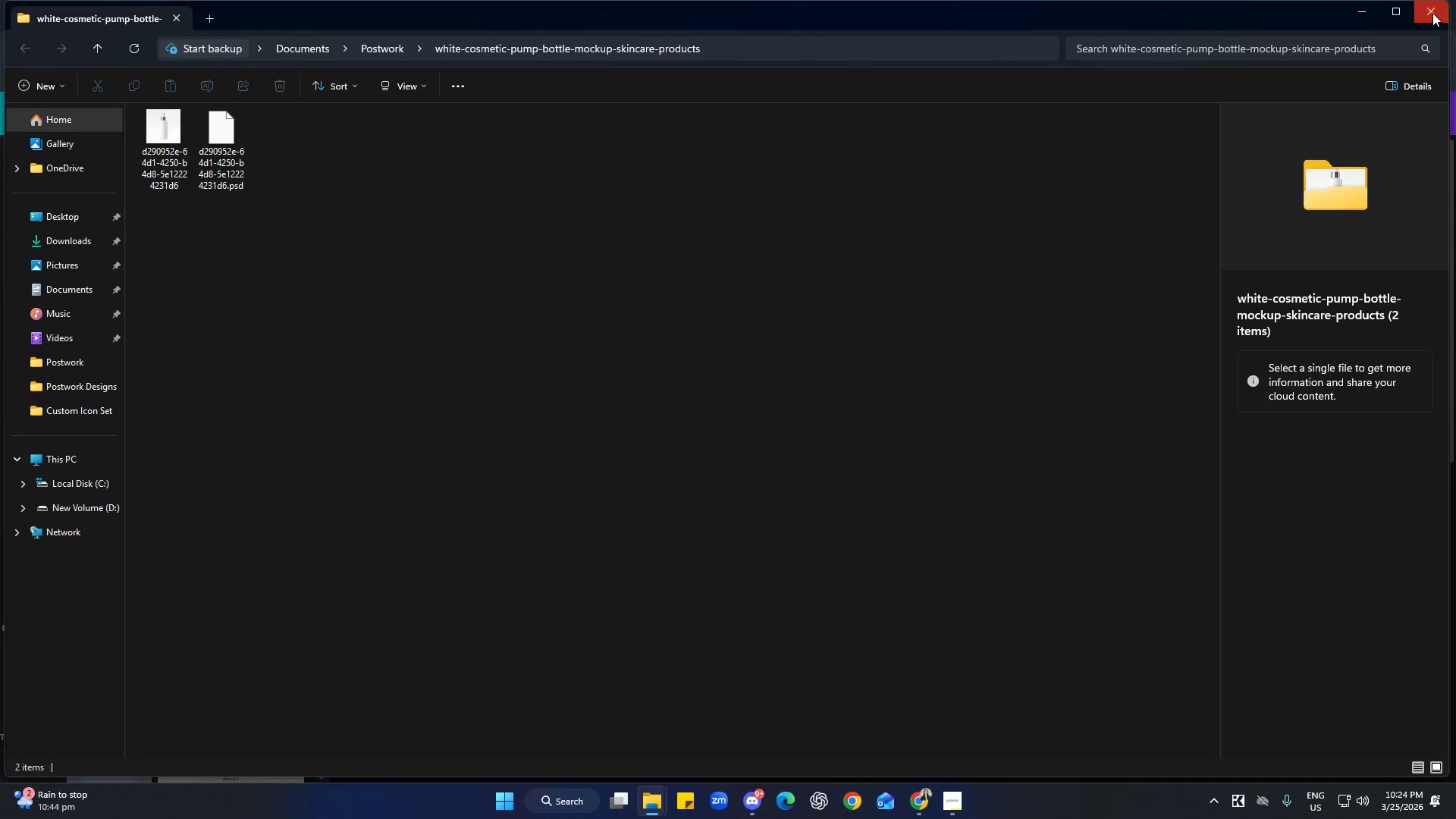 
left_click([1432, 13])
 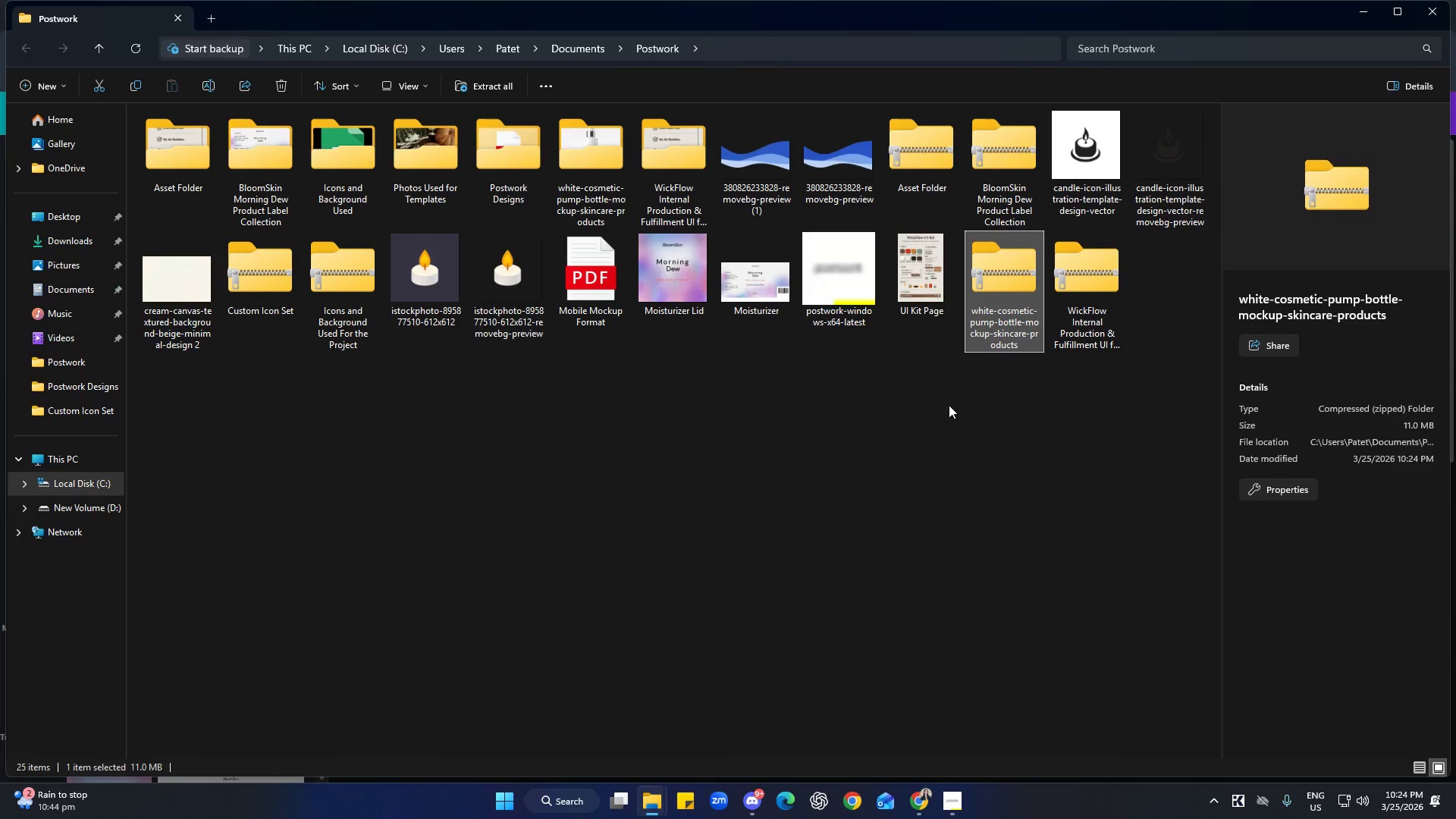 
left_click([913, 442])
 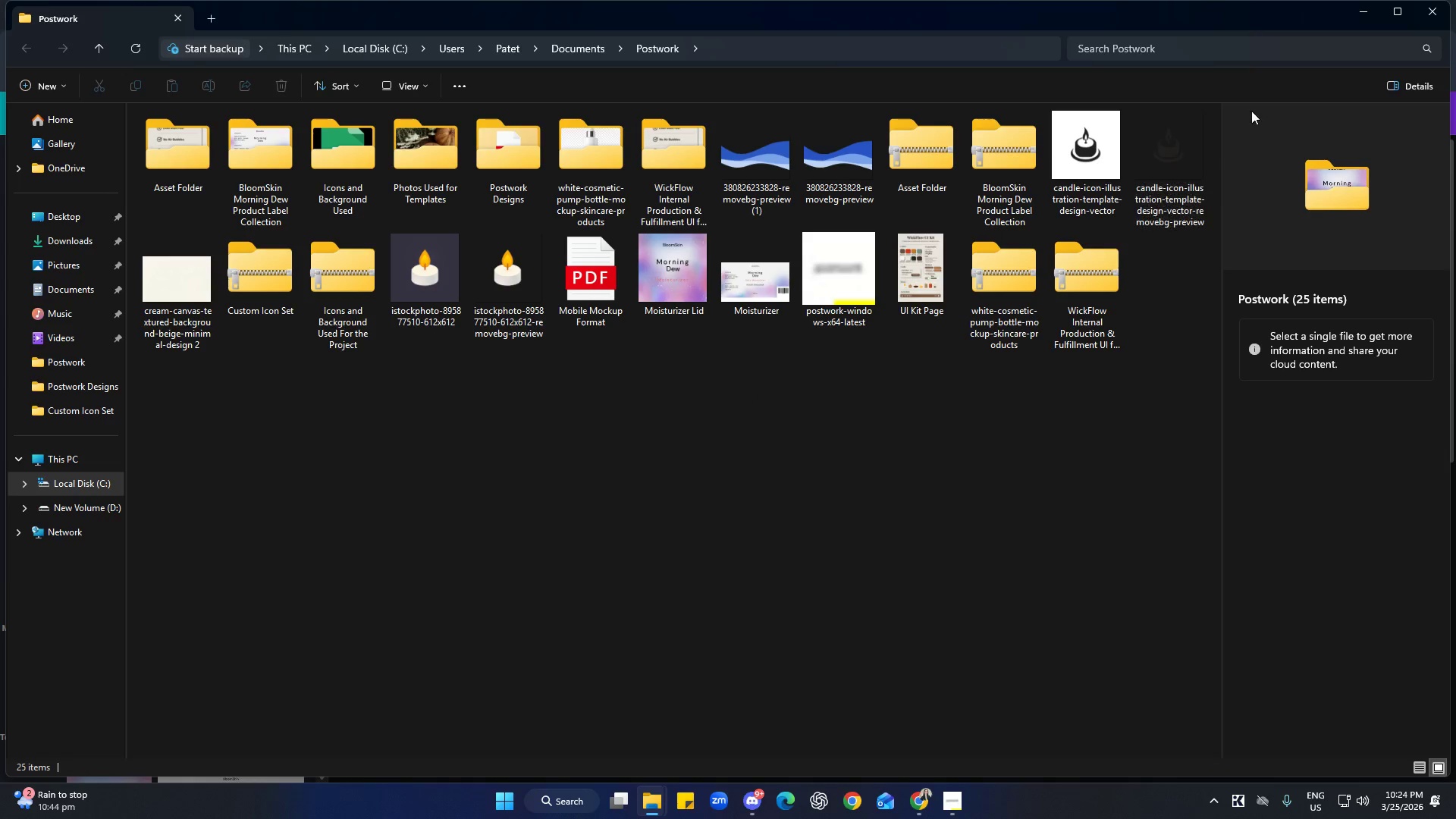 
double_click([1359, 11])
 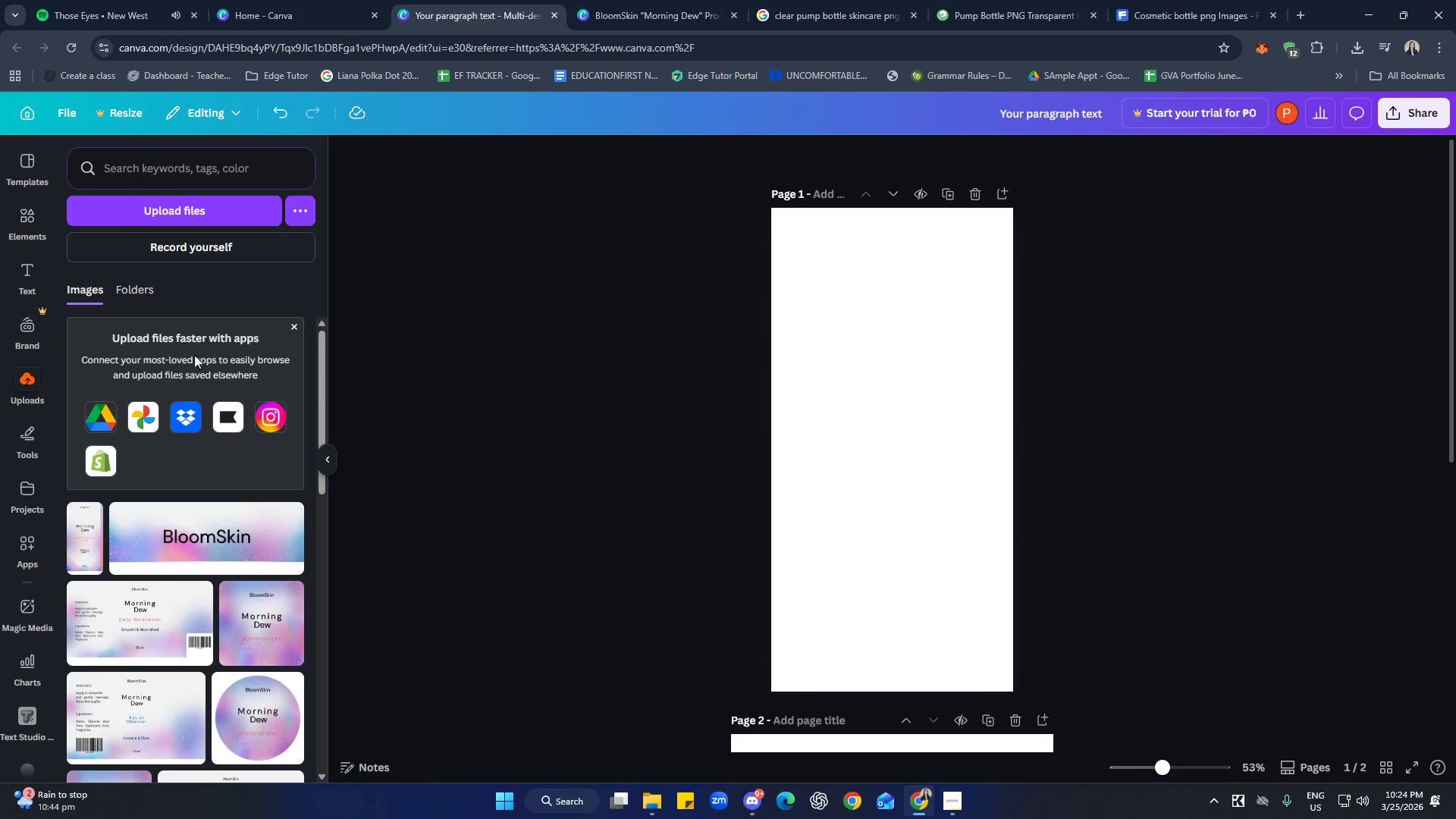 
left_click([199, 213])
 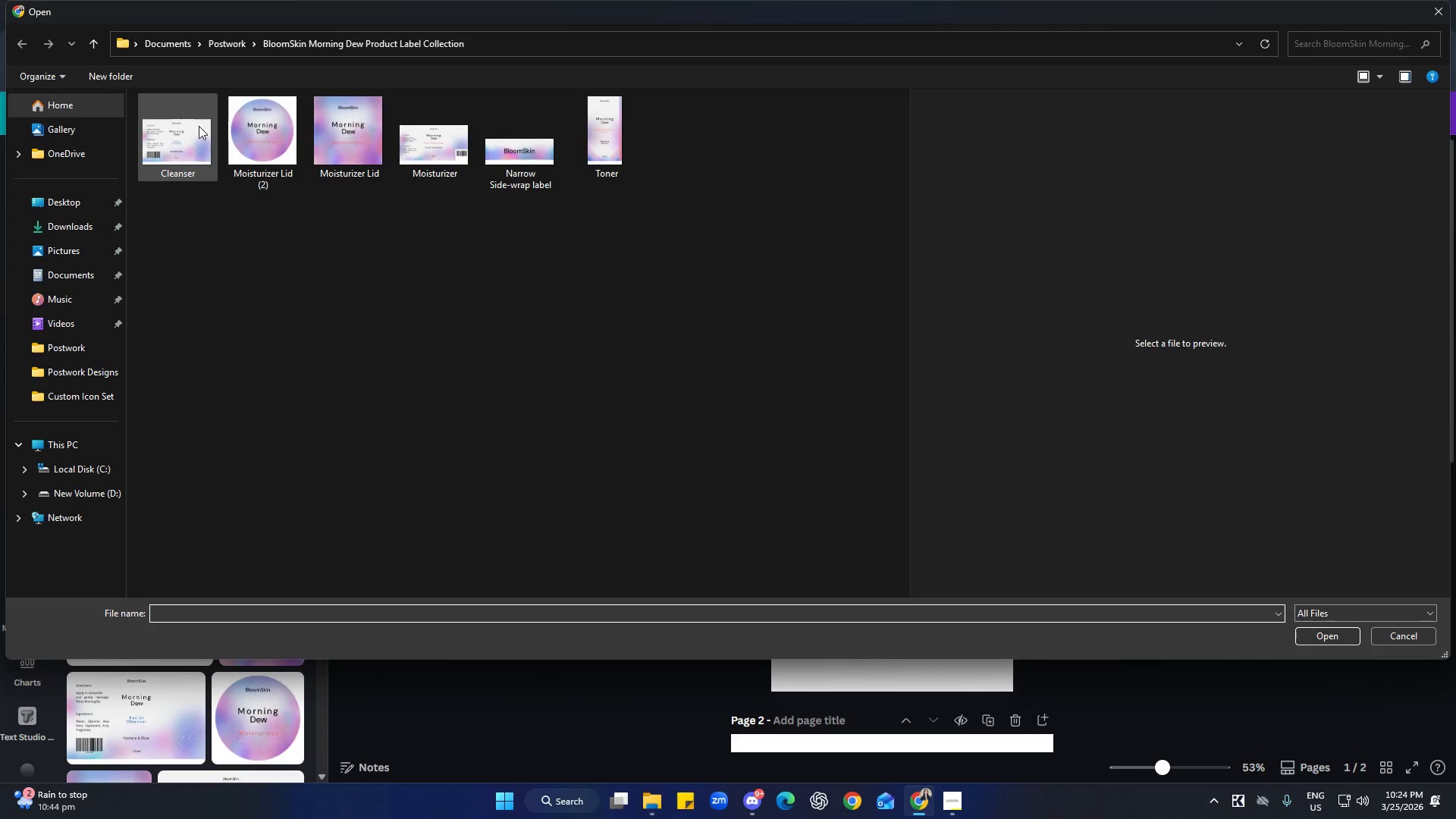 
left_click([236, 32])
 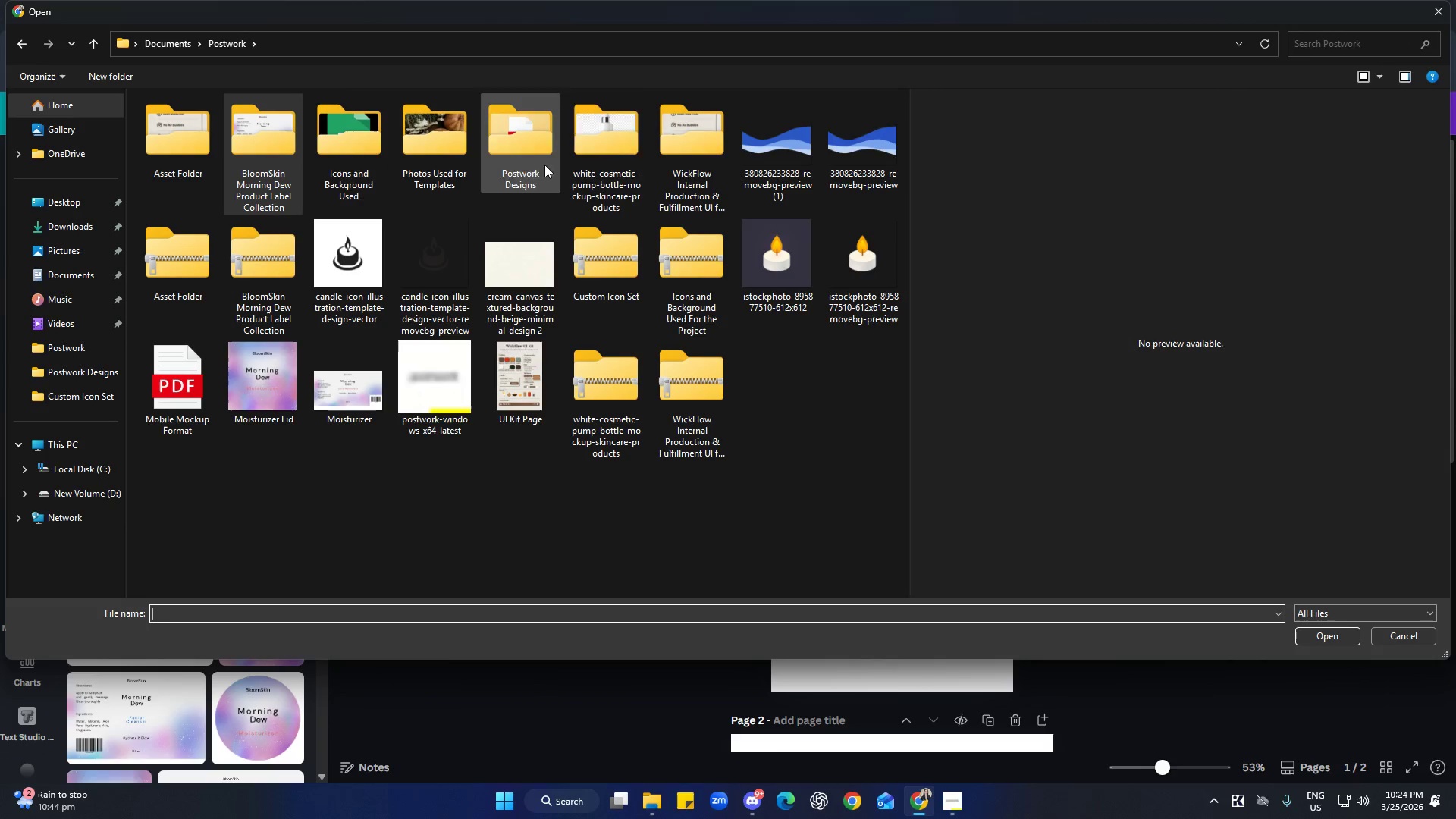 
double_click([625, 174])
 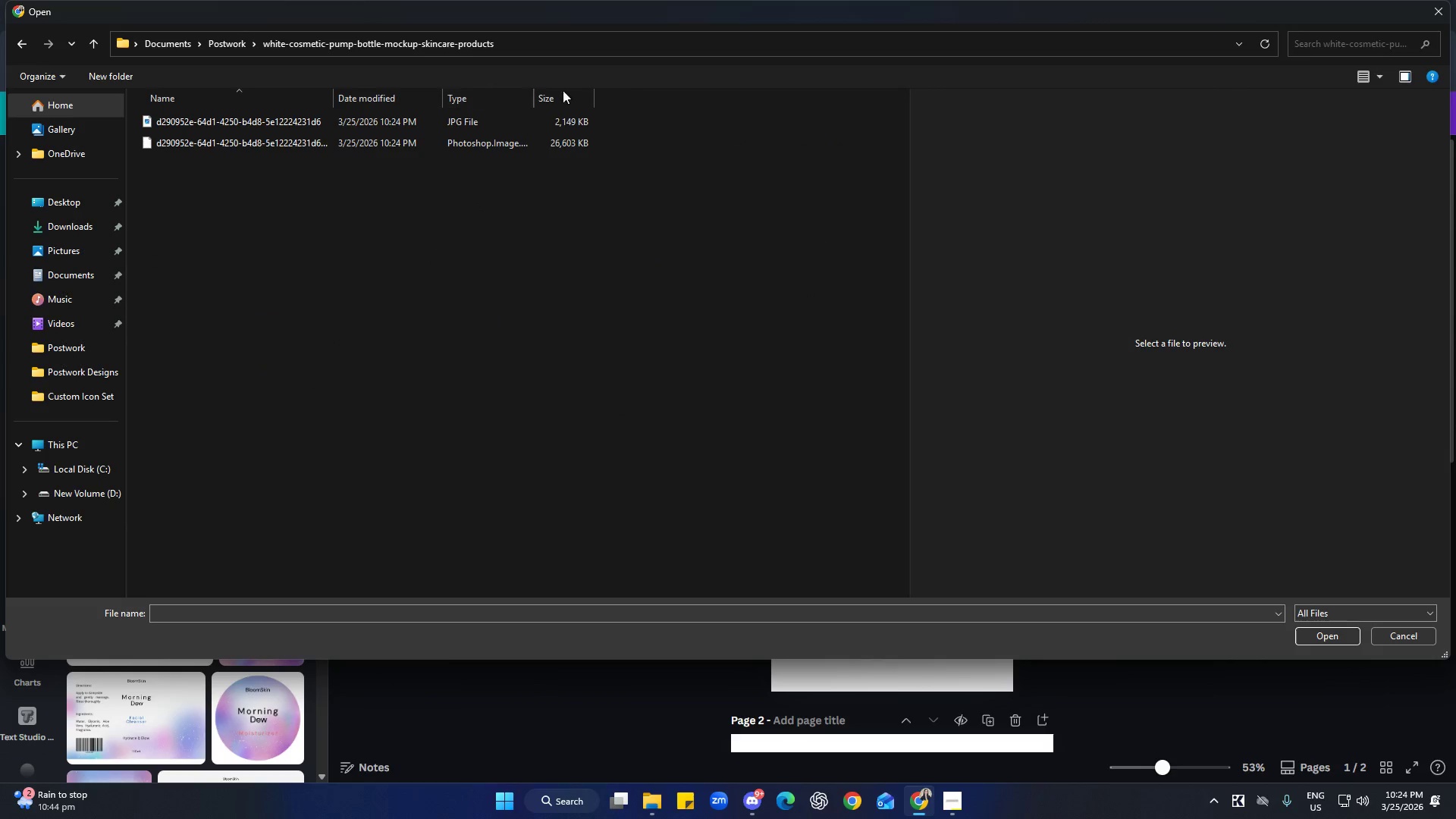 
left_click([1375, 77])
 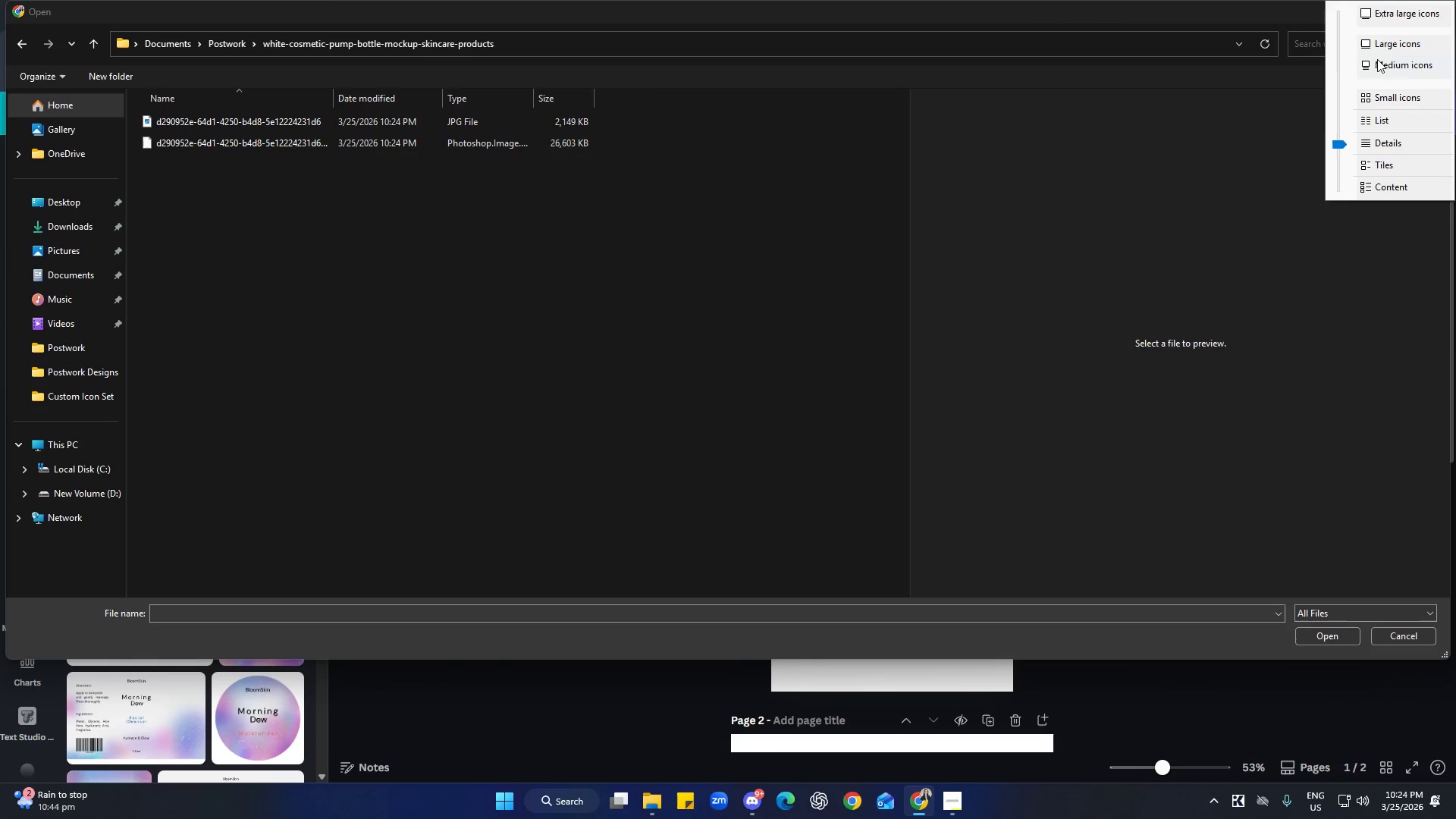 
left_click([1382, 46])
 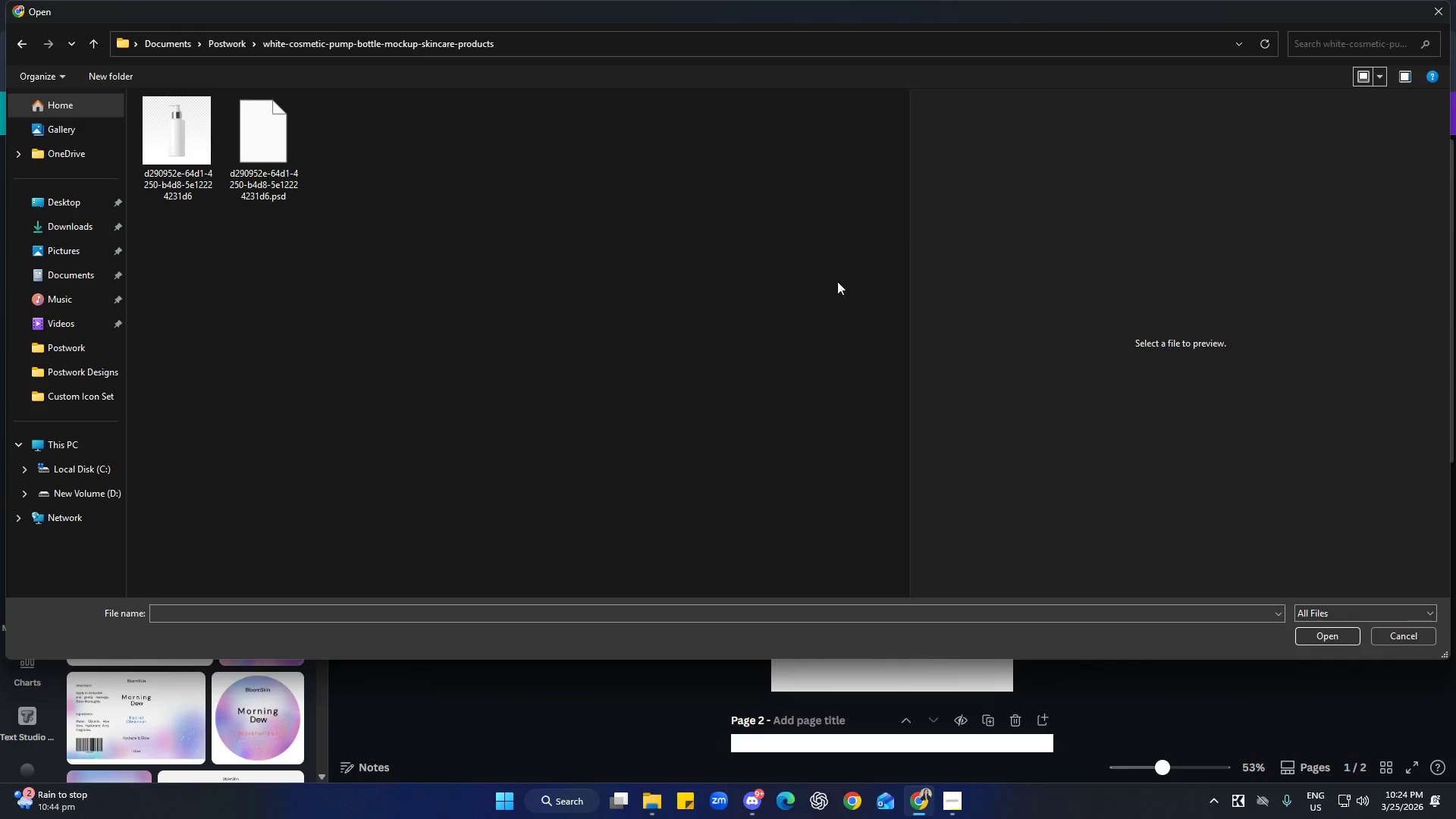 
left_click([537, 271])
 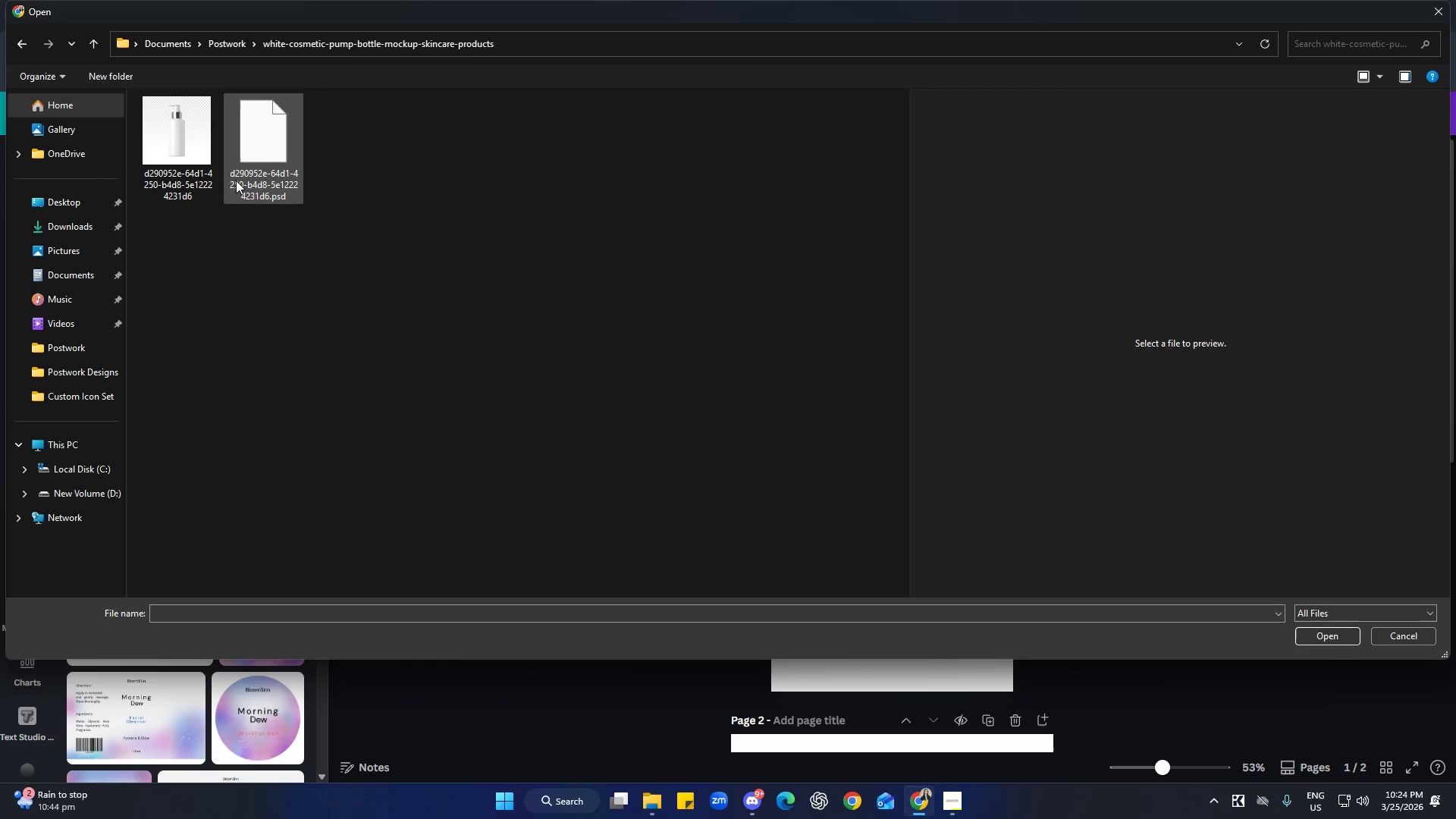 
left_click([207, 155])
 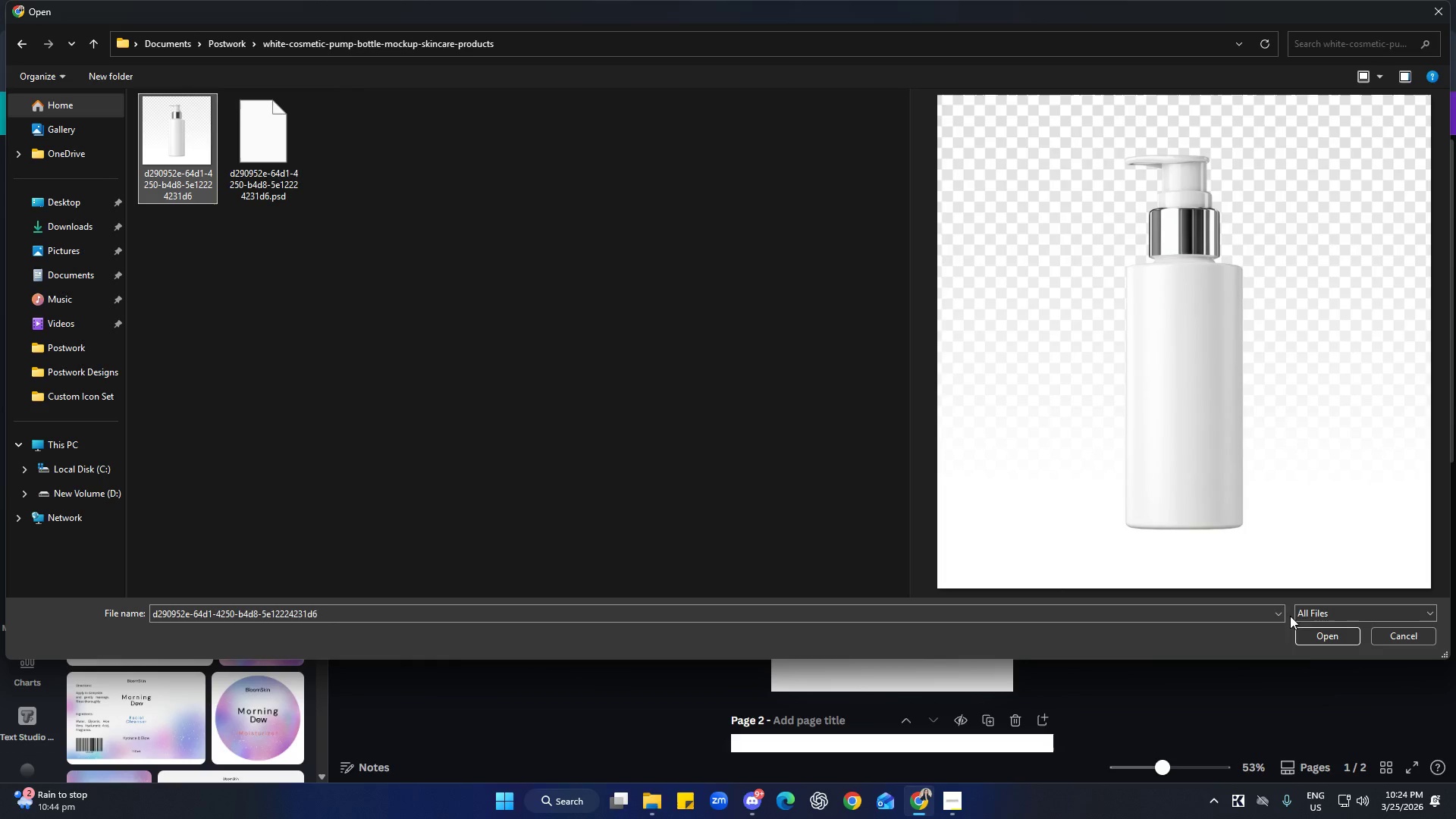 
left_click([1317, 639])
 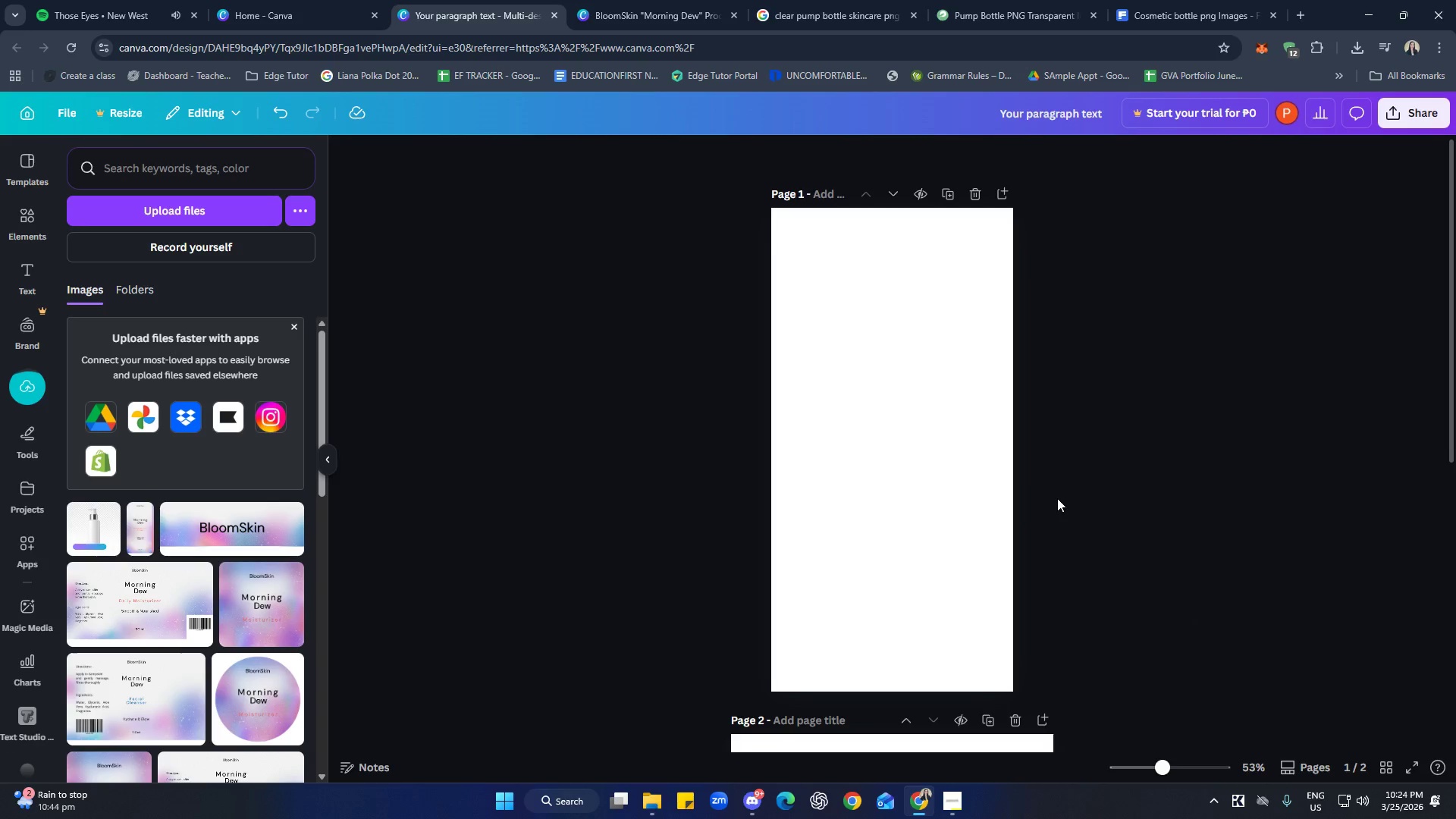 
wait(6.08)
 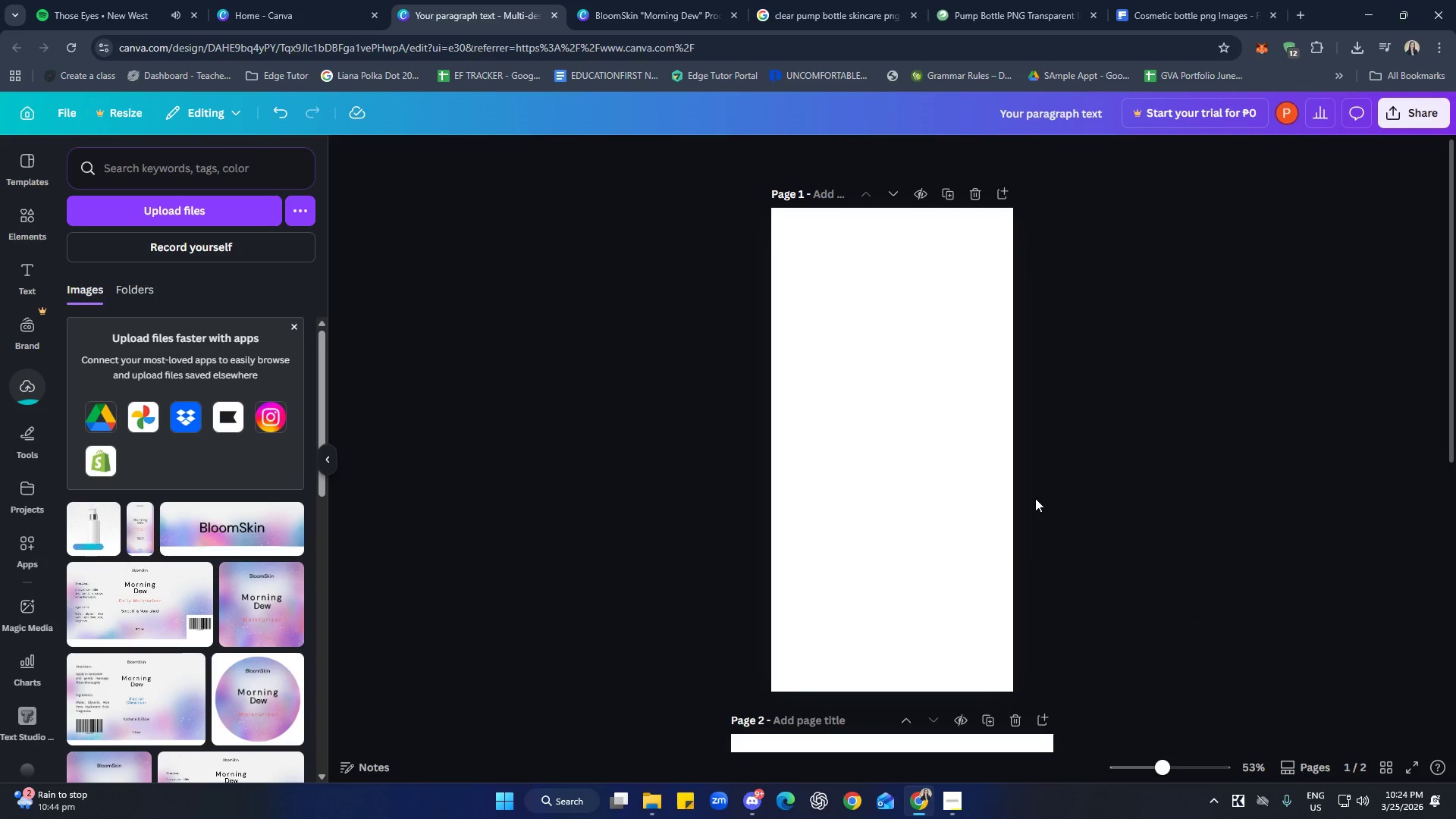 
left_click([89, 528])
 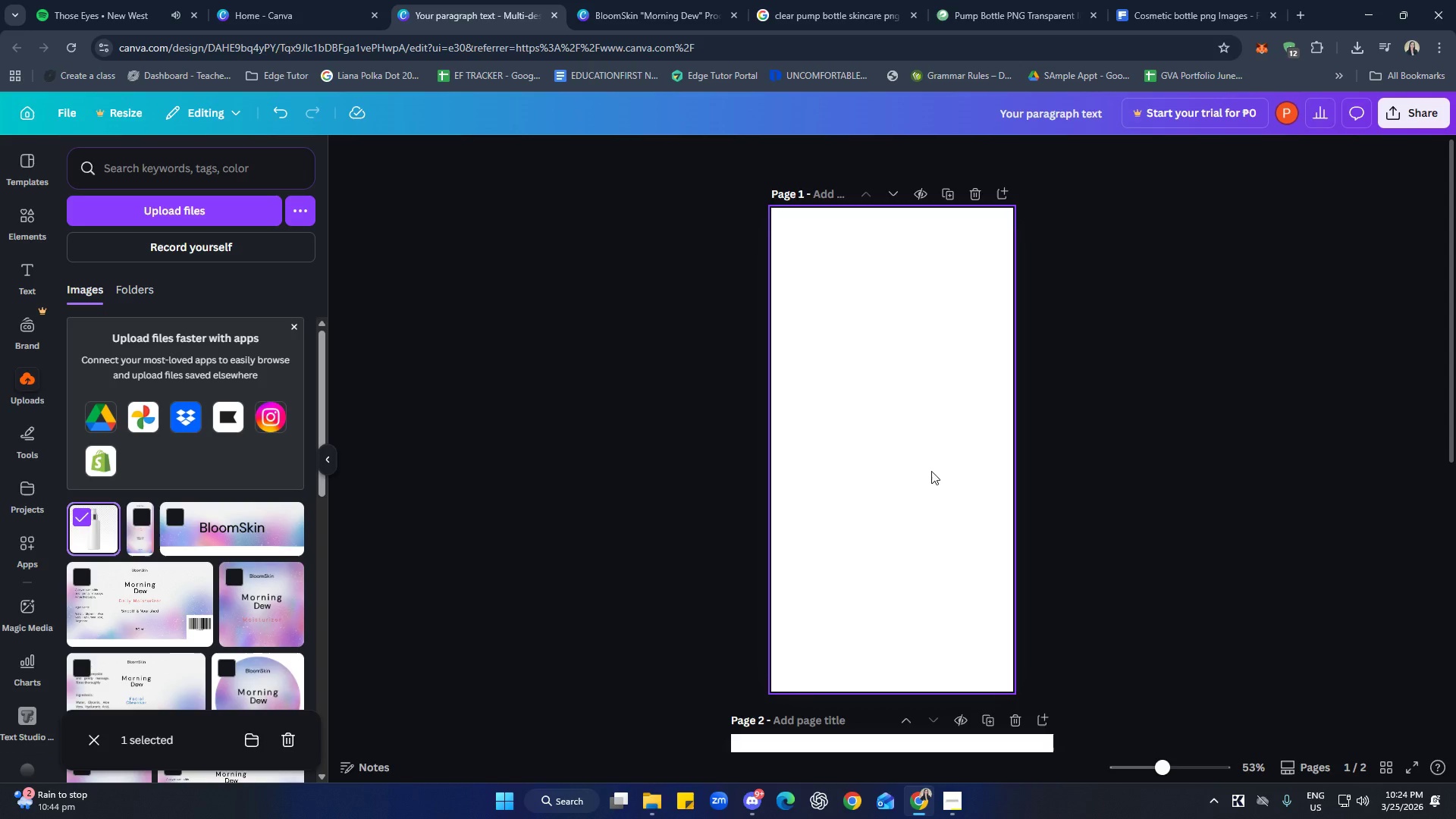 
left_click([879, 532])
 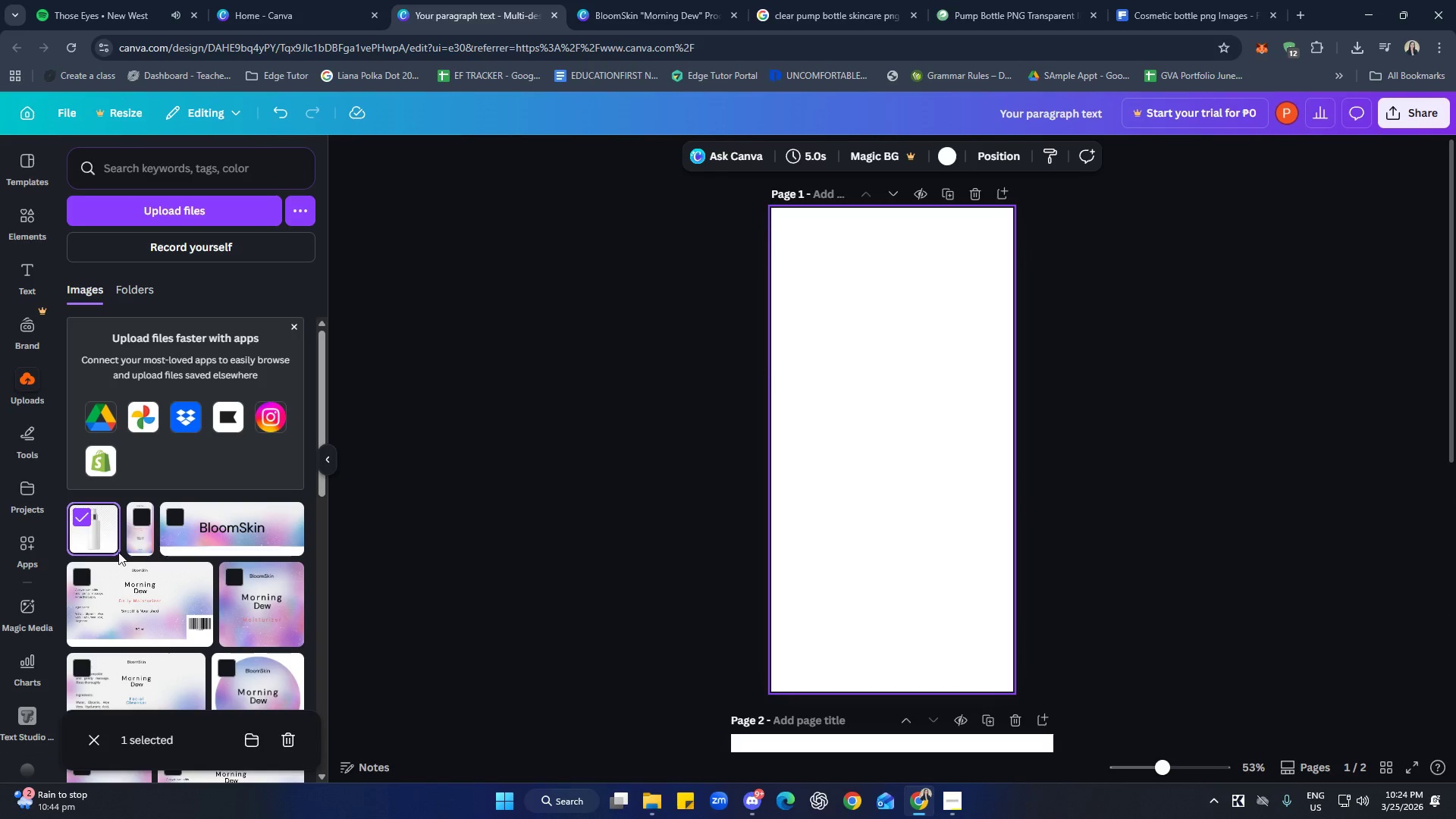 
scroll: coordinate [1028, 684], scroll_direction: down, amount: 1.0
 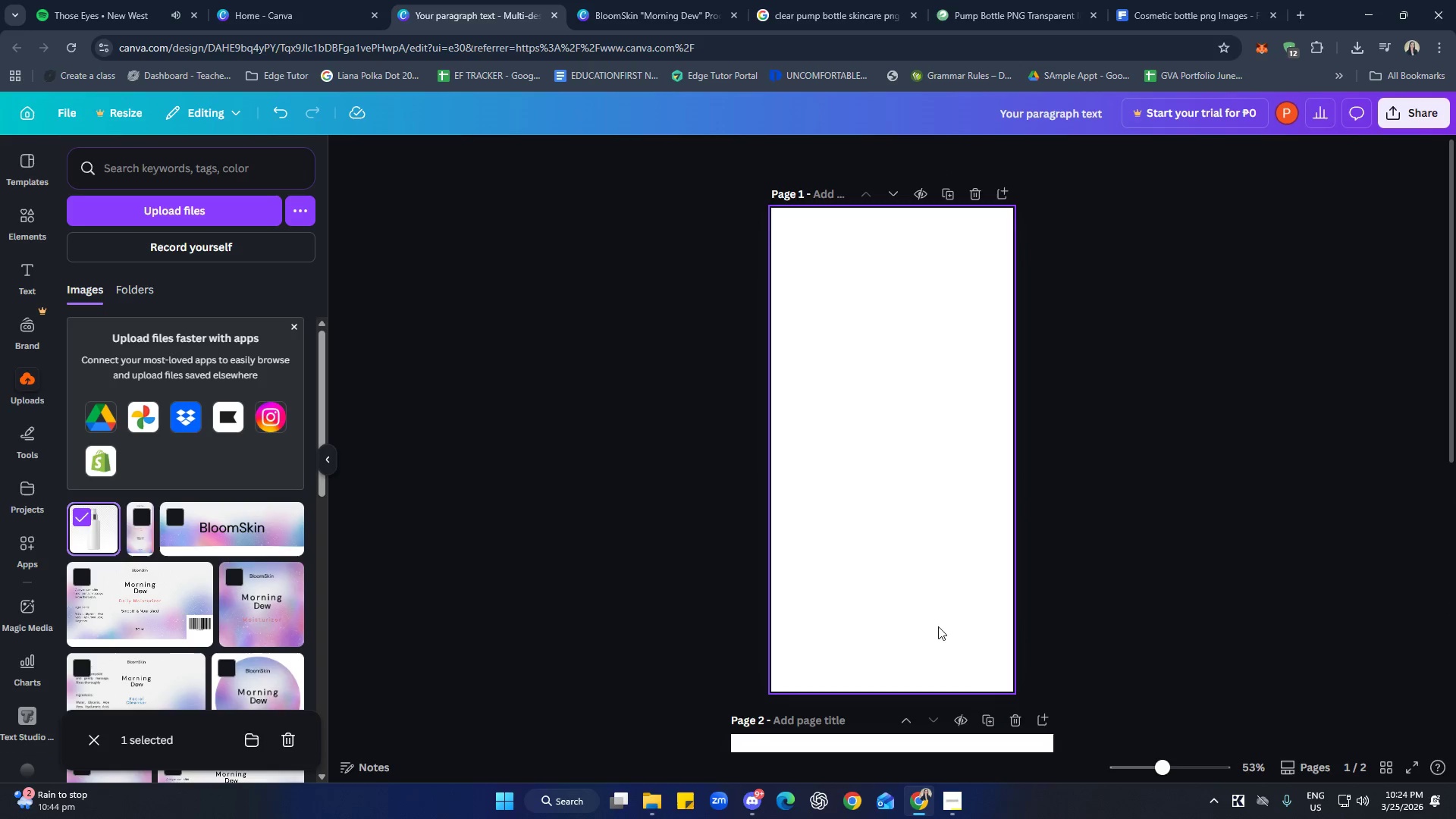 
left_click([87, 529])
 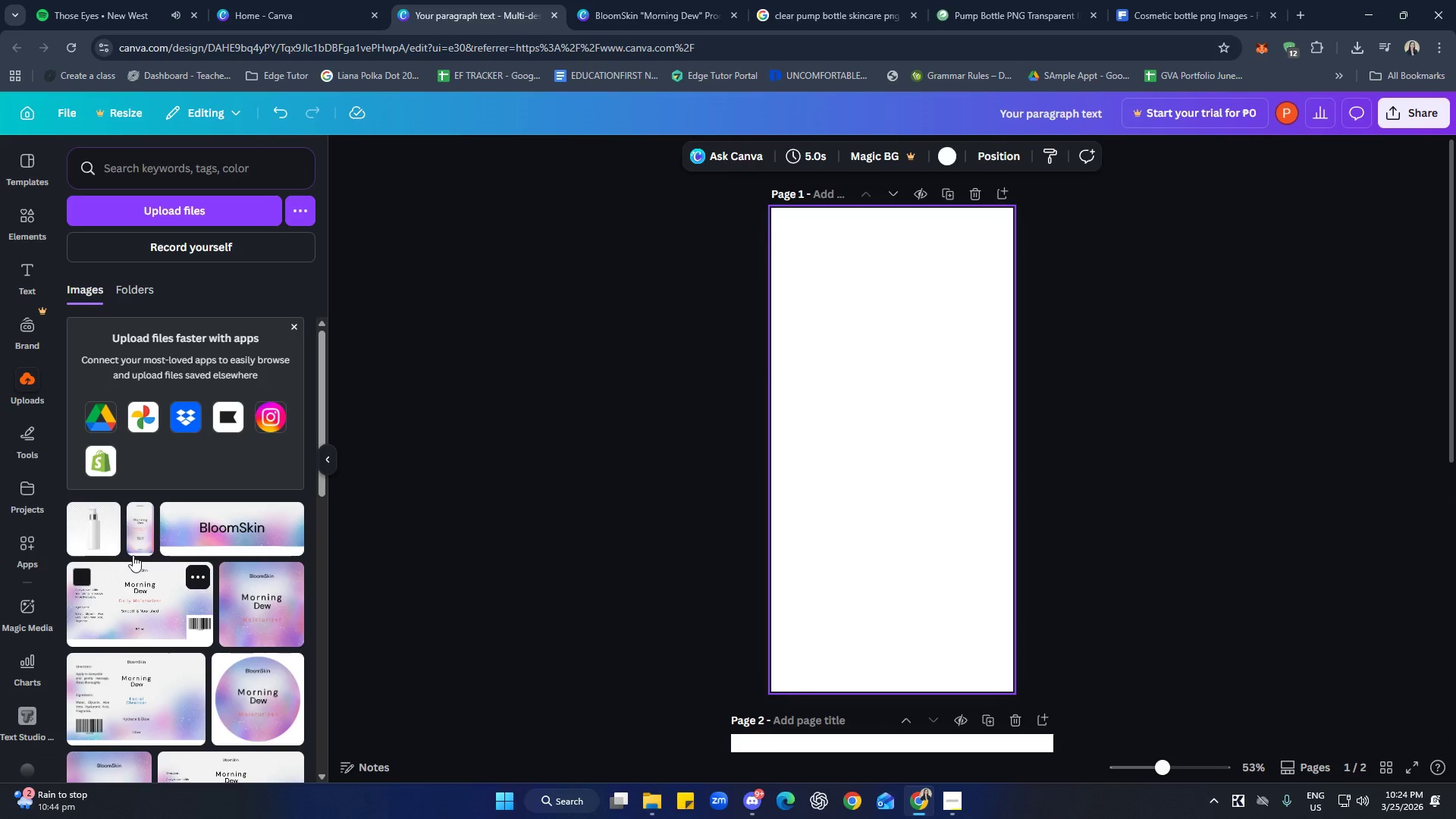 
left_click([111, 529])
 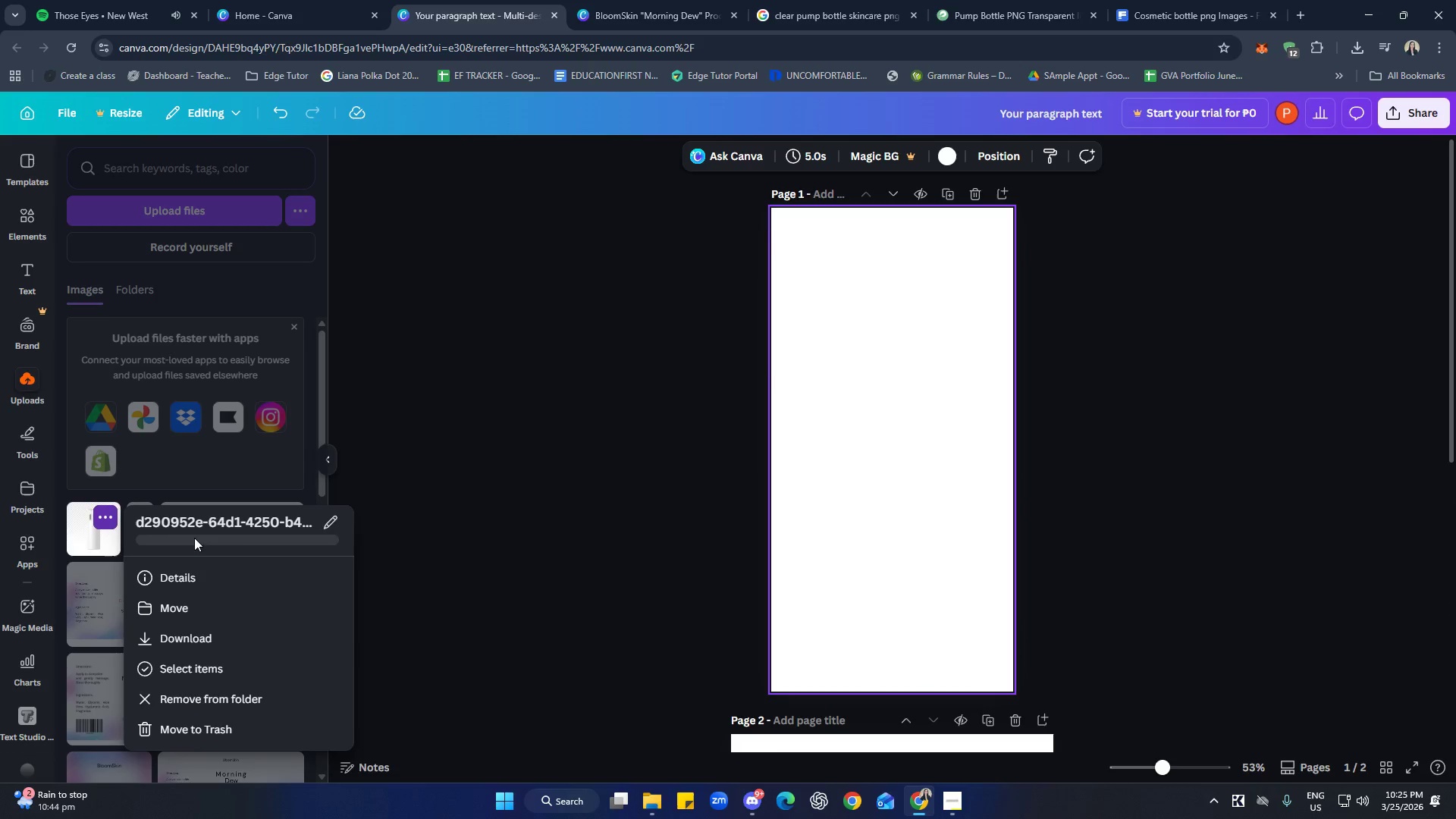 
left_click_drag(start_coordinate=[610, 522], to_coordinate=[616, 522])
 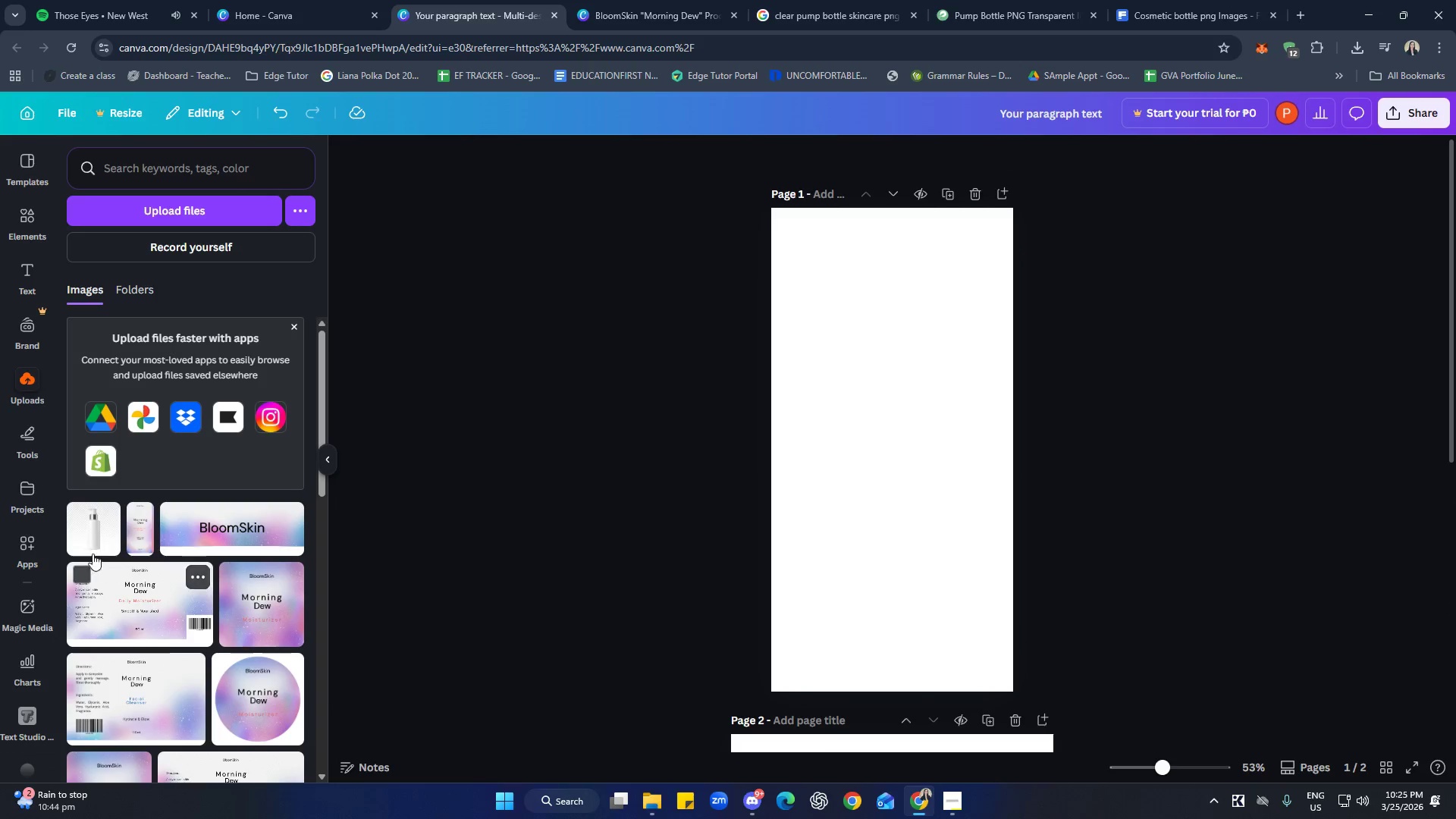 
left_click([93, 543])
 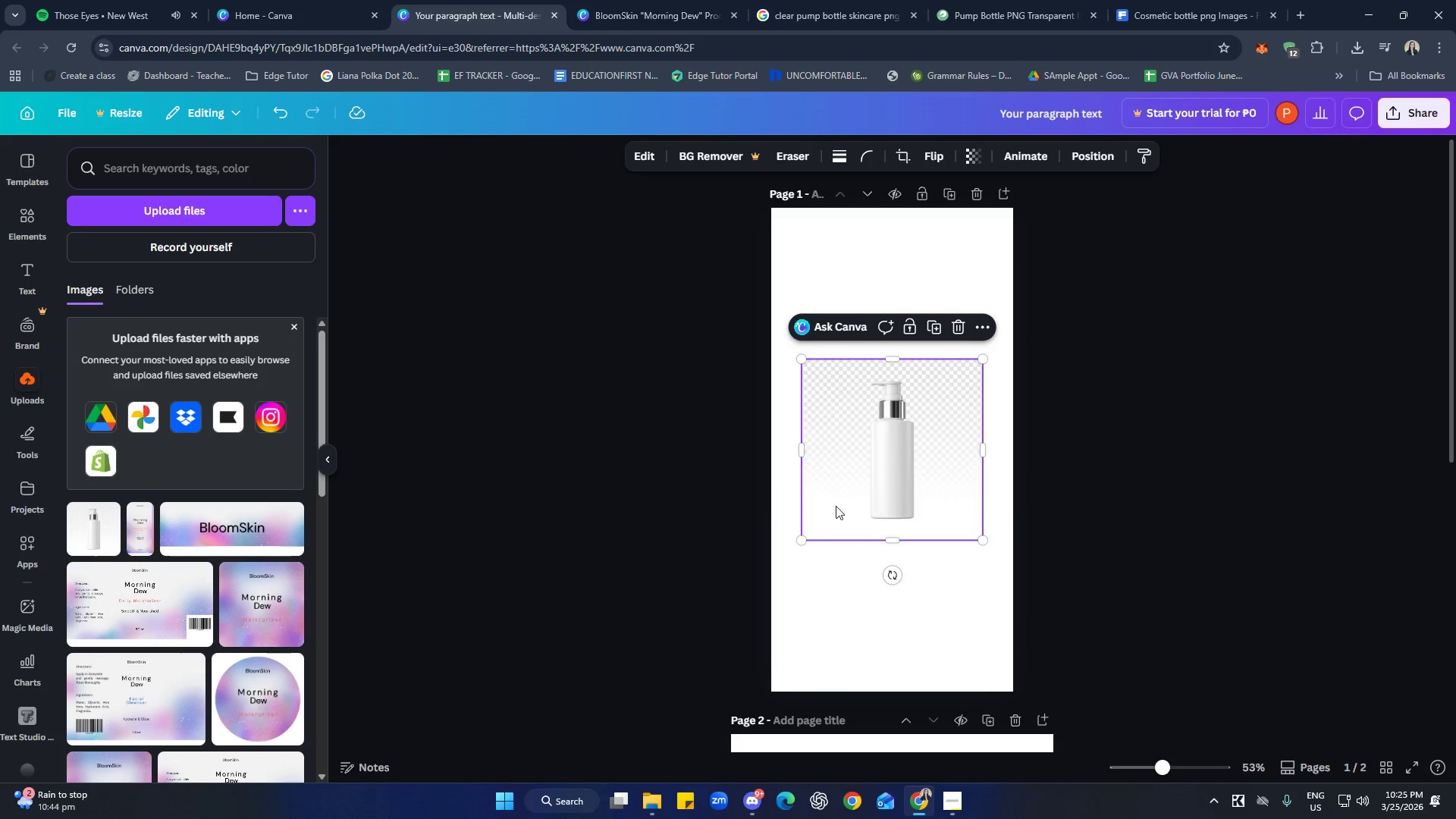 
left_click_drag(start_coordinate=[913, 482], to_coordinate=[890, 446])
 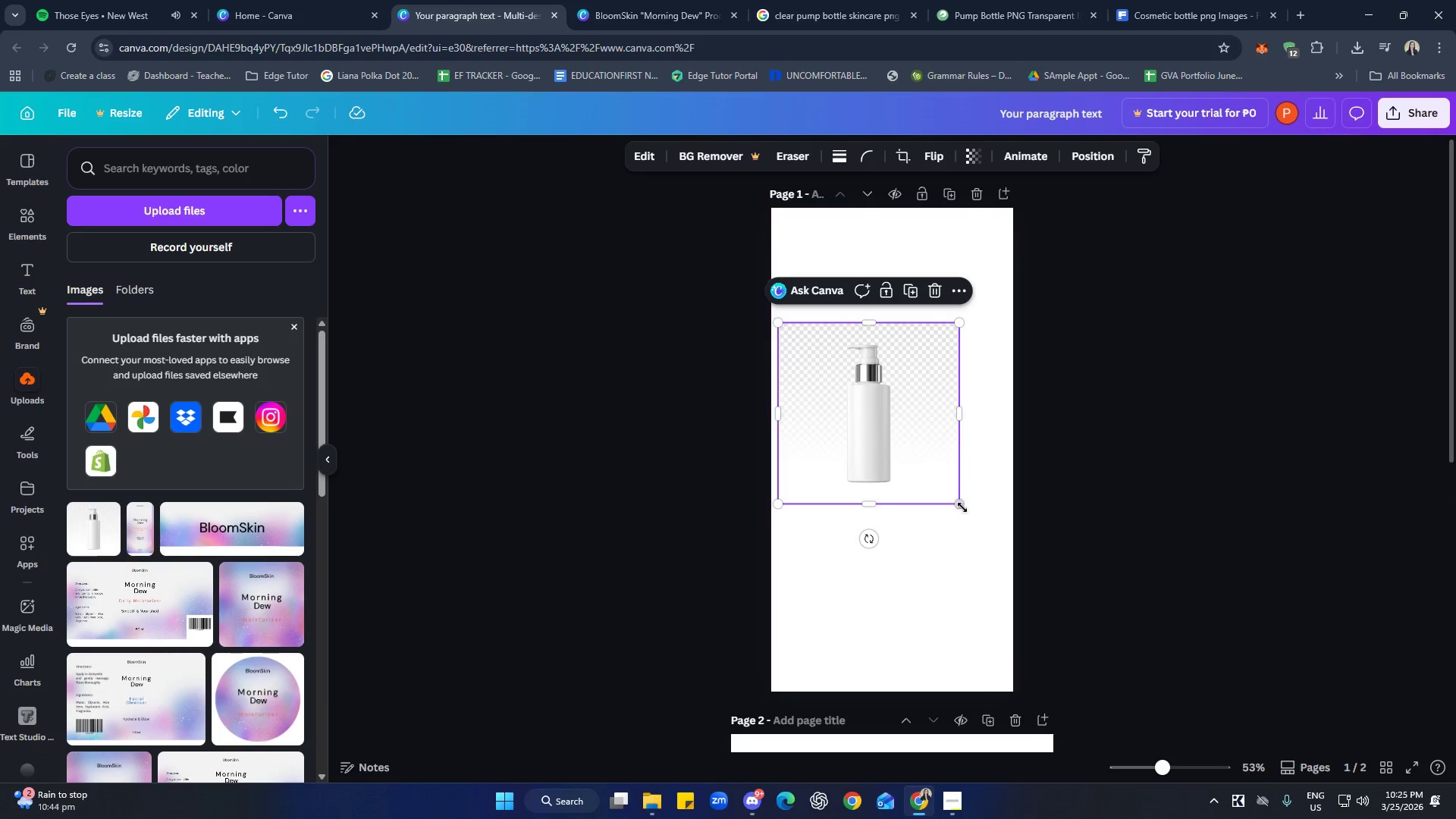 
left_click_drag(start_coordinate=[963, 505], to_coordinate=[1067, 667])
 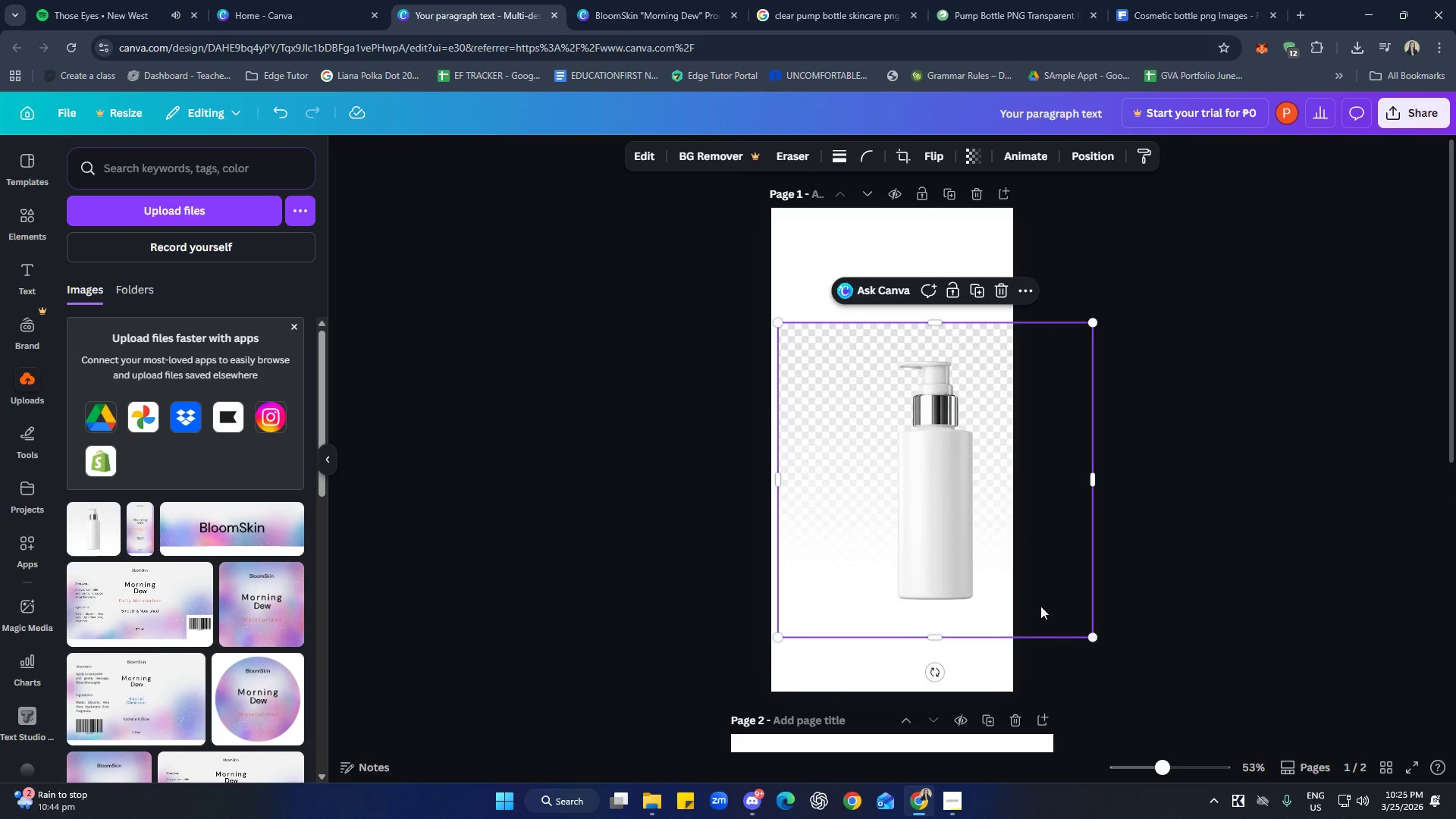 
left_click_drag(start_coordinate=[1030, 578], to_coordinate=[984, 556])
 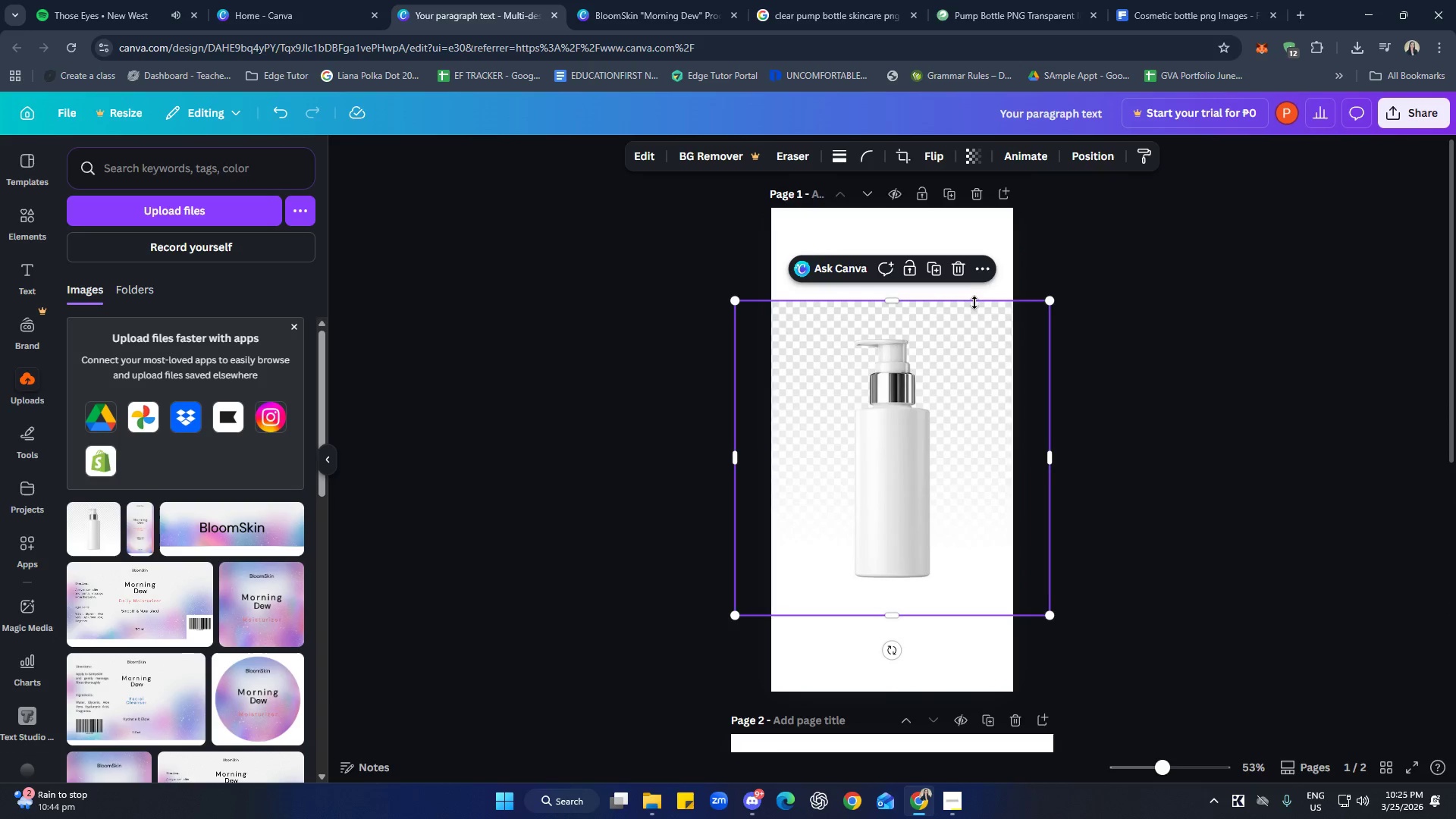 
left_click([962, 274])
 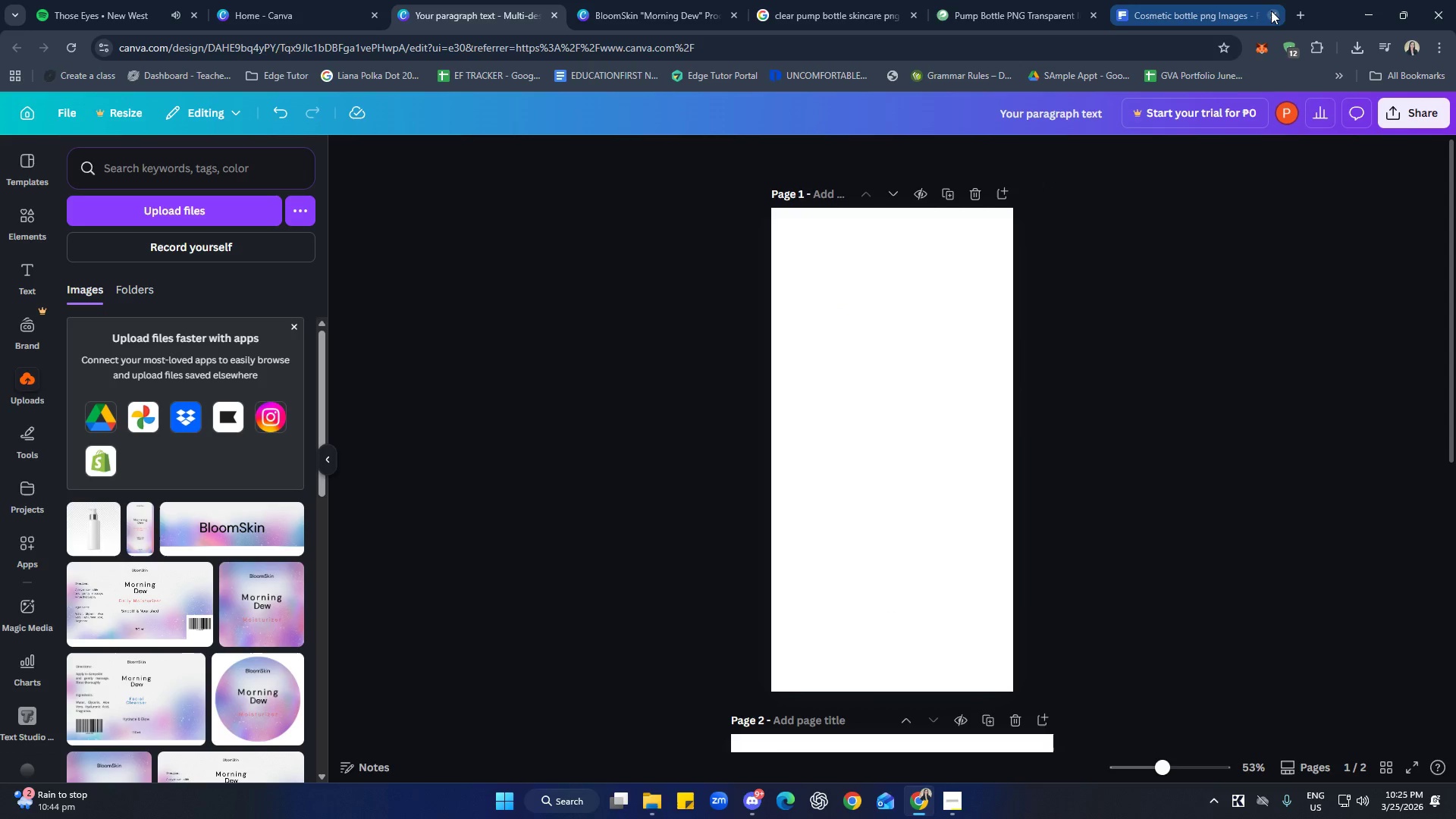 
left_click([1298, 15])
 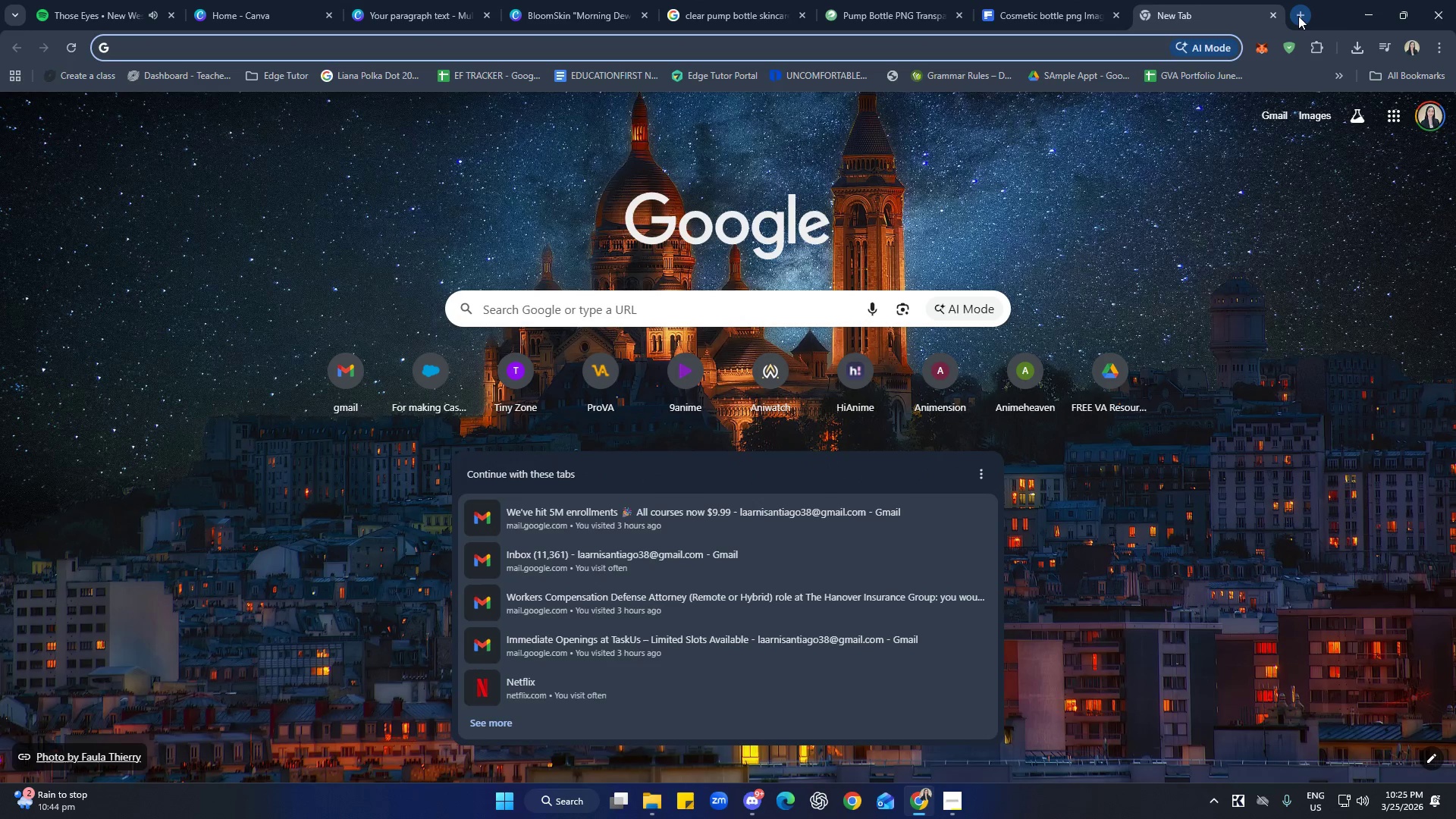 
type(back)
 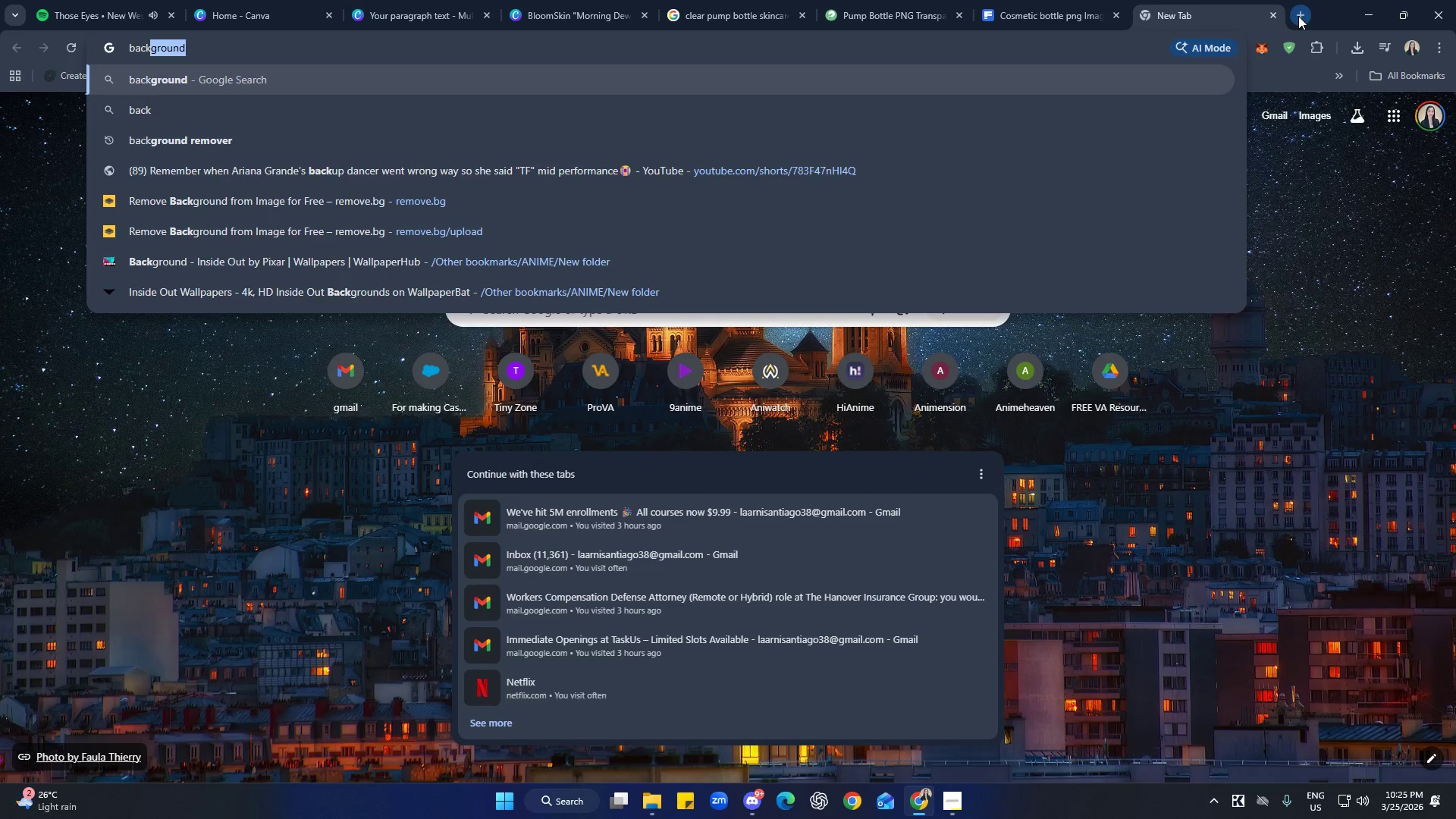 
key(ArrowDown)
 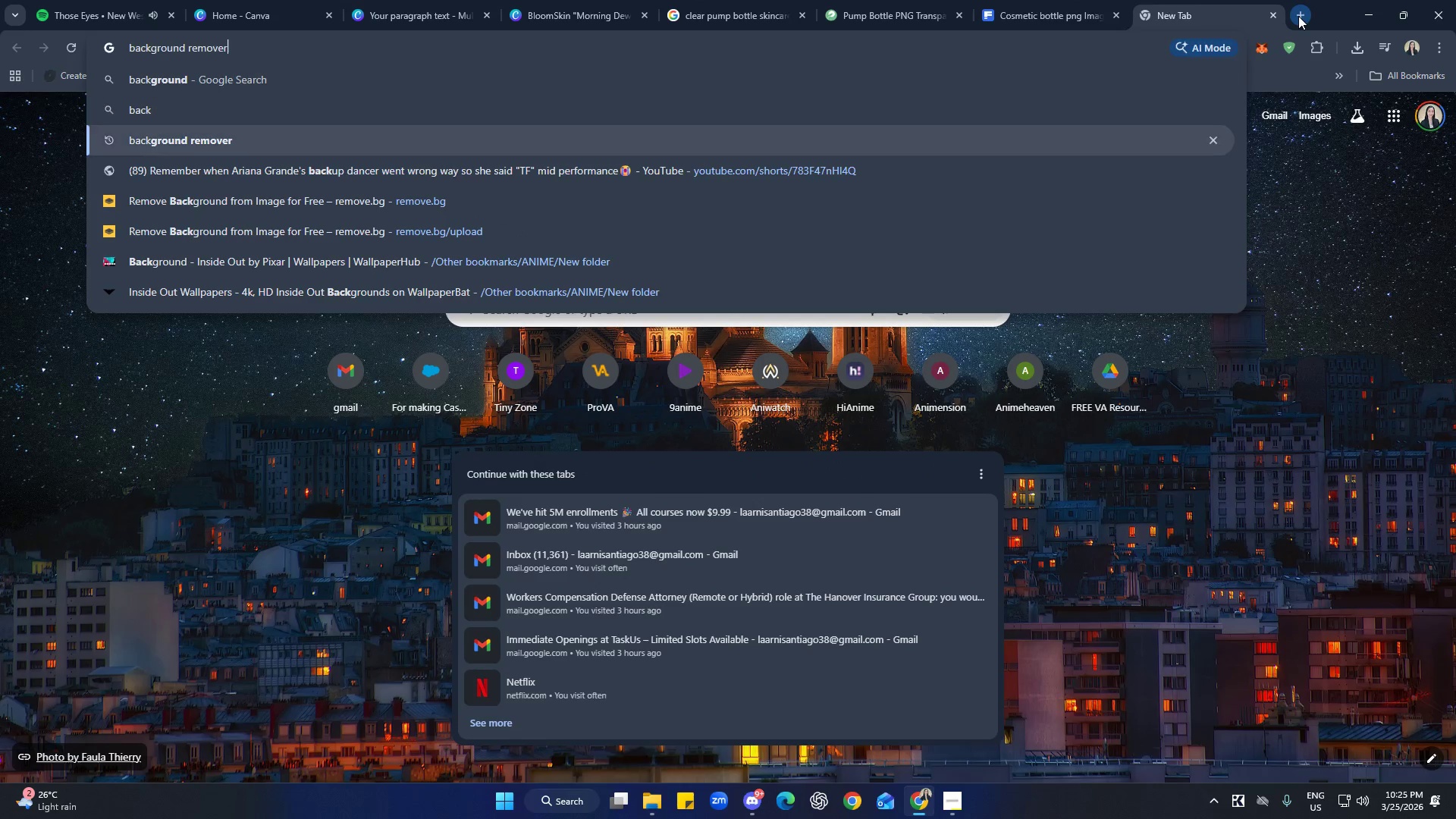 
key(ArrowDown)
 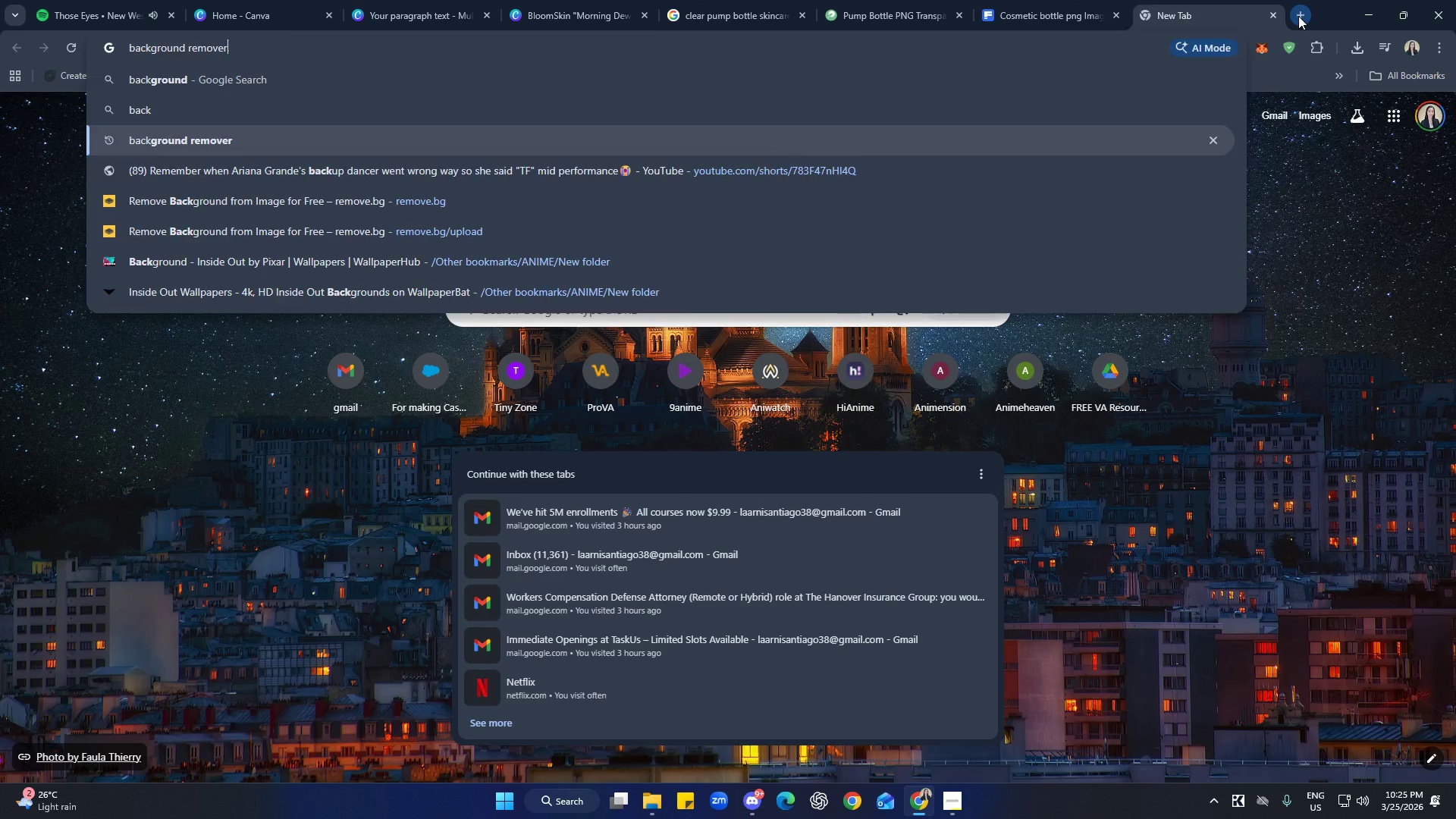 
key(Enter)
 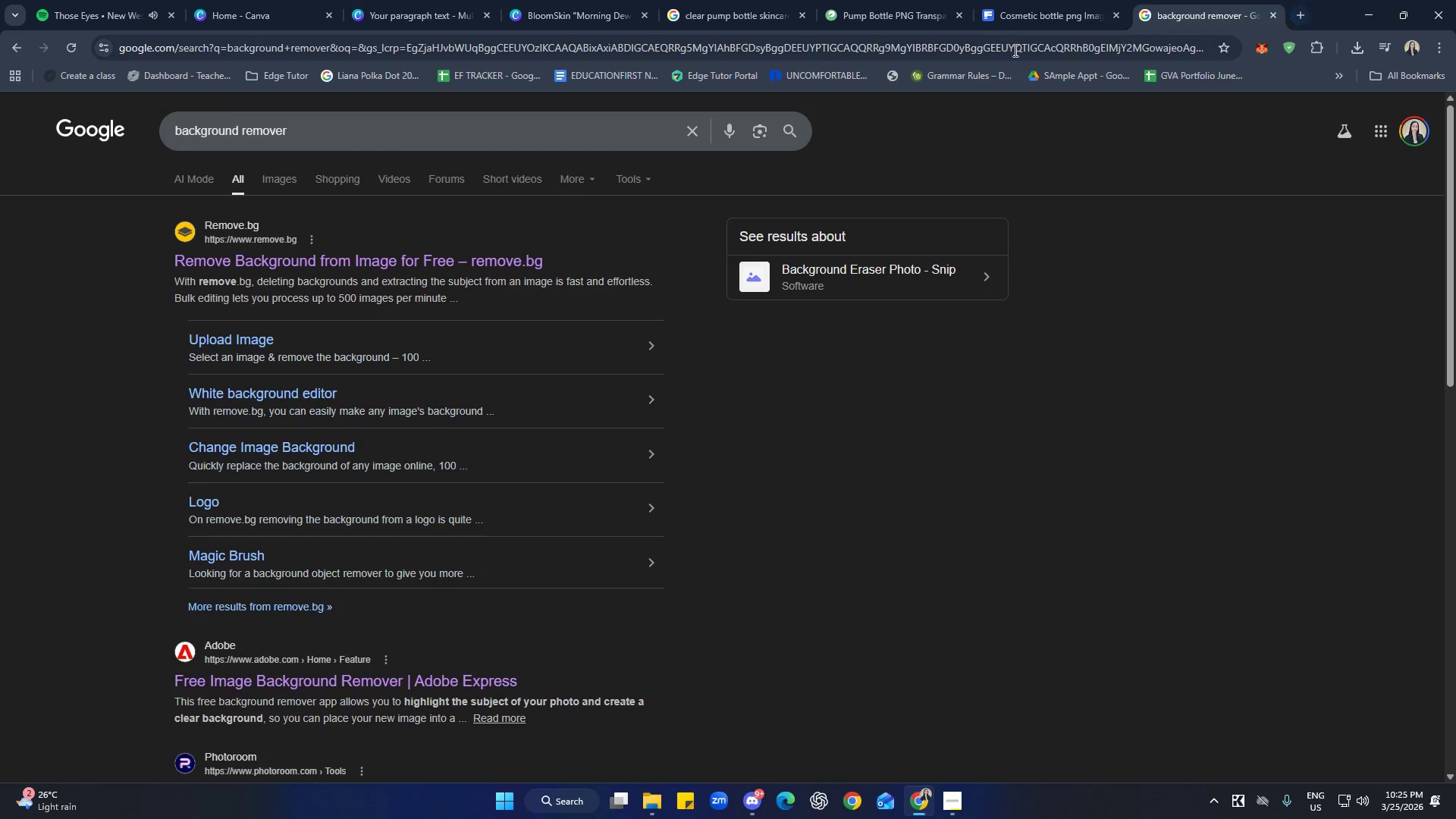 
left_click([507, 262])
 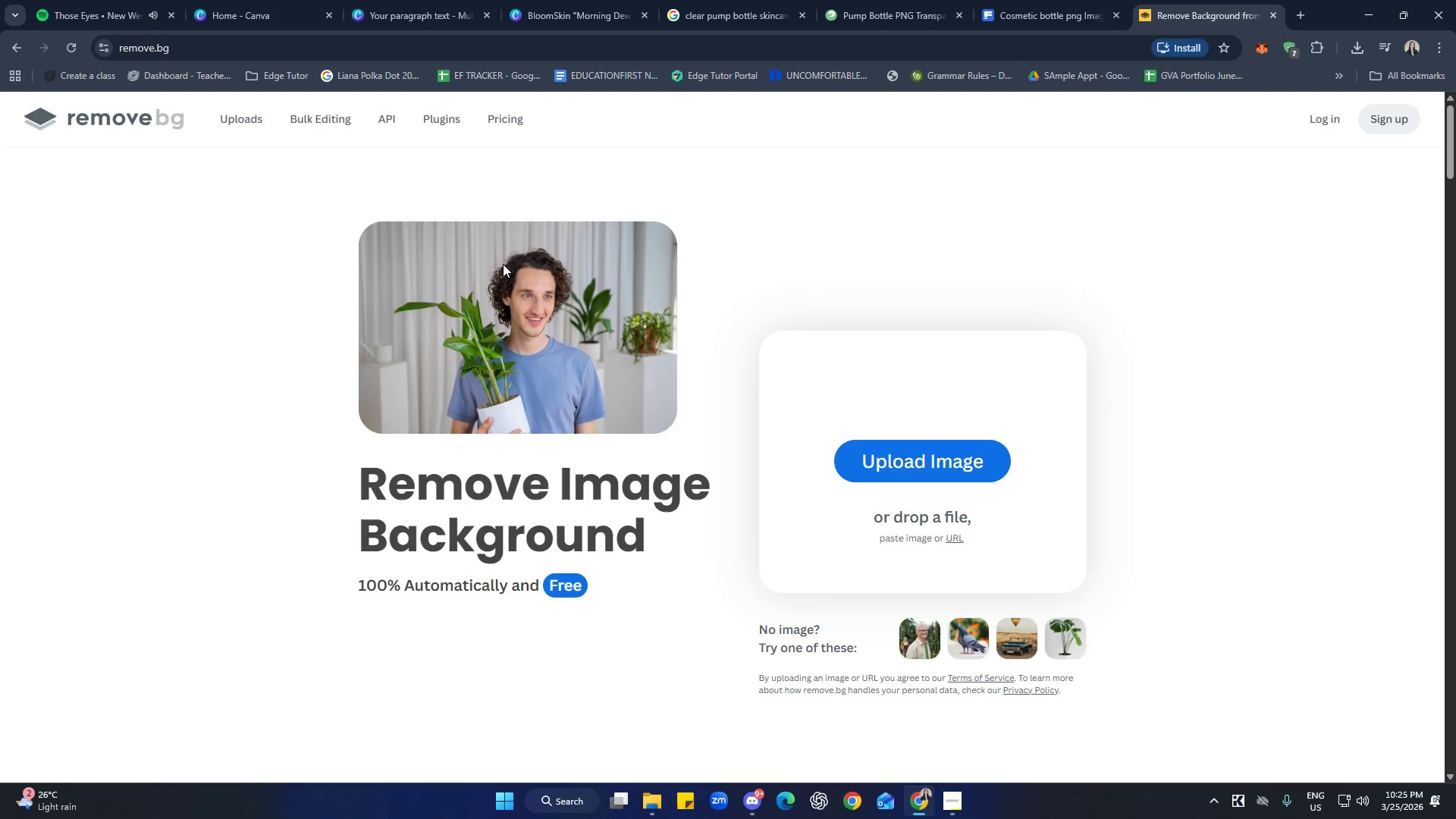 
left_click([941, 452])
 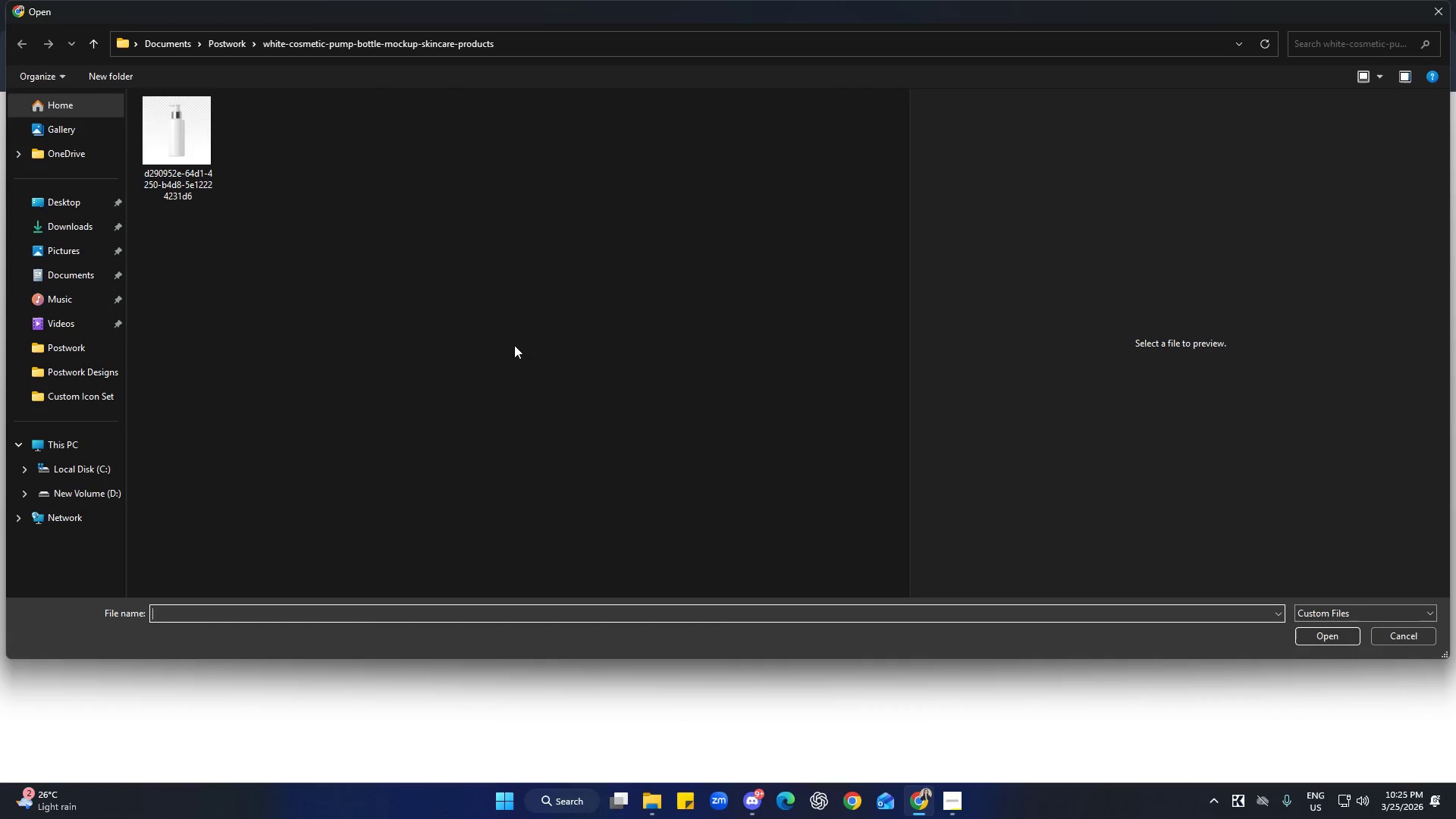 
left_click([181, 160])
 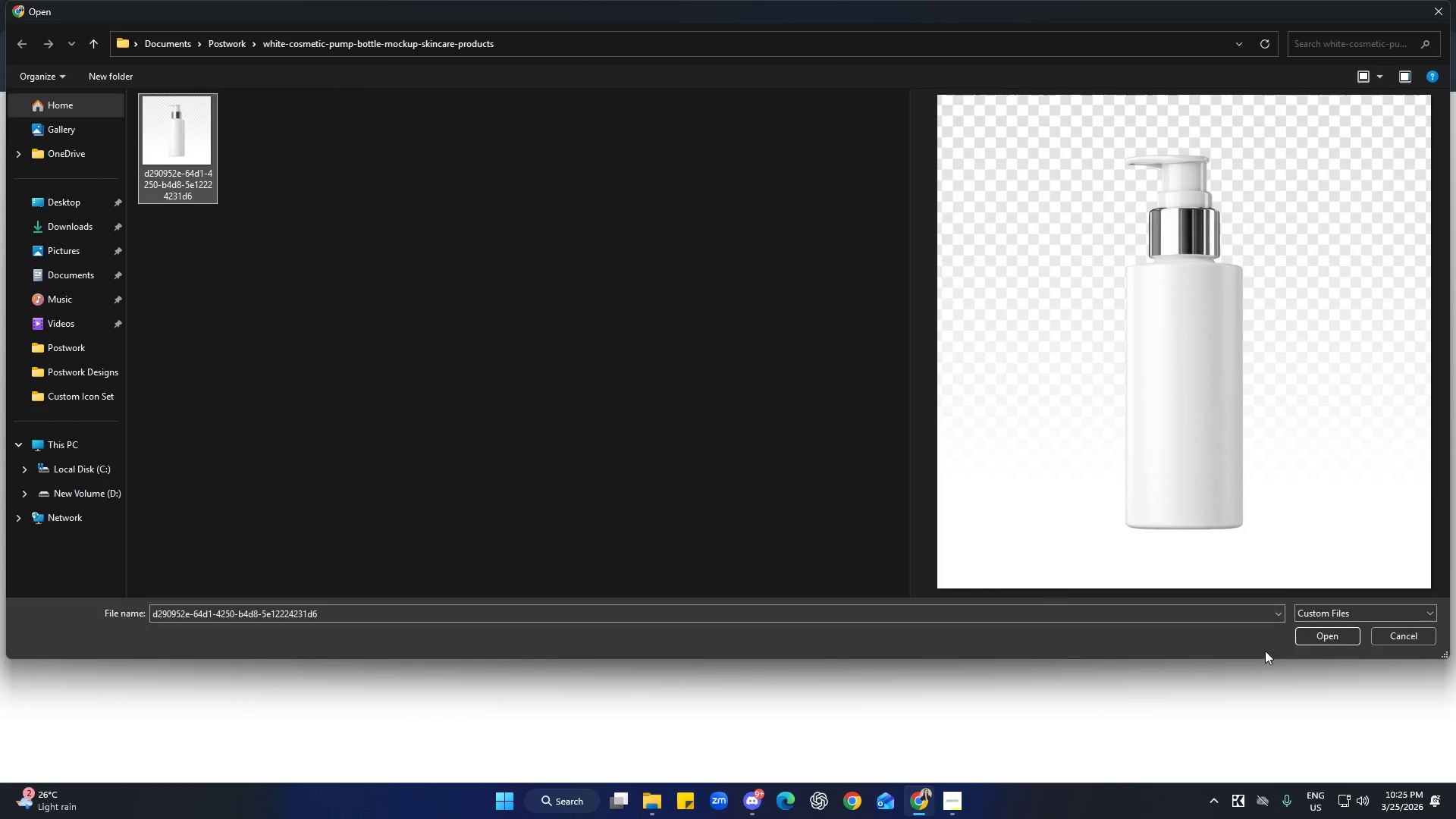 
left_click([1302, 629])
 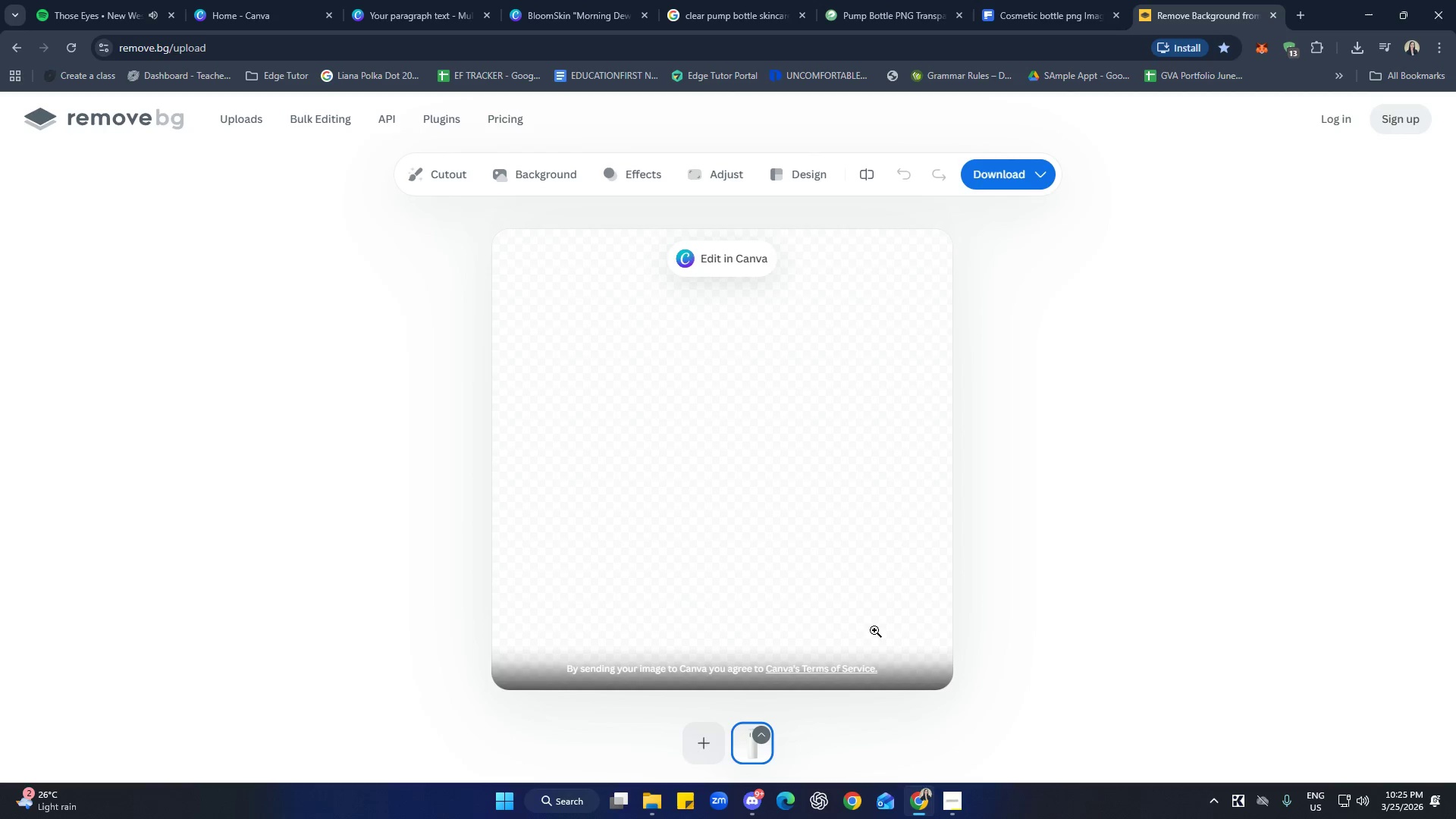 
wait(9.05)
 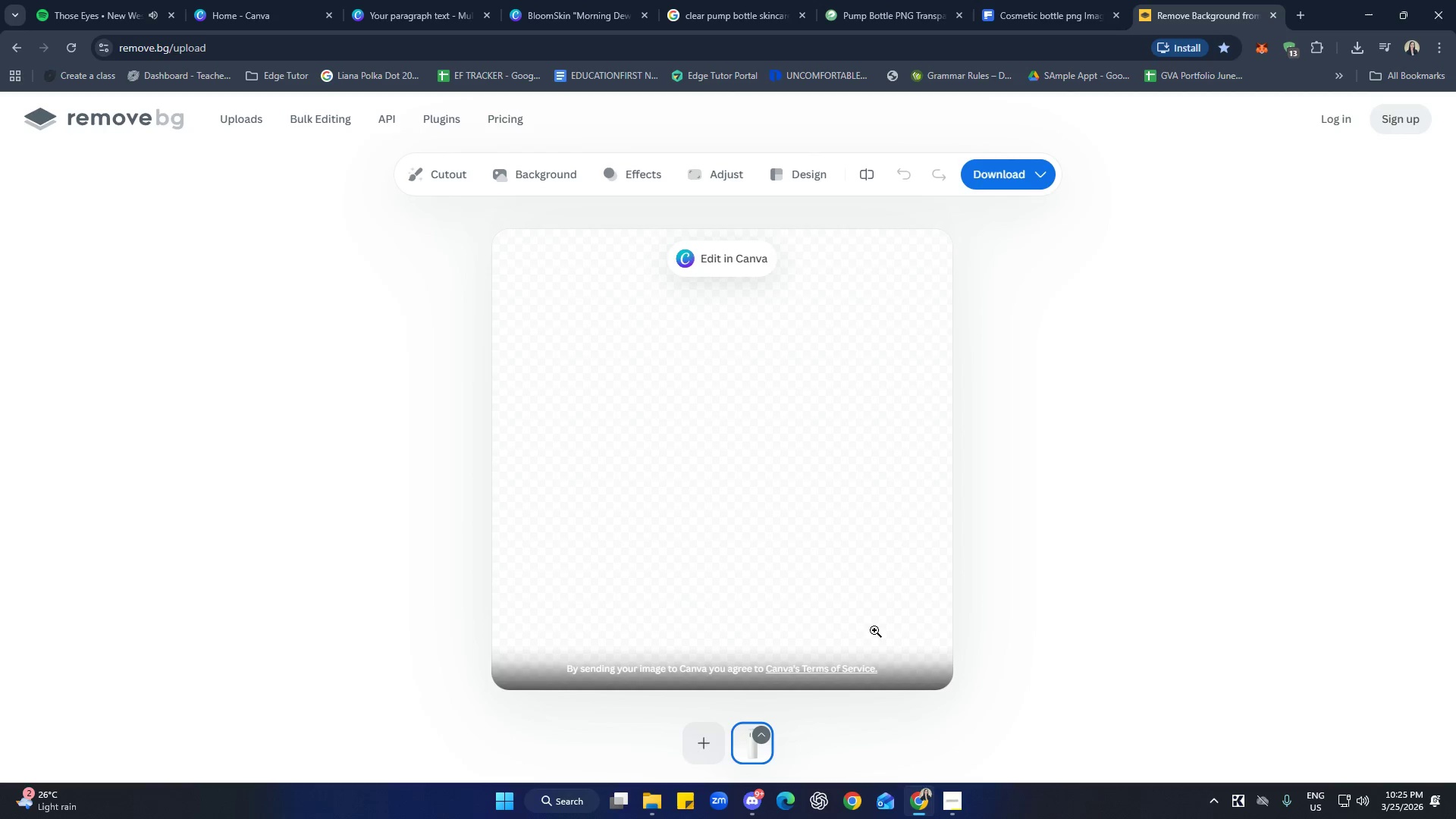 
left_click([1028, 179])
 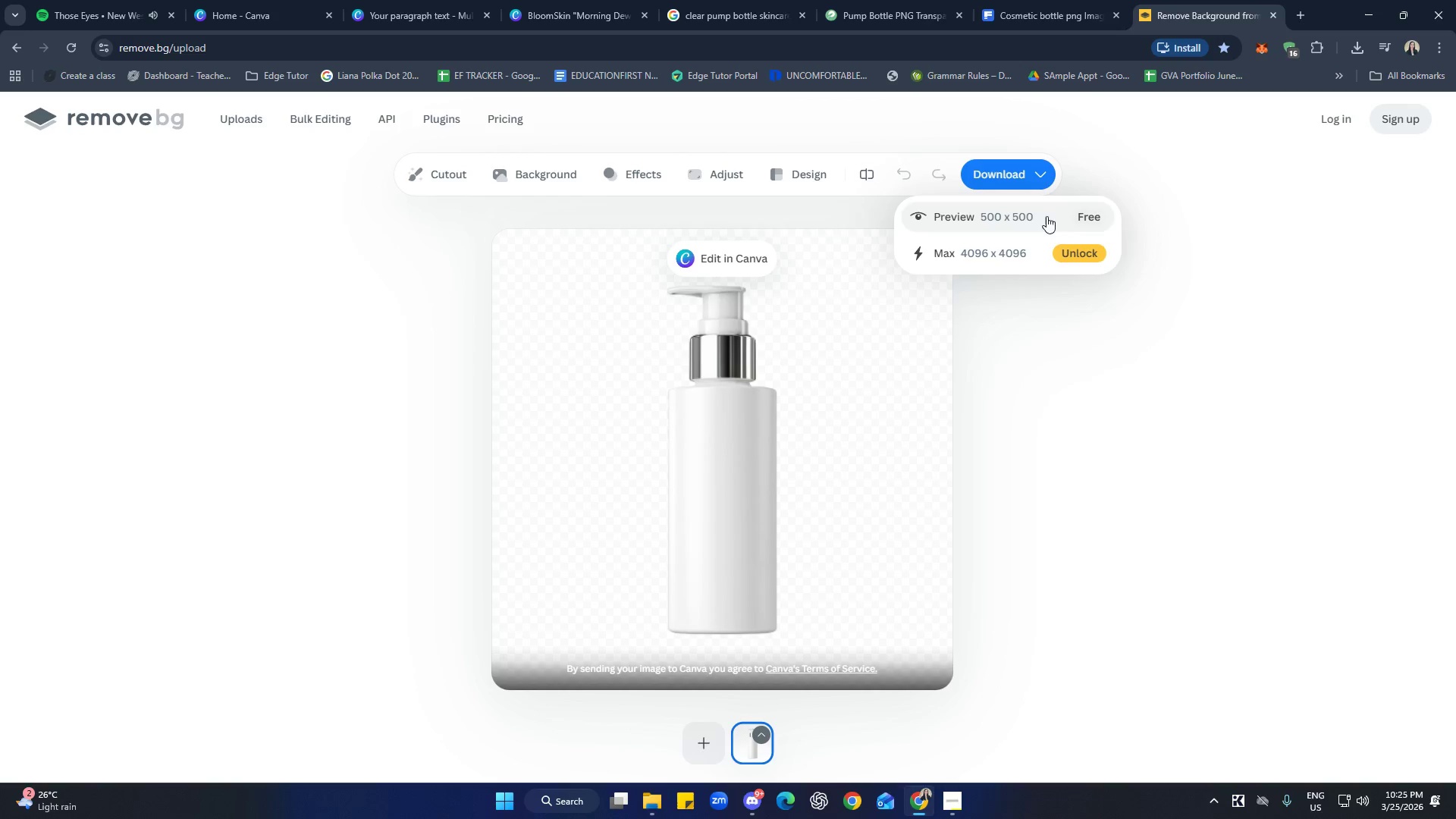 
left_click([1078, 218])
 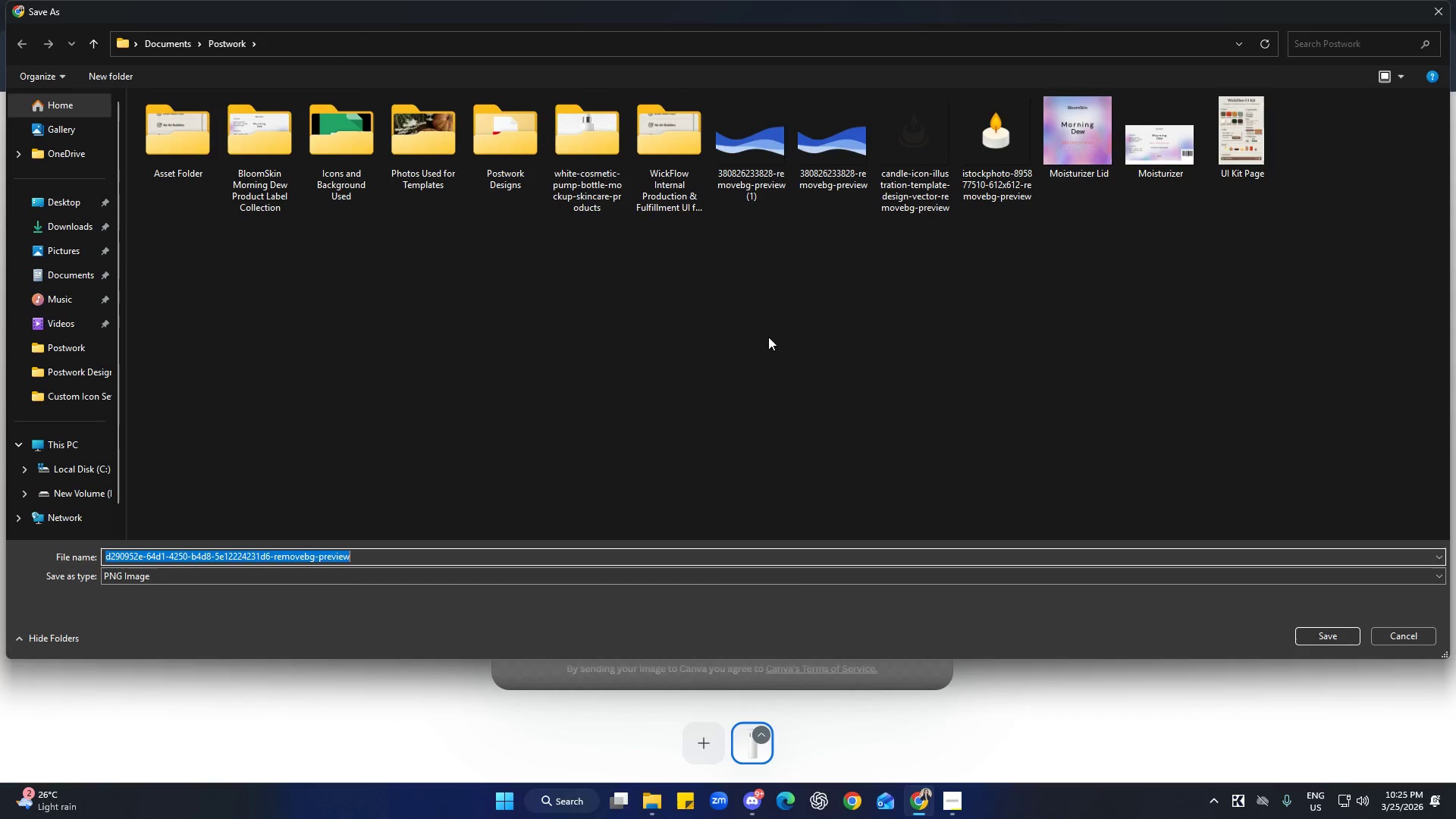 
left_click([1313, 639])
 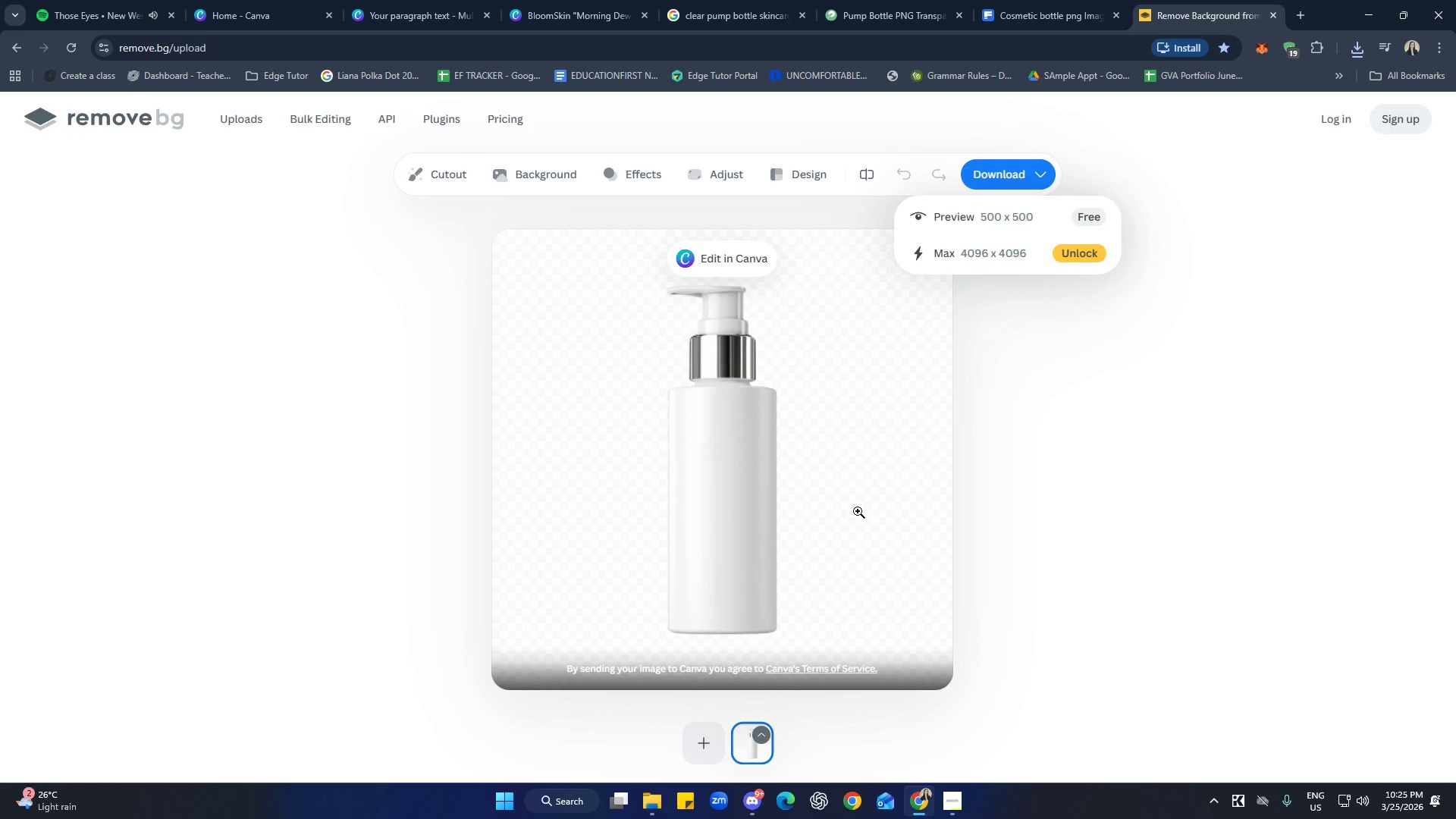 
wait(11.39)
 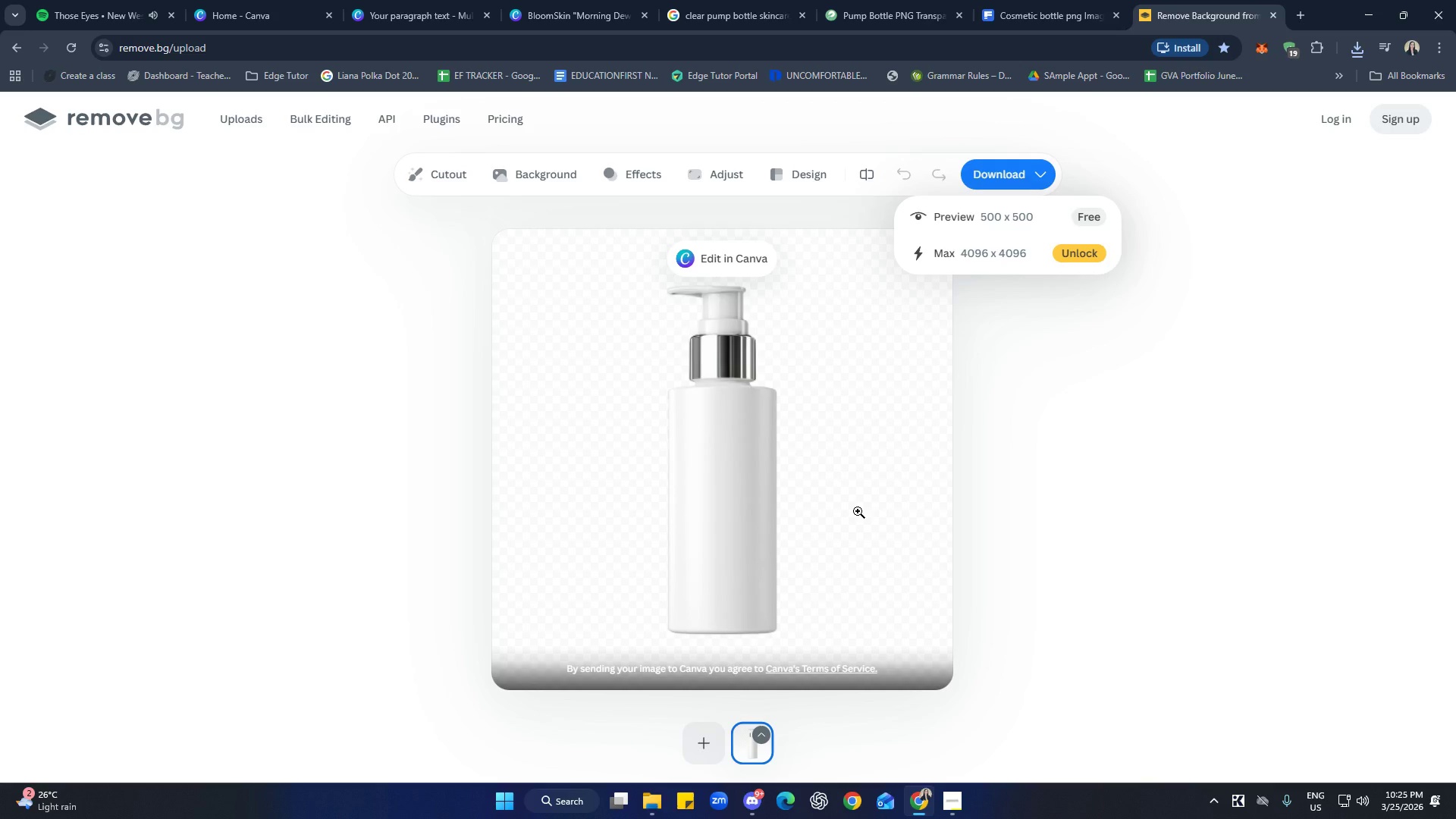 
left_click([1175, 530])
 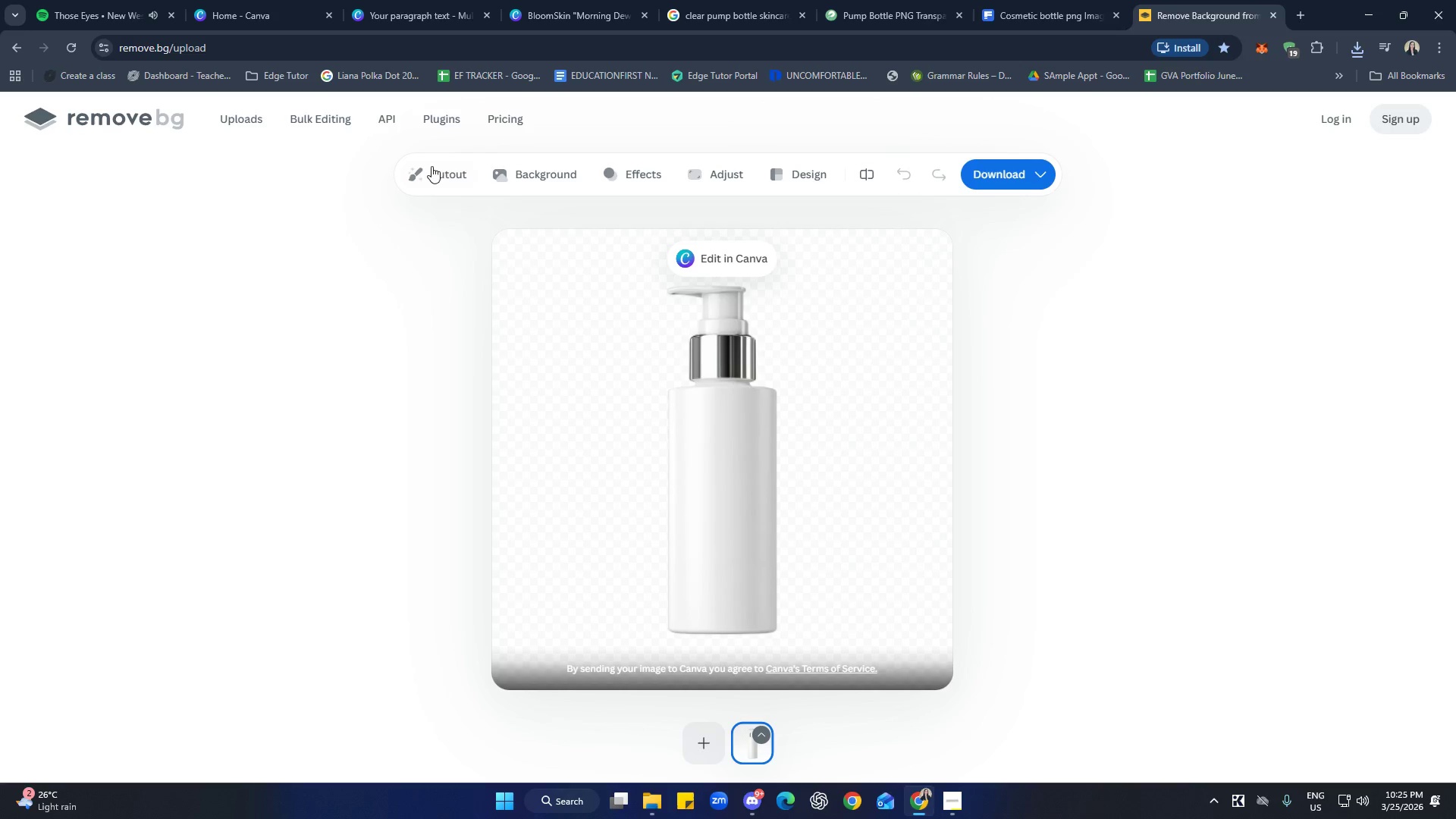 
left_click([439, 0])
 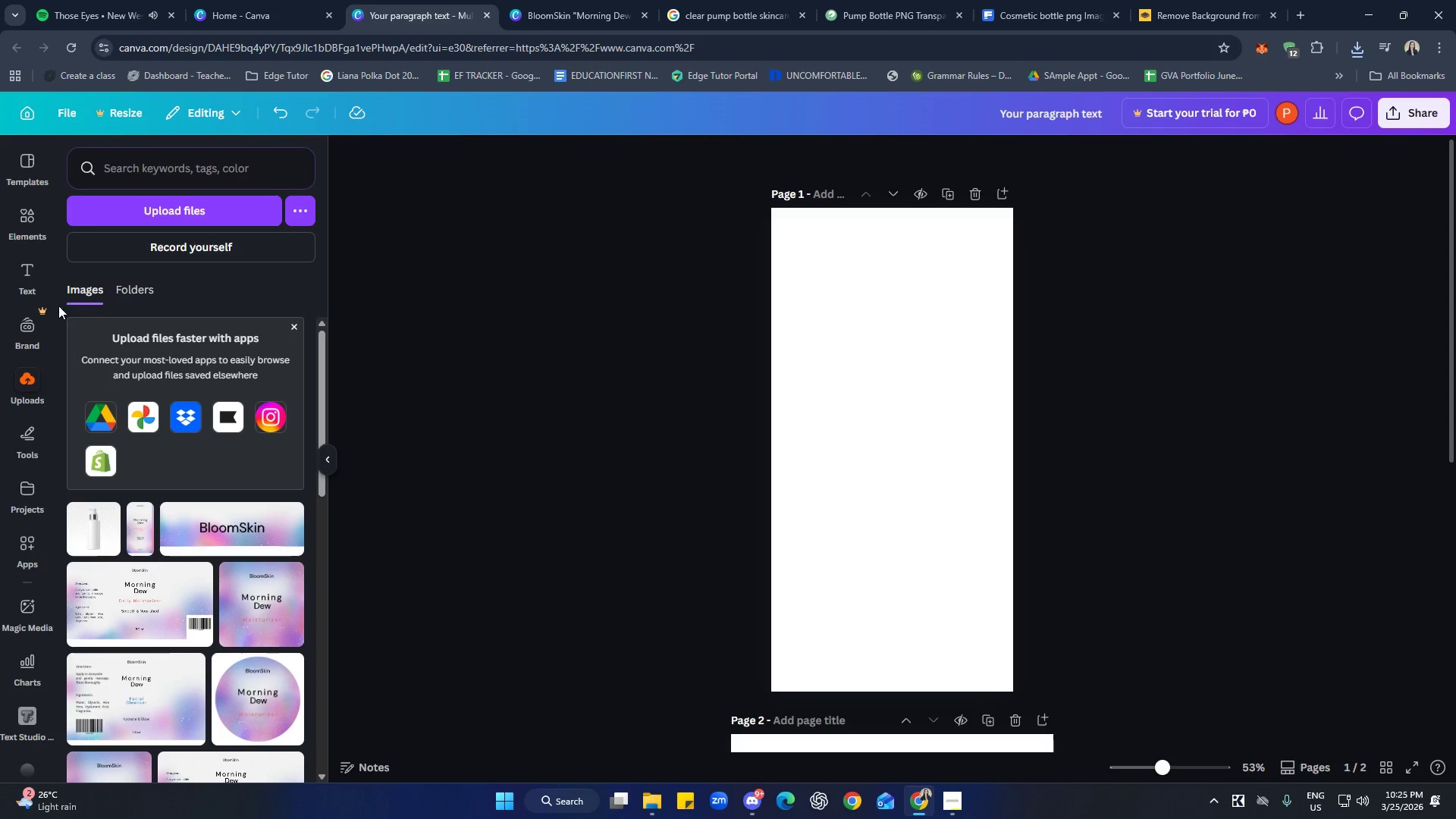 
left_click([30, 207])
 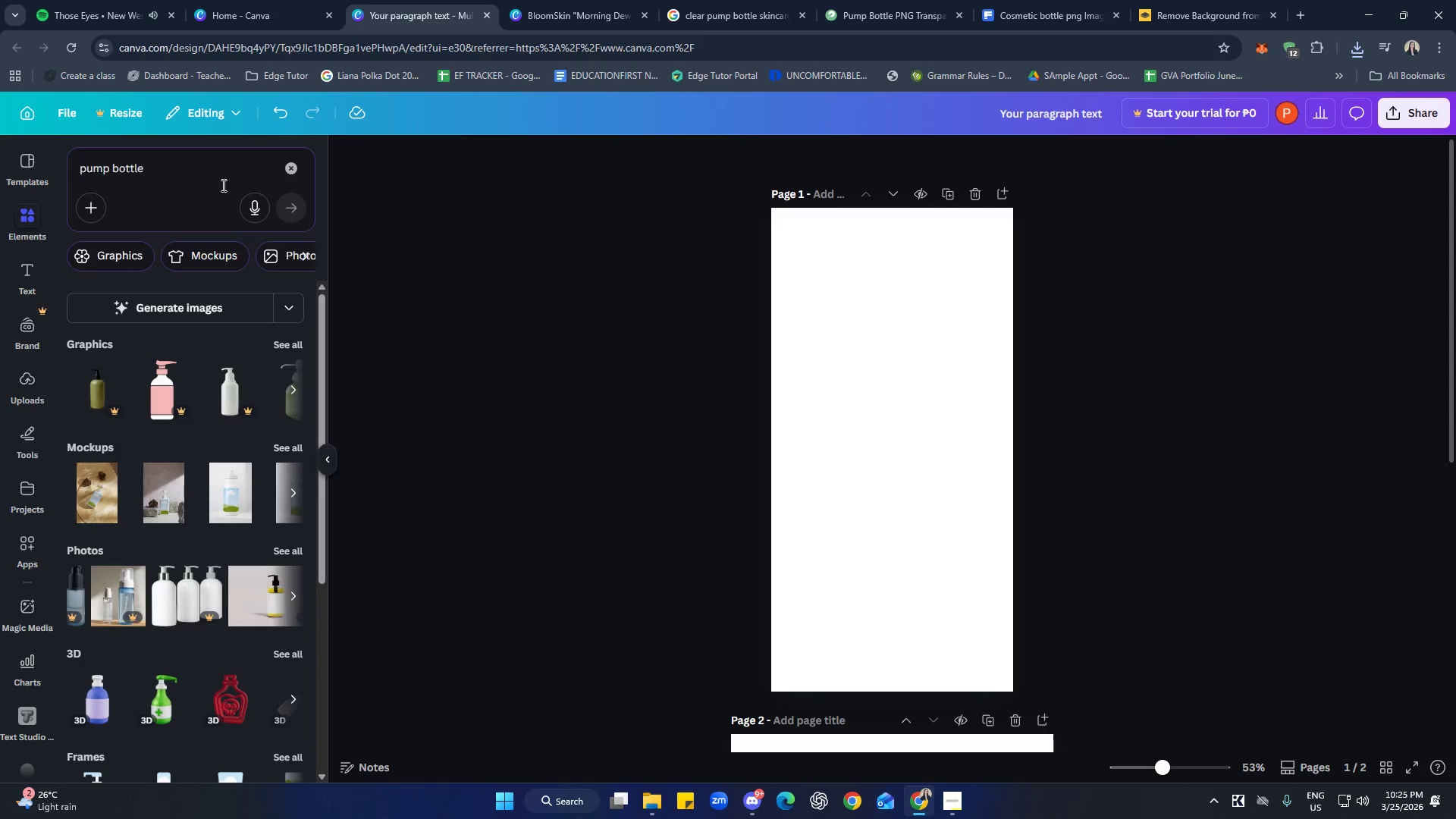 
left_click([219, 181])
 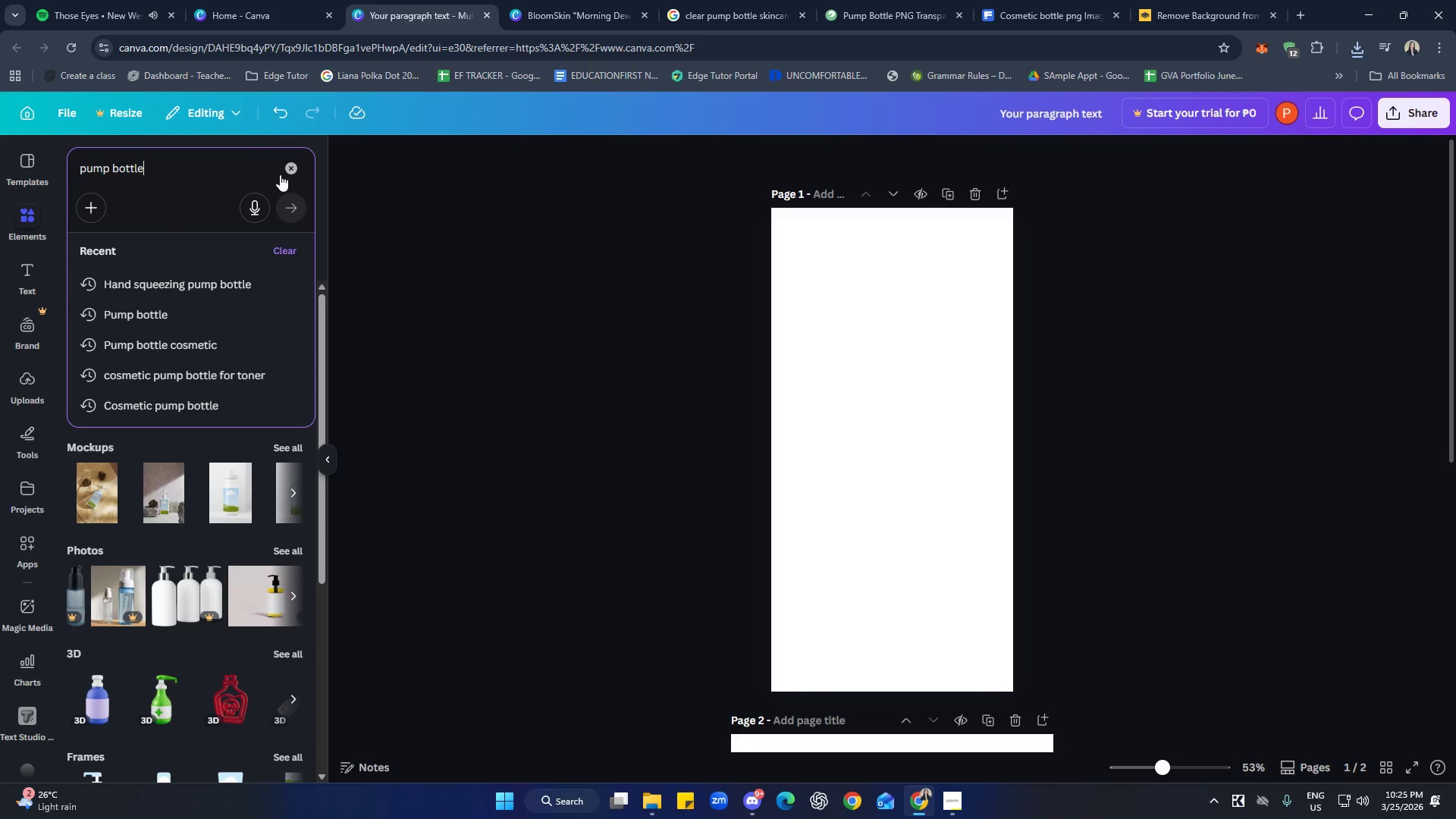 
left_click([288, 171])
 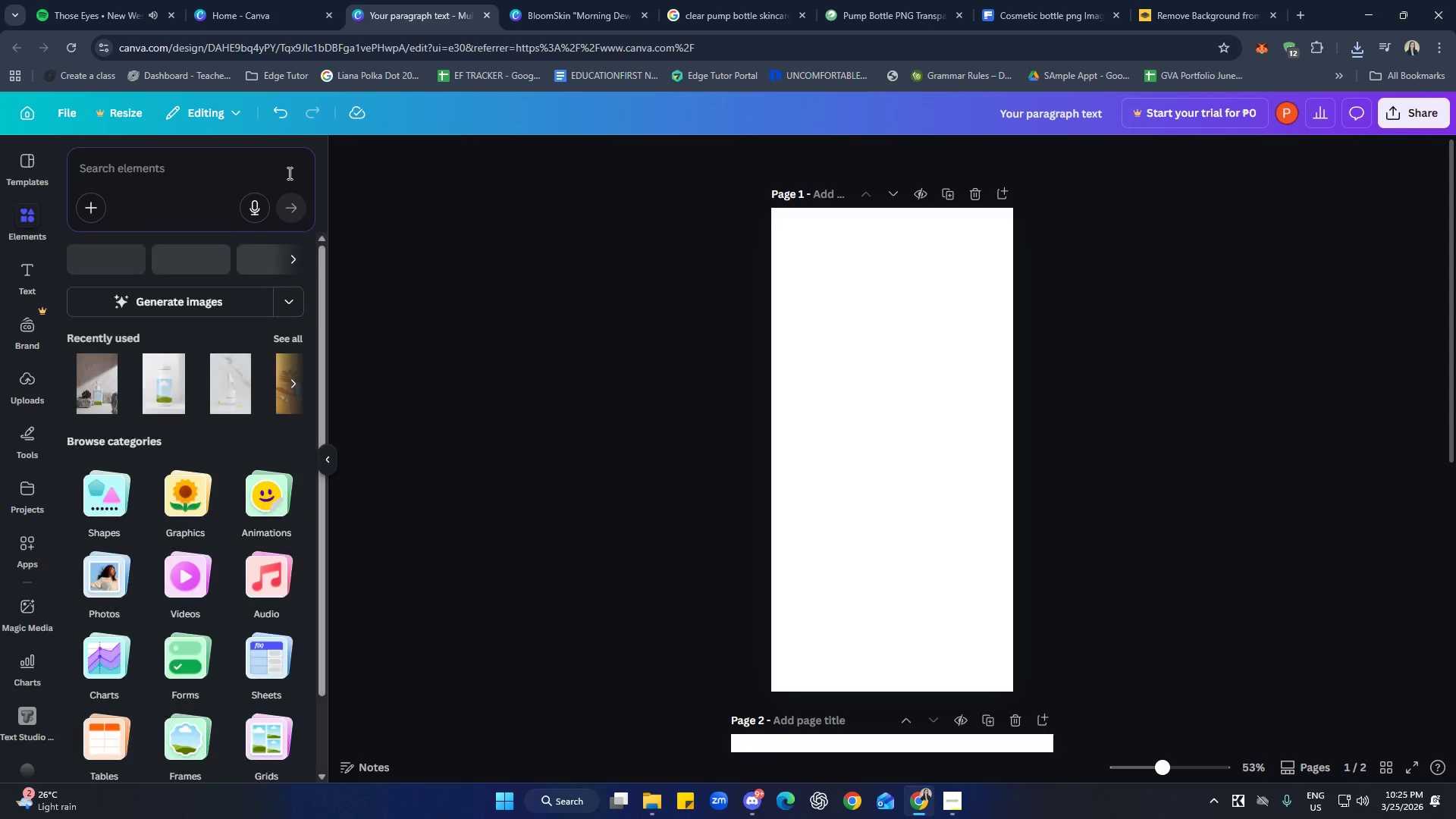 
type(cosmet)
 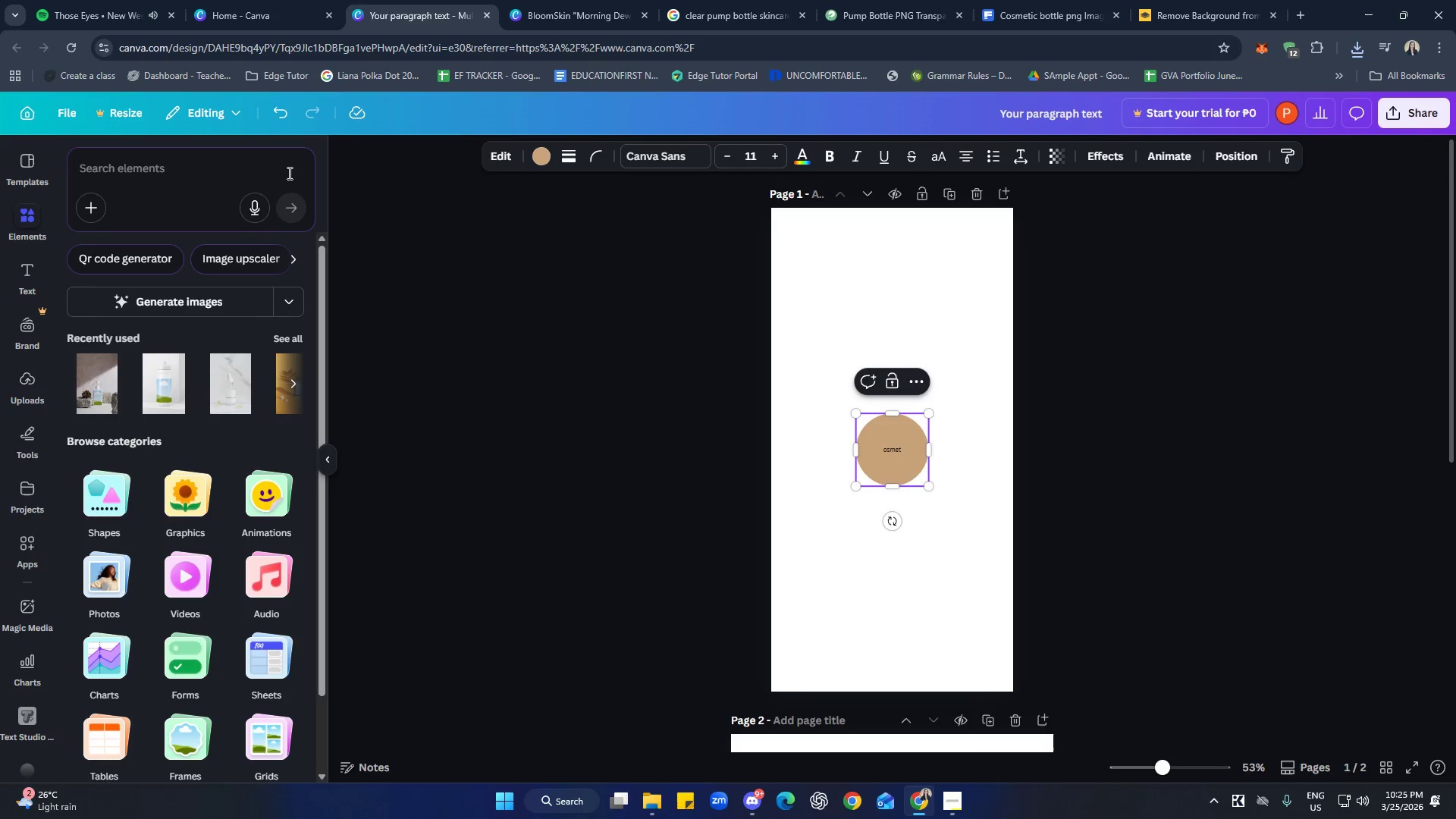 
key(Control+Z)
 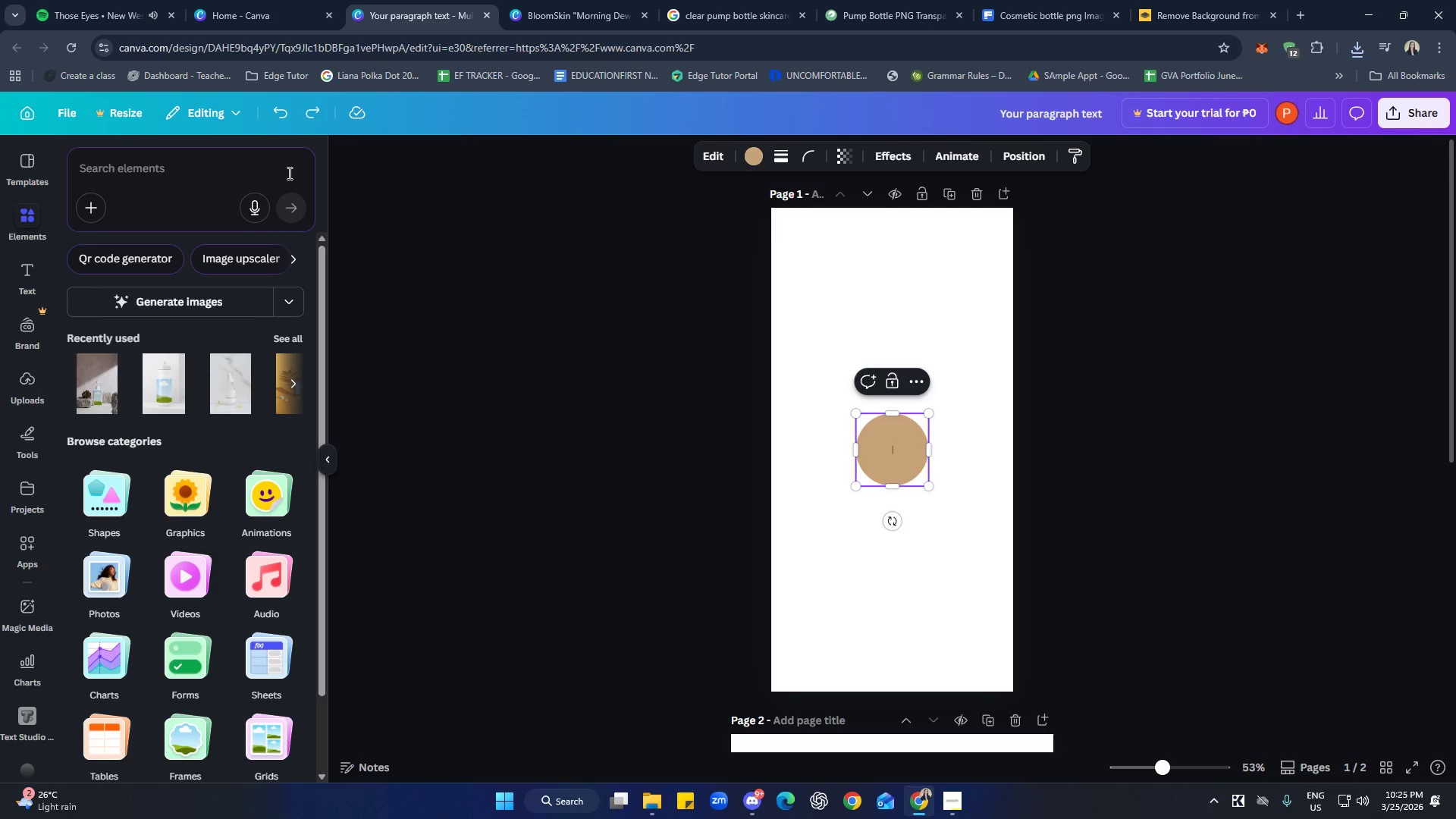 
key(Control+Z)
 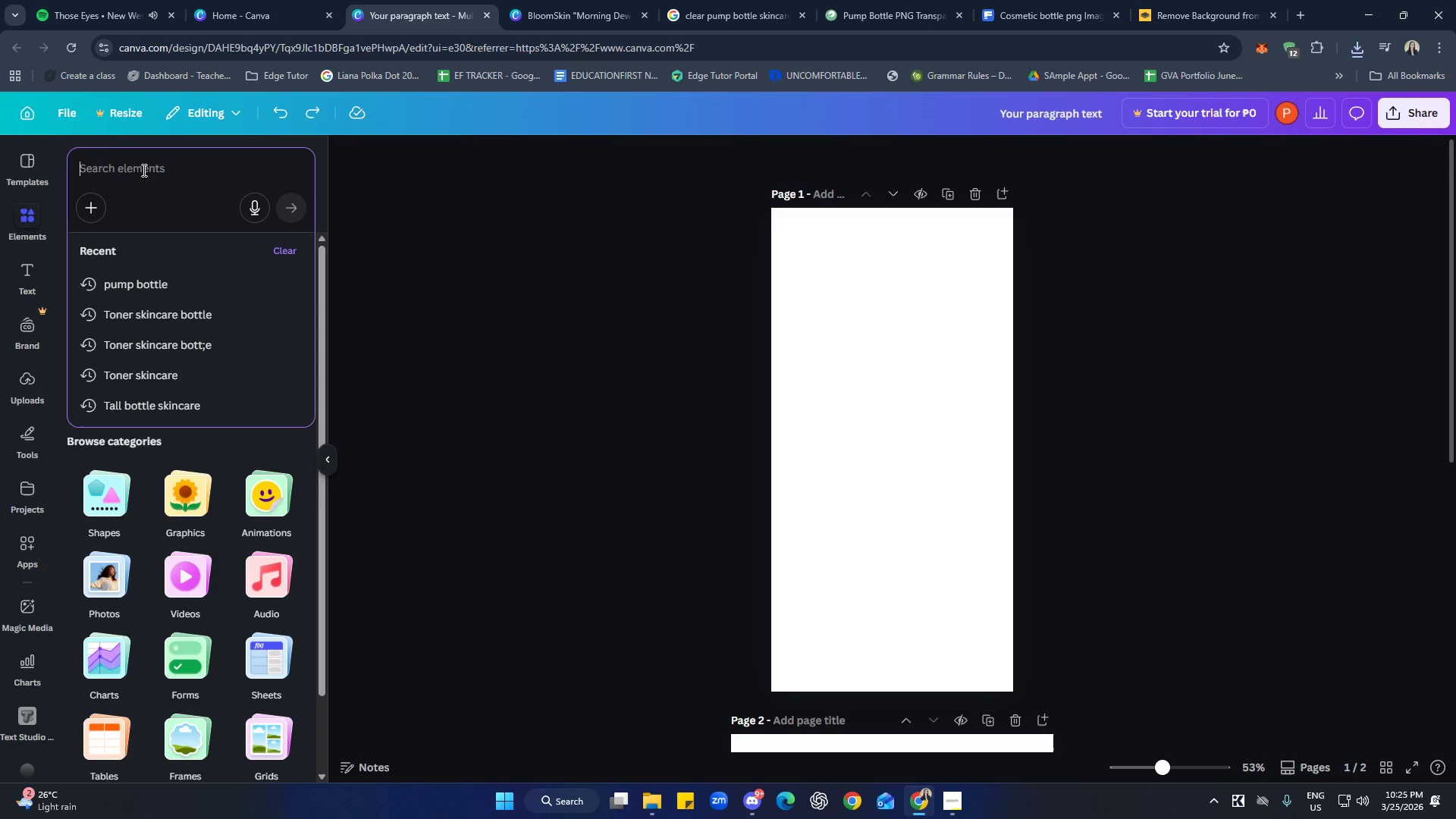 
type(cosmetic bottle png)
 